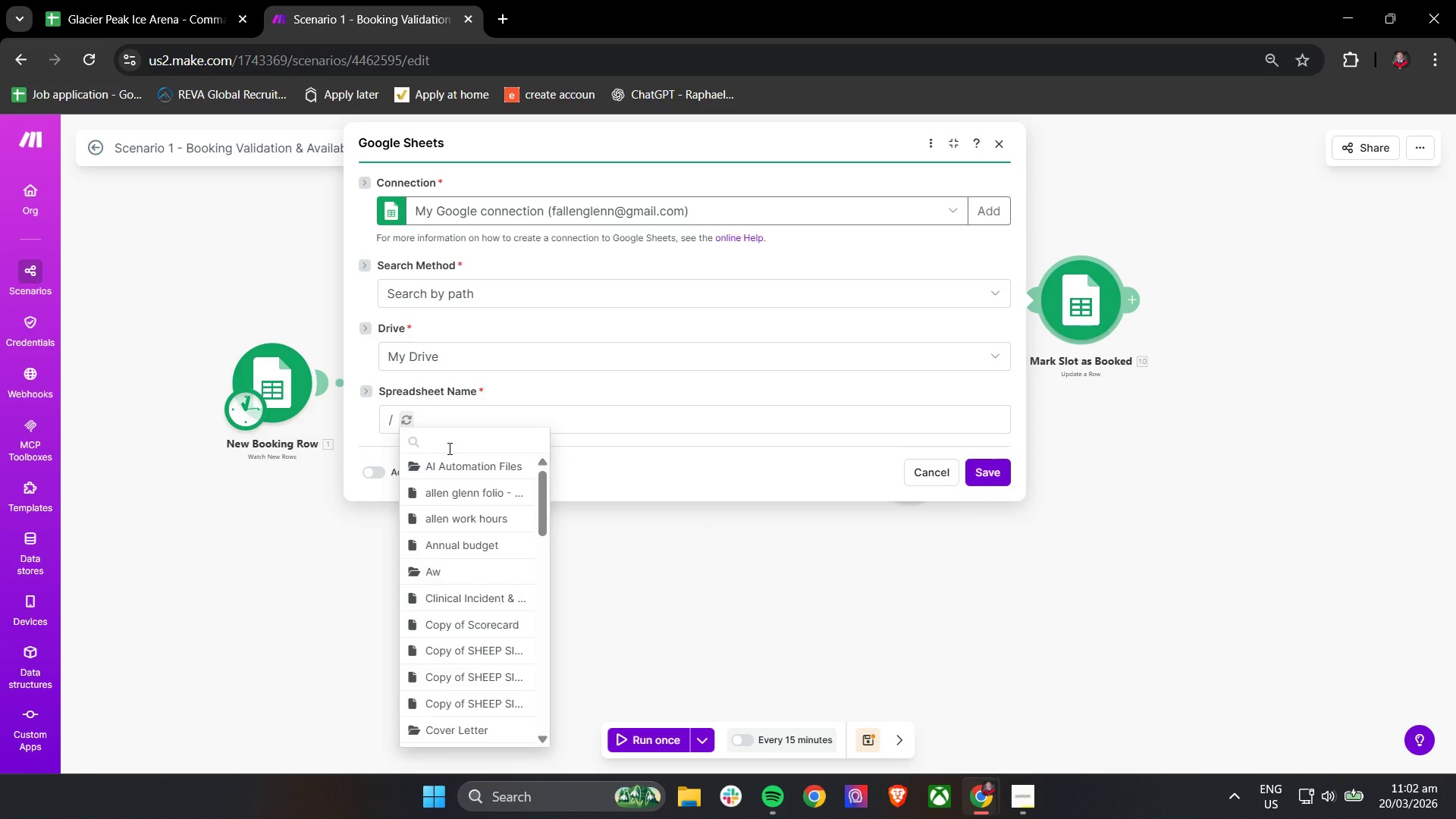 
type(glac)
 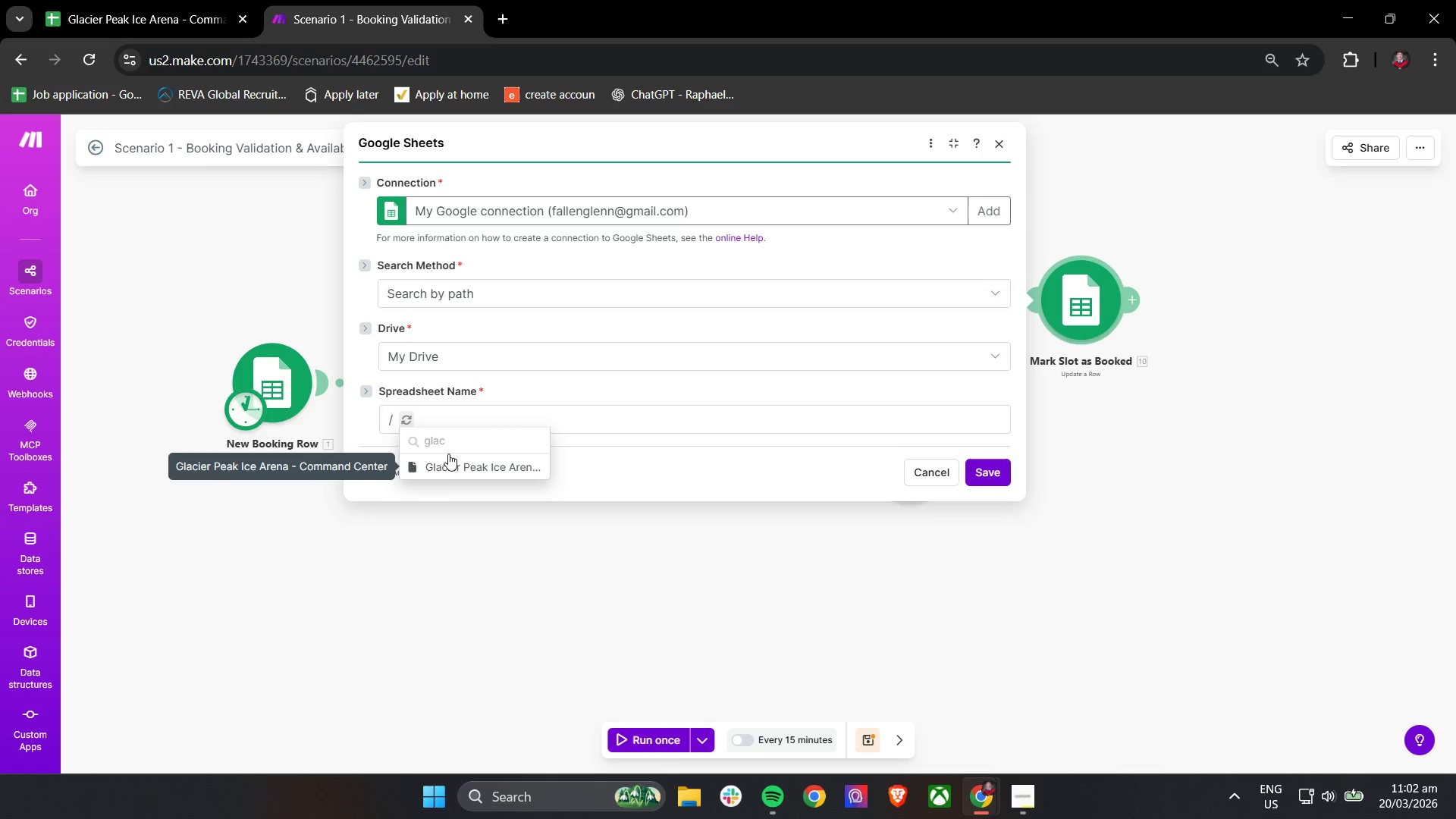 
left_click([447, 465])
 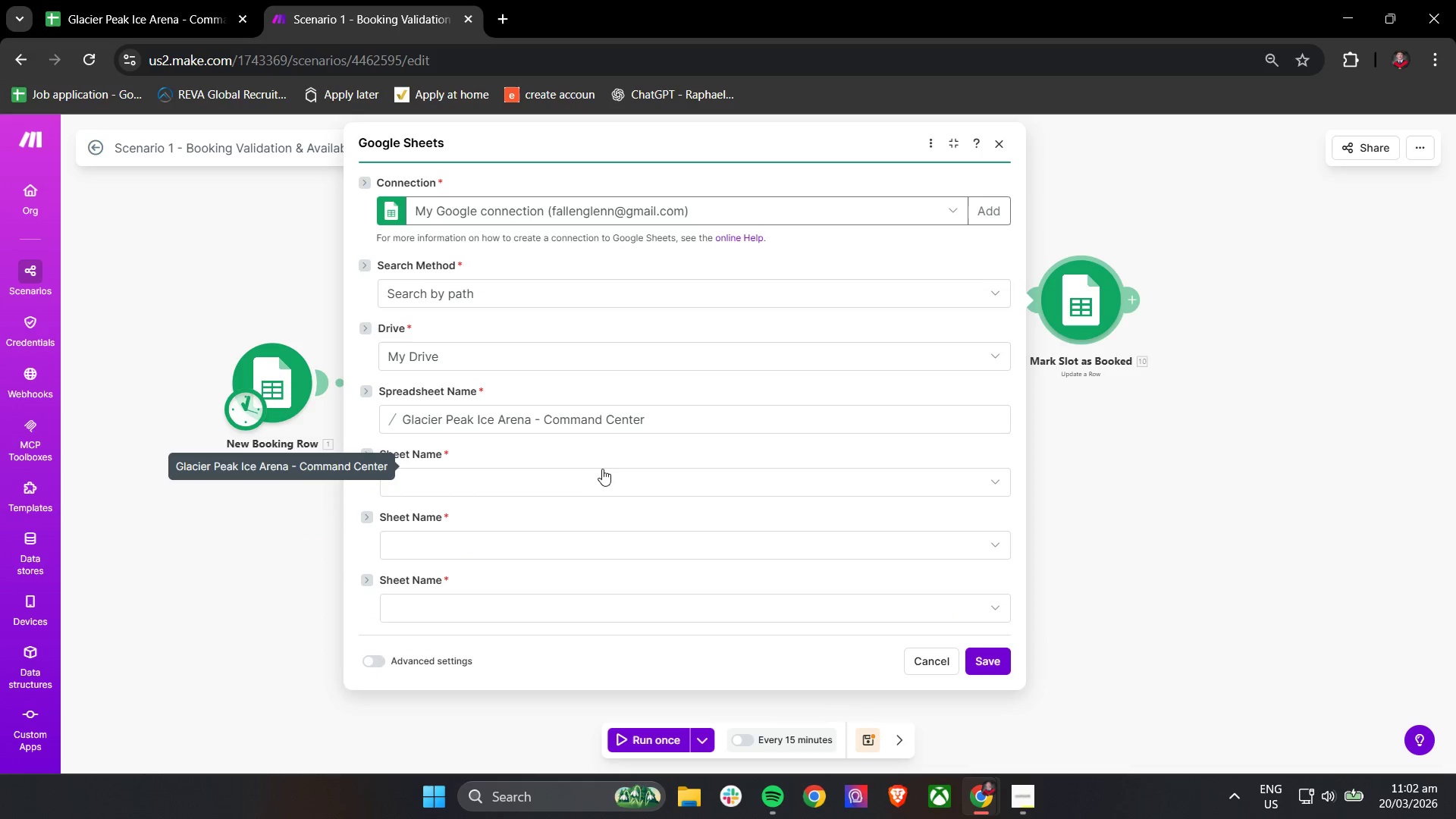 
left_click([484, 483])
 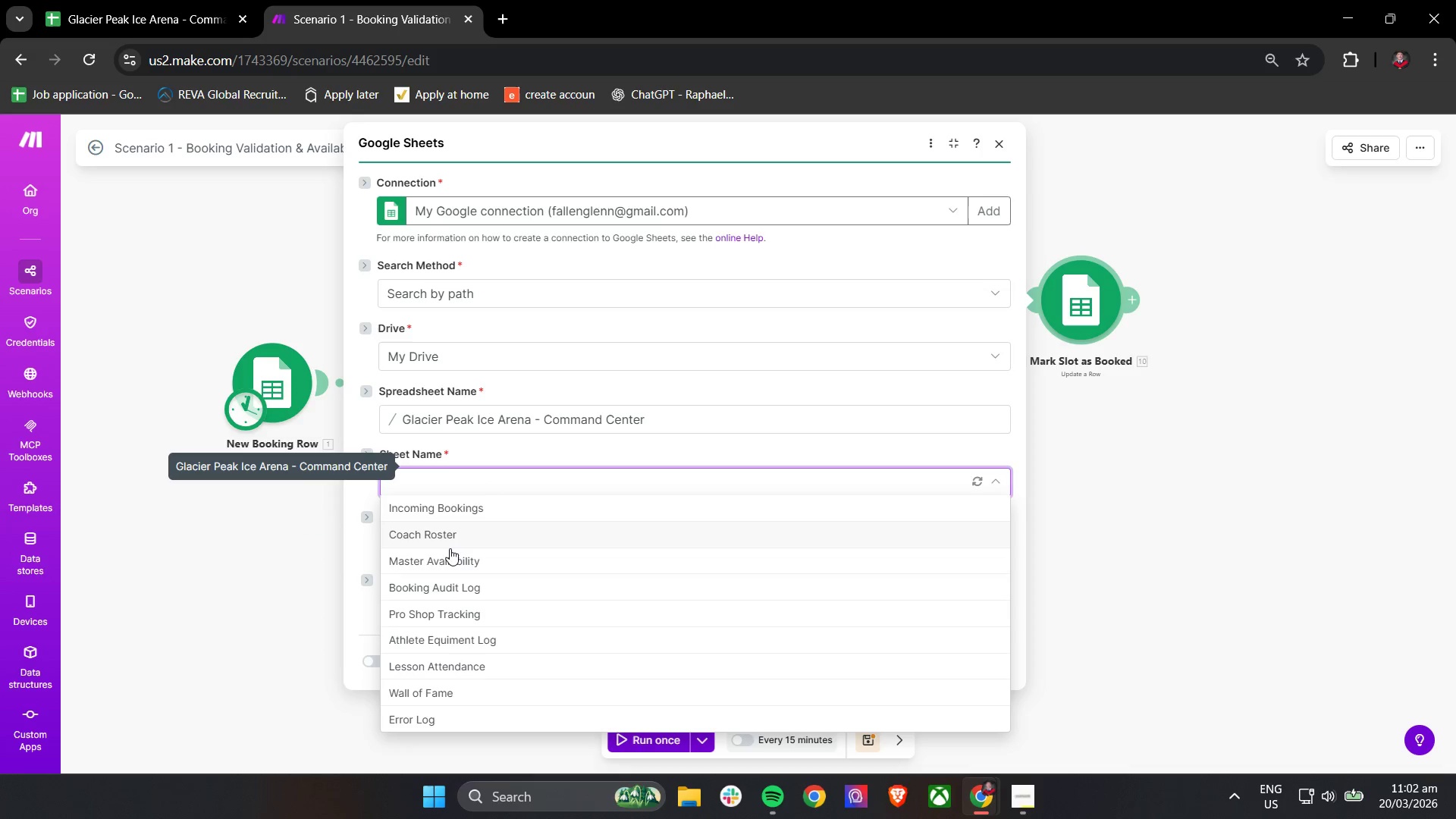 
left_click([449, 555])
 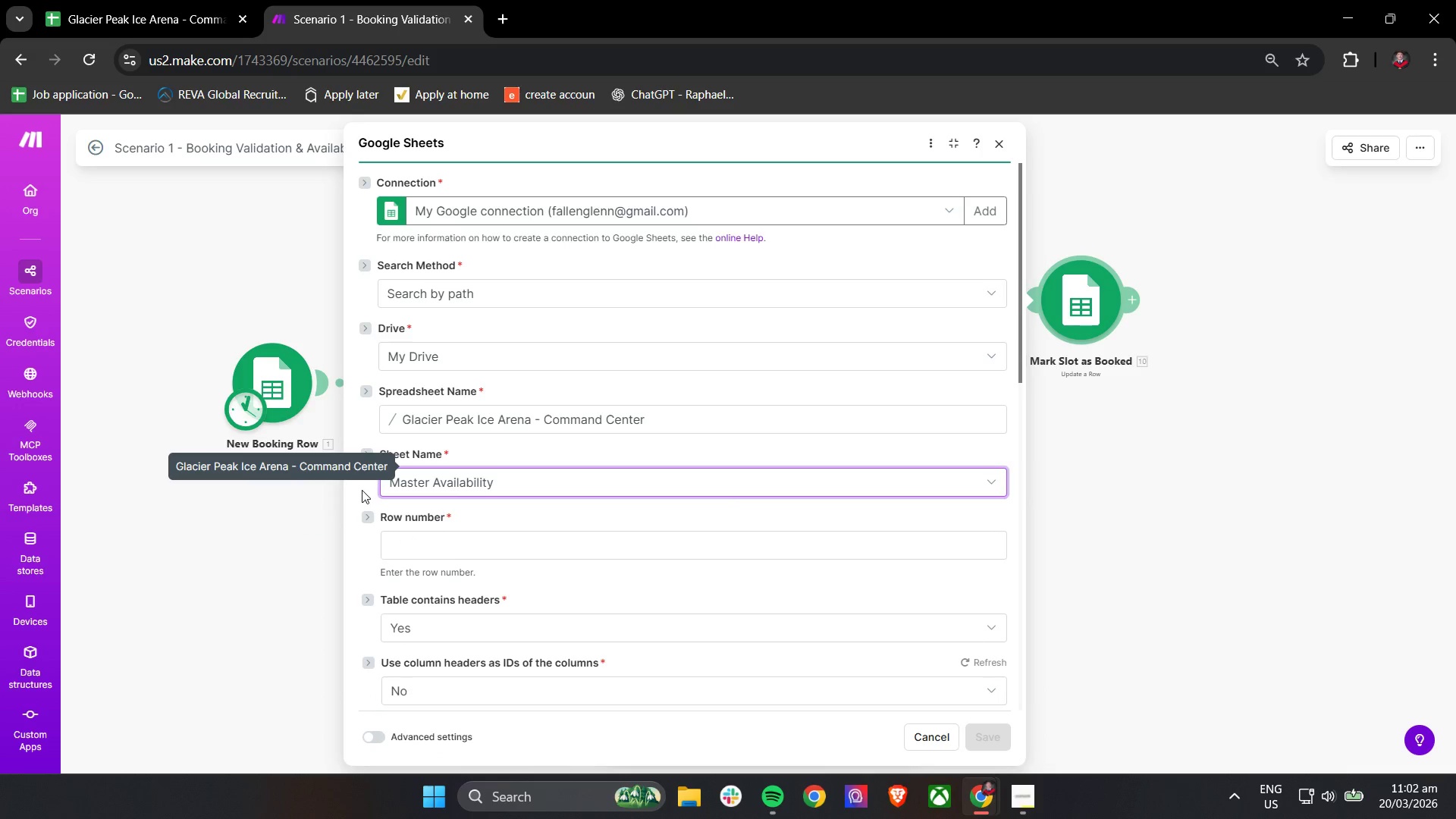 
left_click([359, 494])
 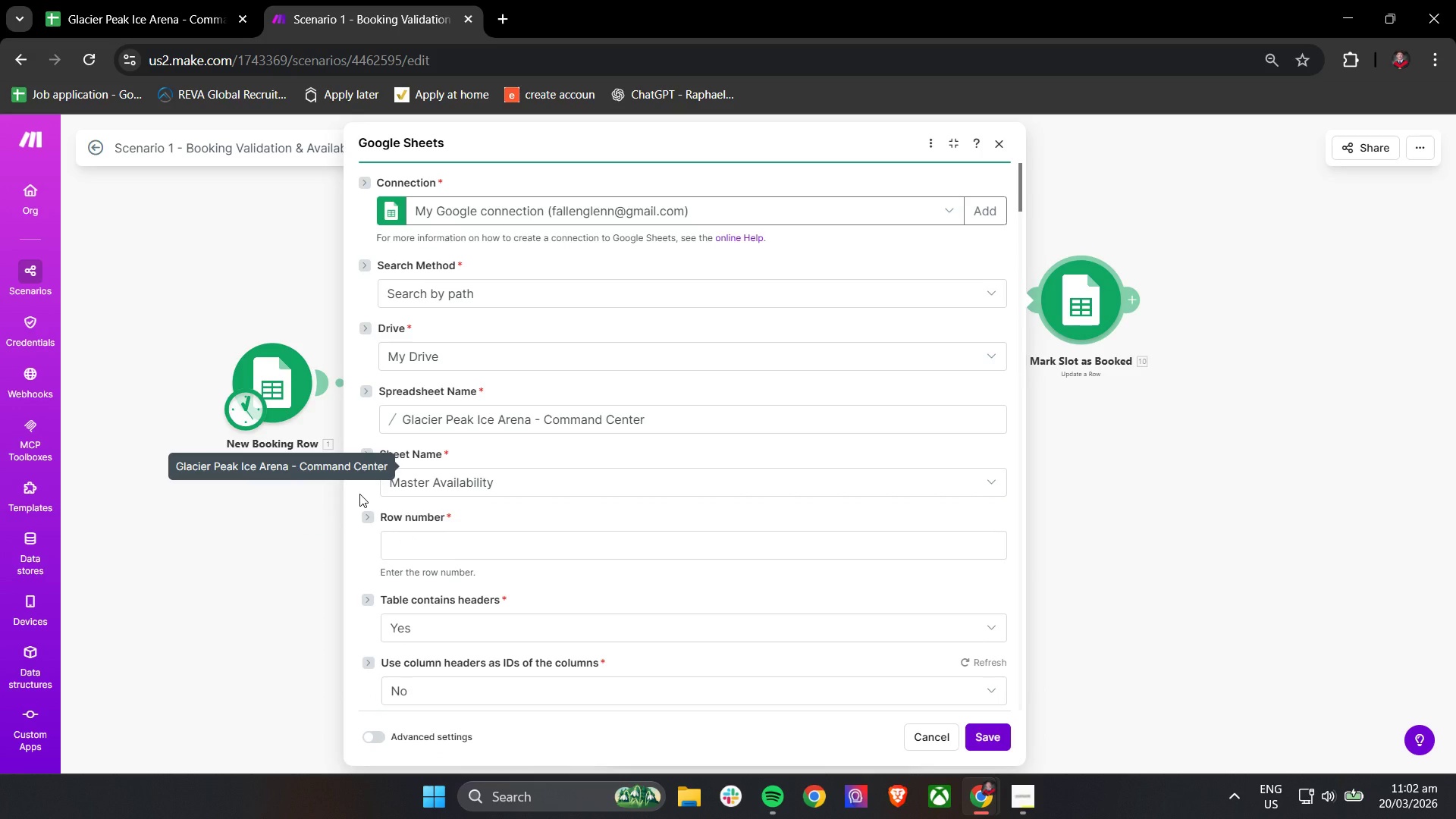 
wait(8.34)
 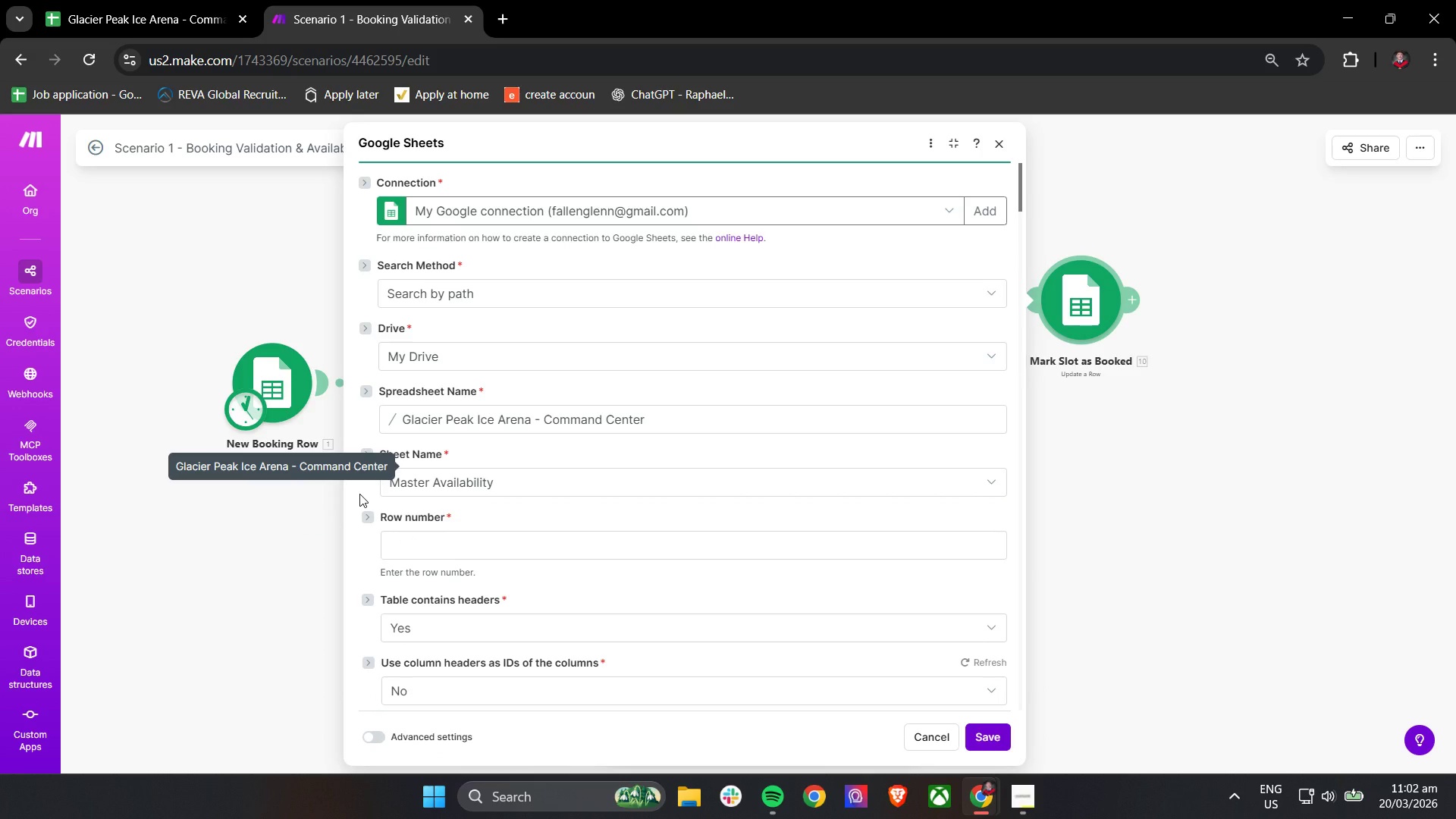 
left_click([495, 540])
 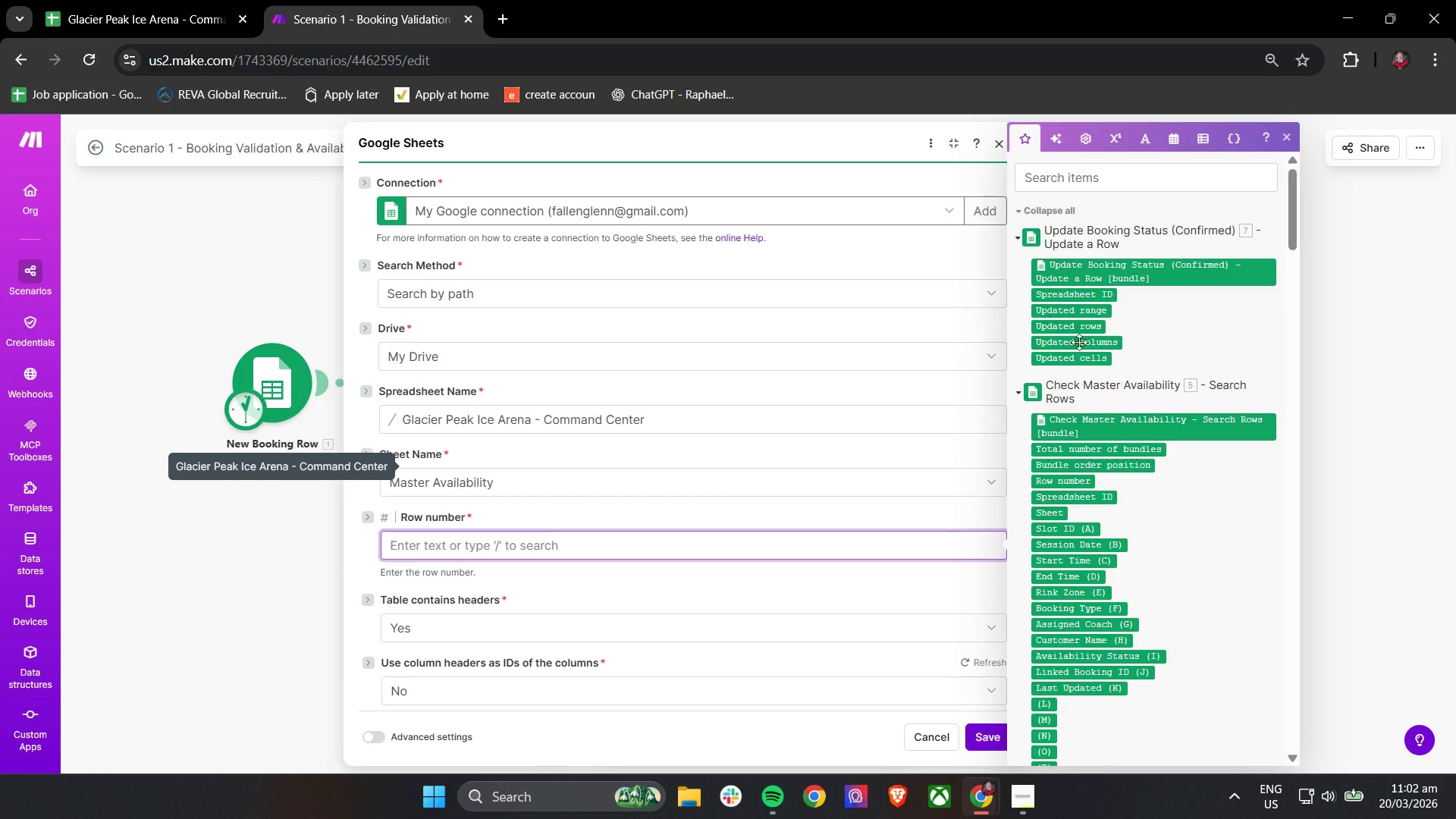 
scroll: coordinate [1141, 410], scroll_direction: up, amount: 3.0
 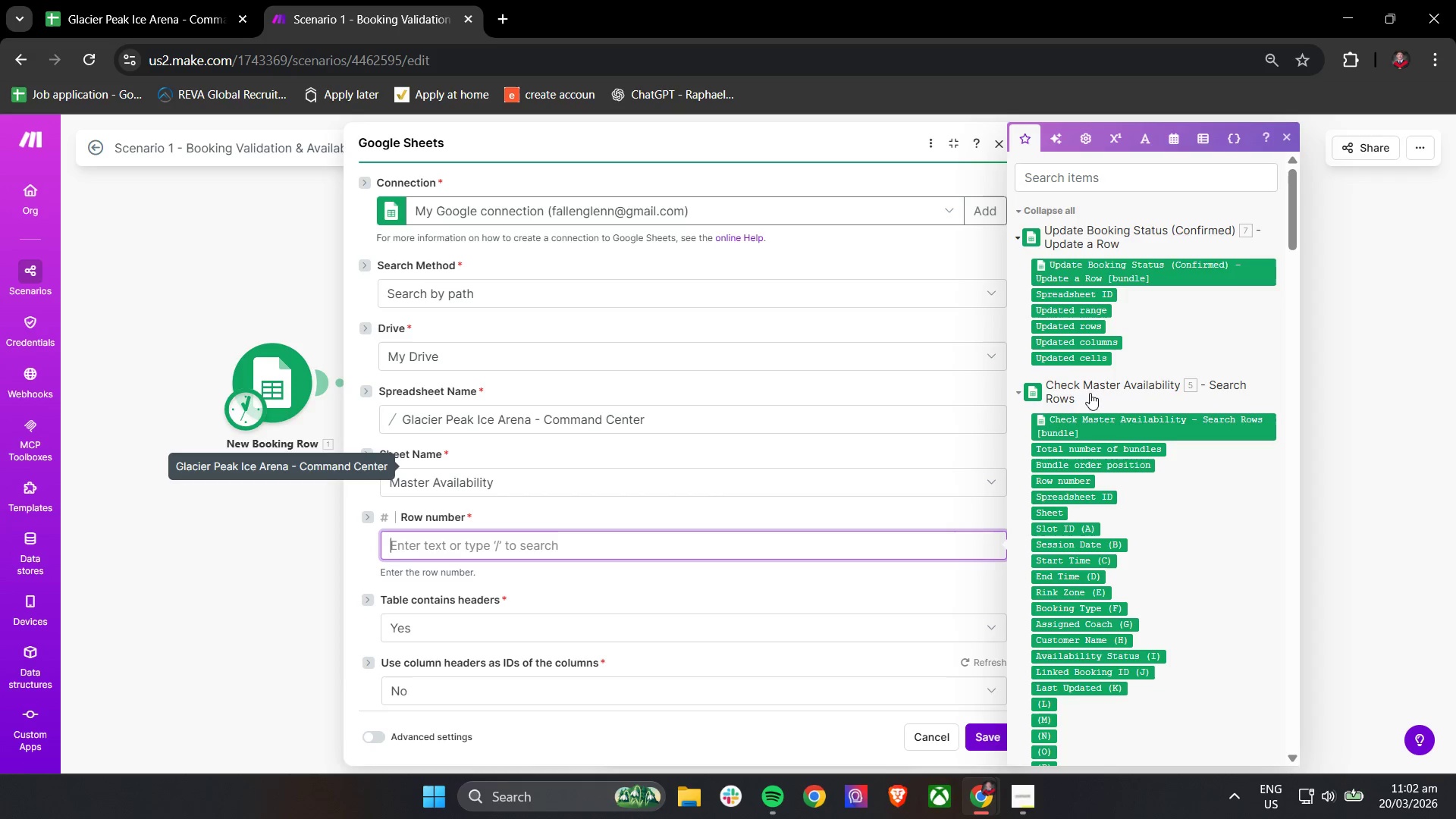 
left_click([1028, 237])
 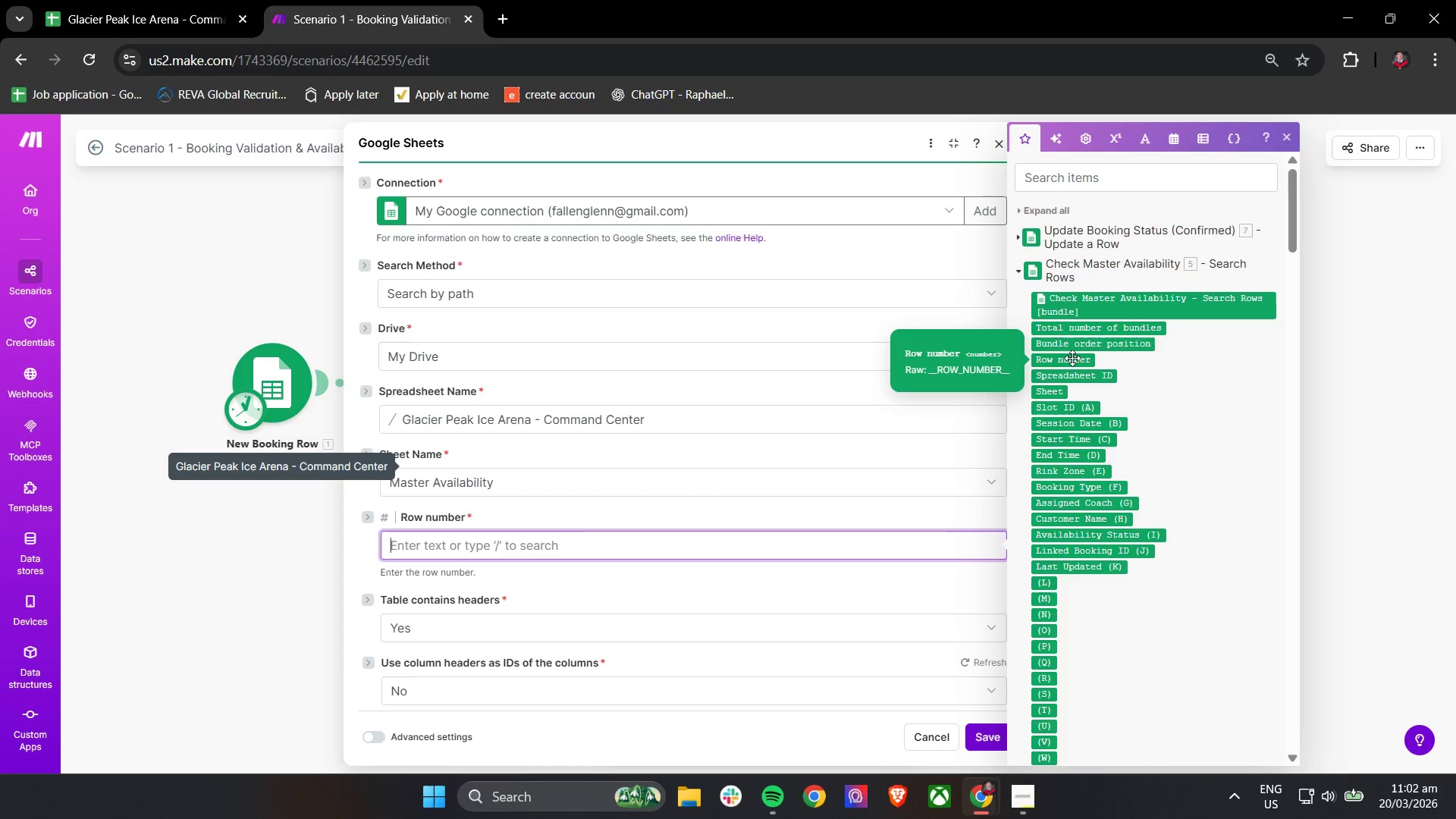 
left_click([1073, 358])
 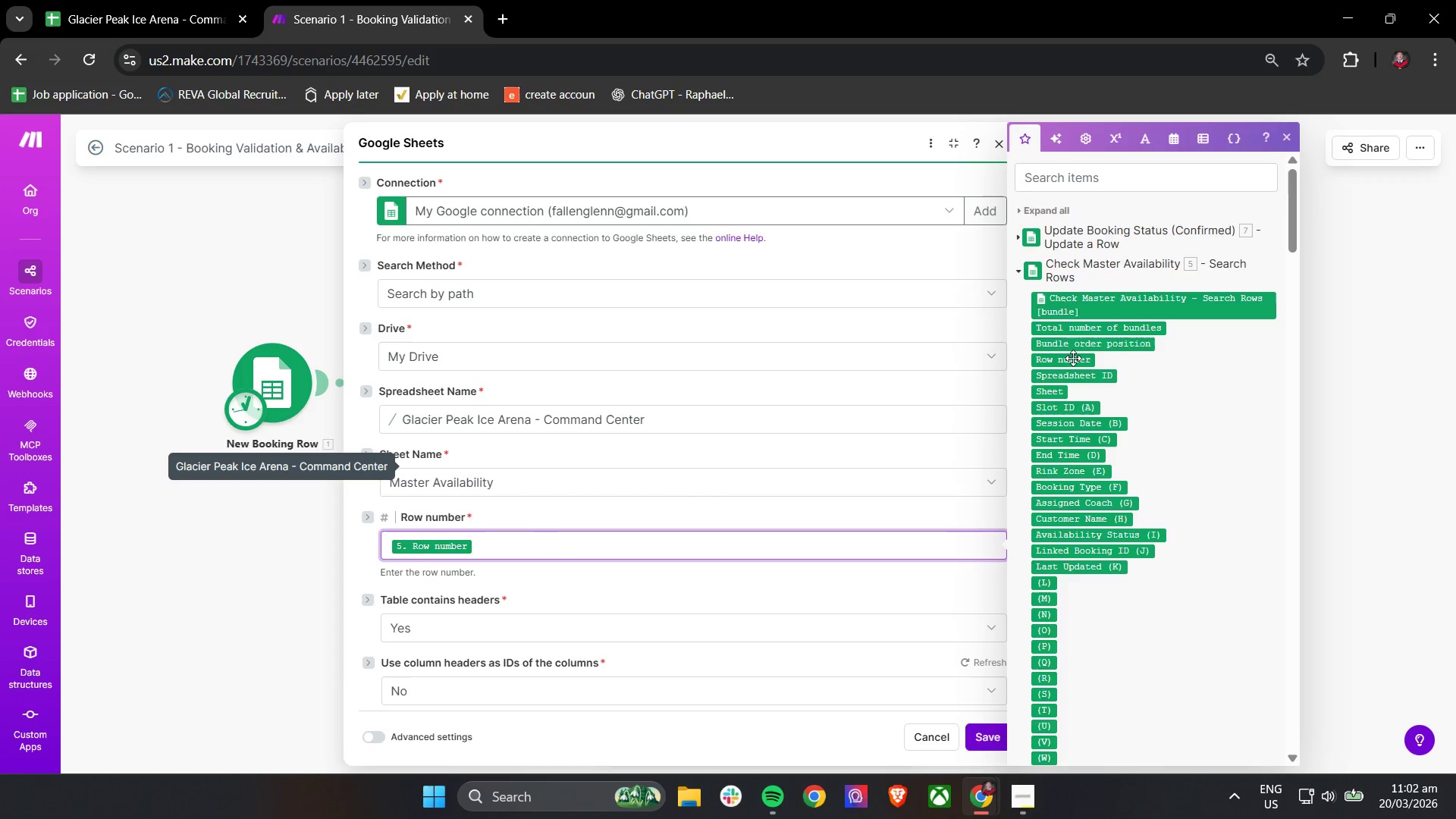 
wait(8.2)
 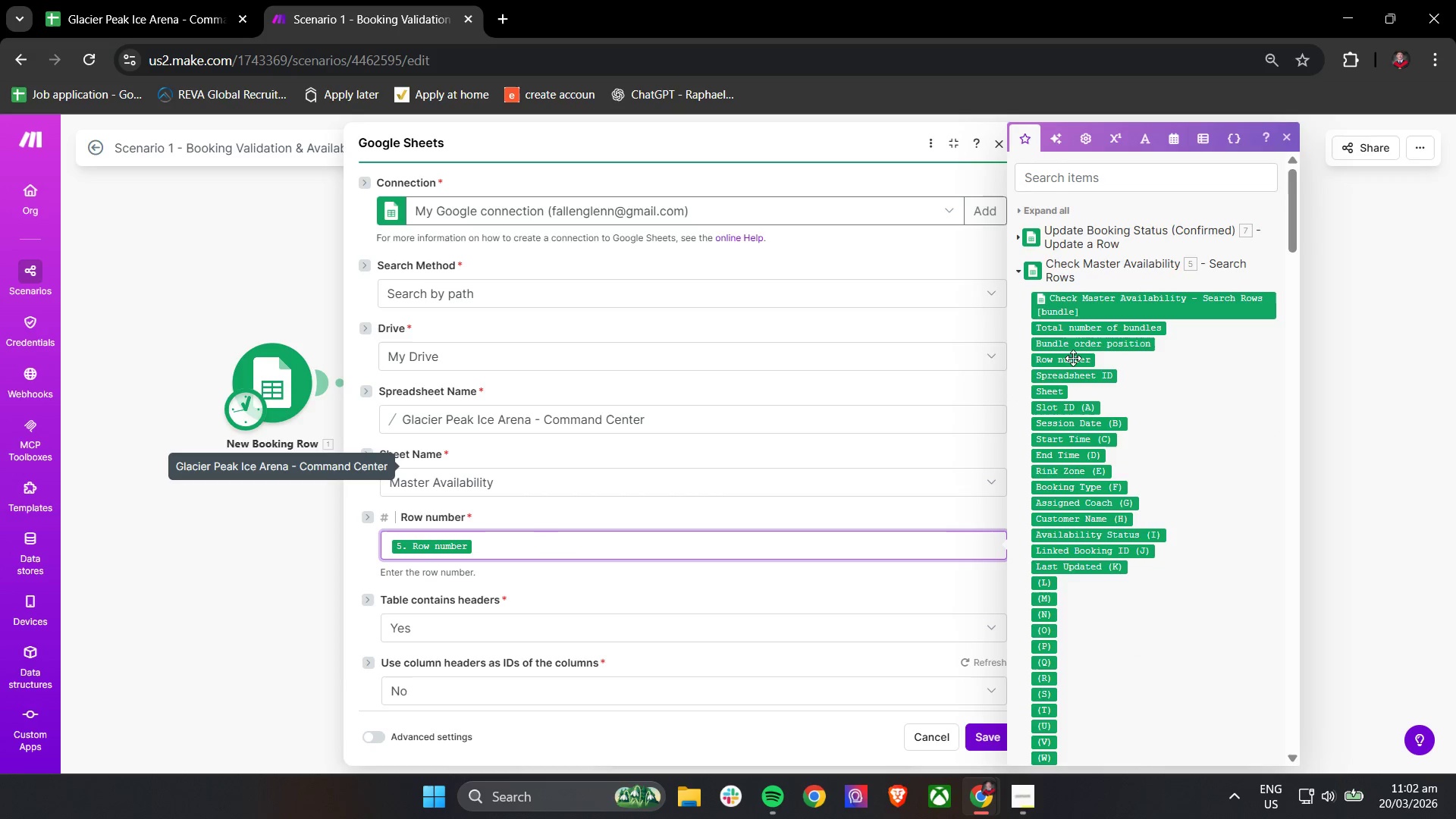 
scroll: coordinate [1112, 446], scroll_direction: up, amount: 2.0
 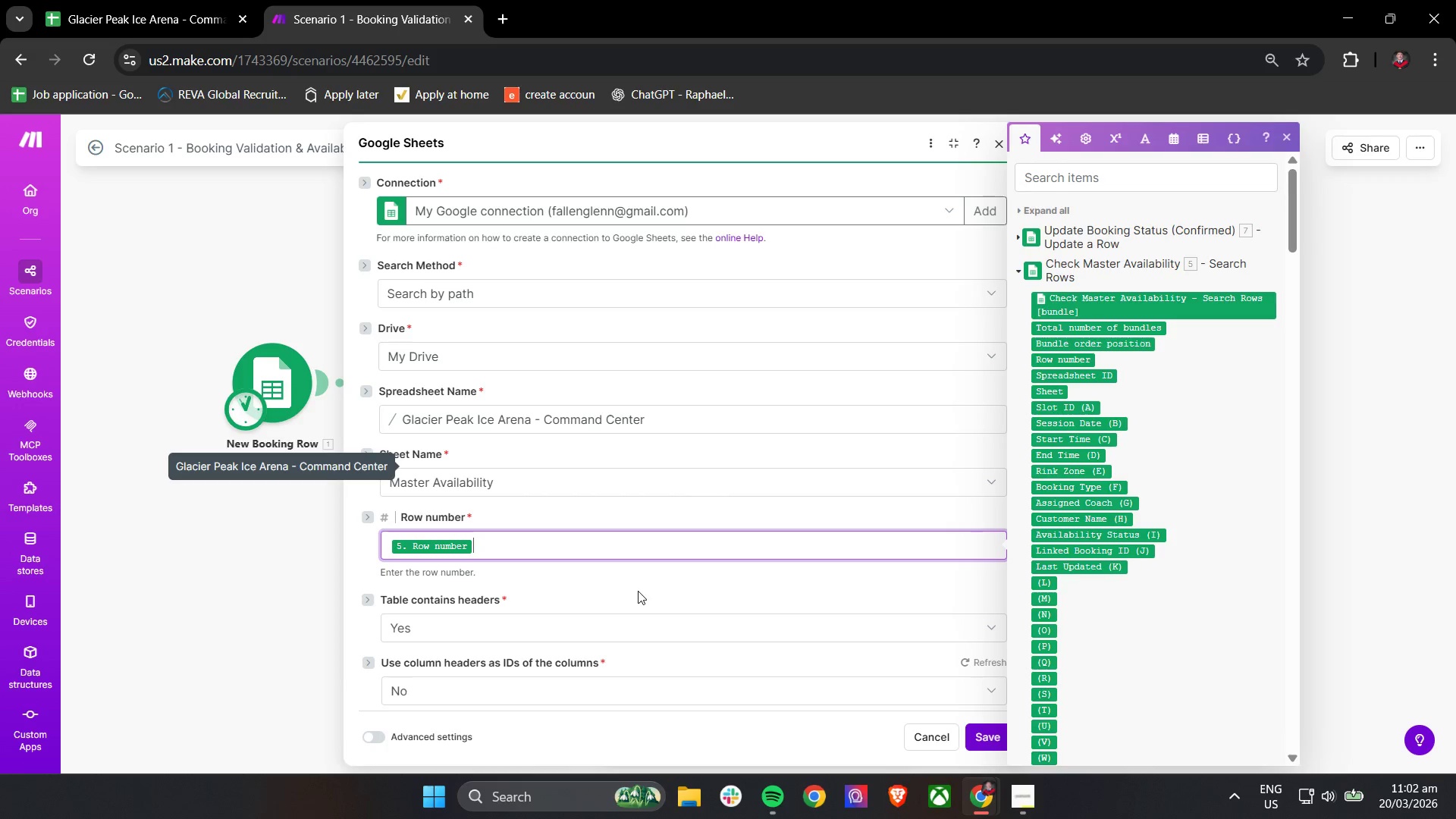 
wait(10.56)
 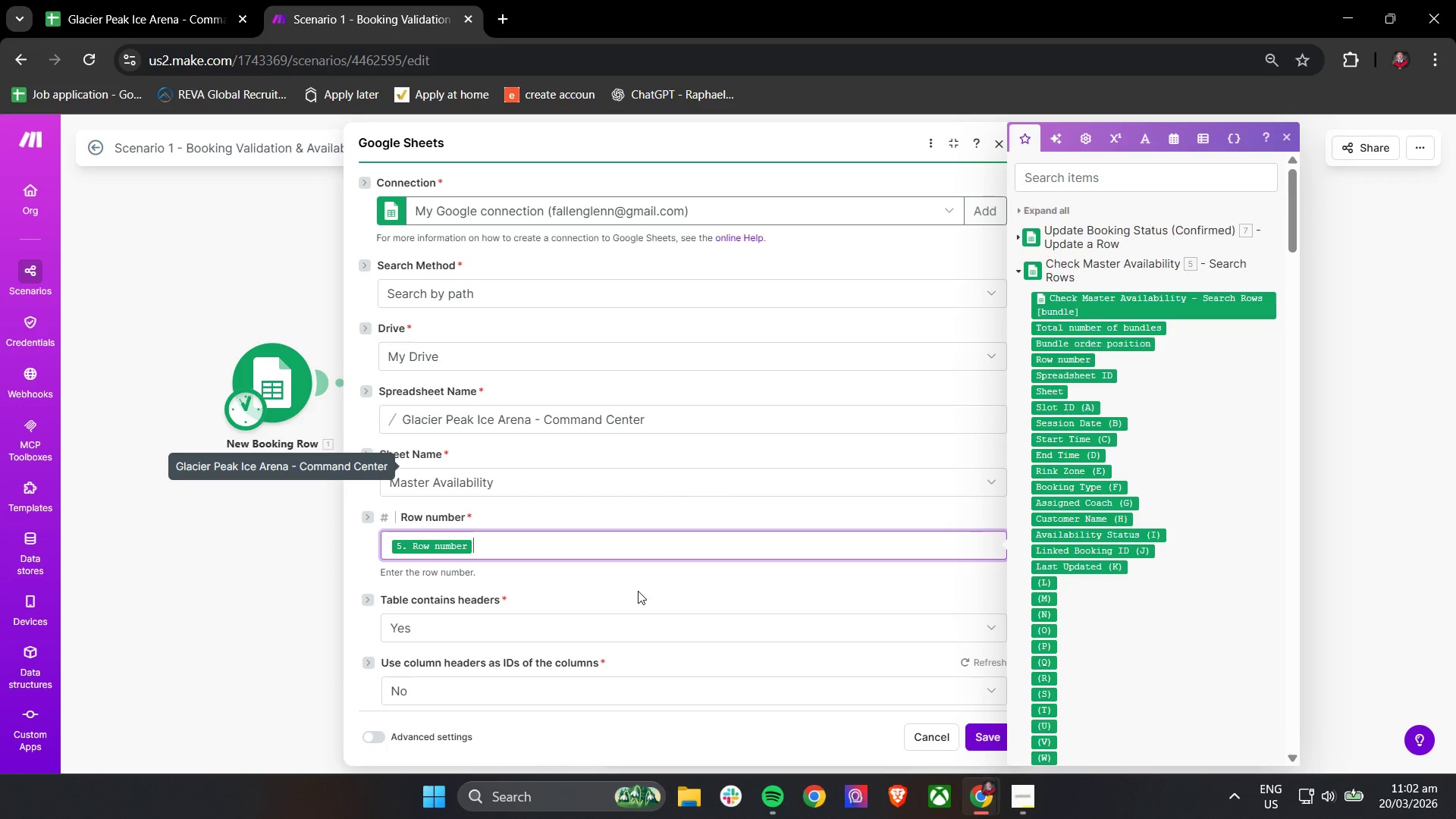 
scroll: coordinate [531, 516], scroll_direction: down, amount: 8.0
 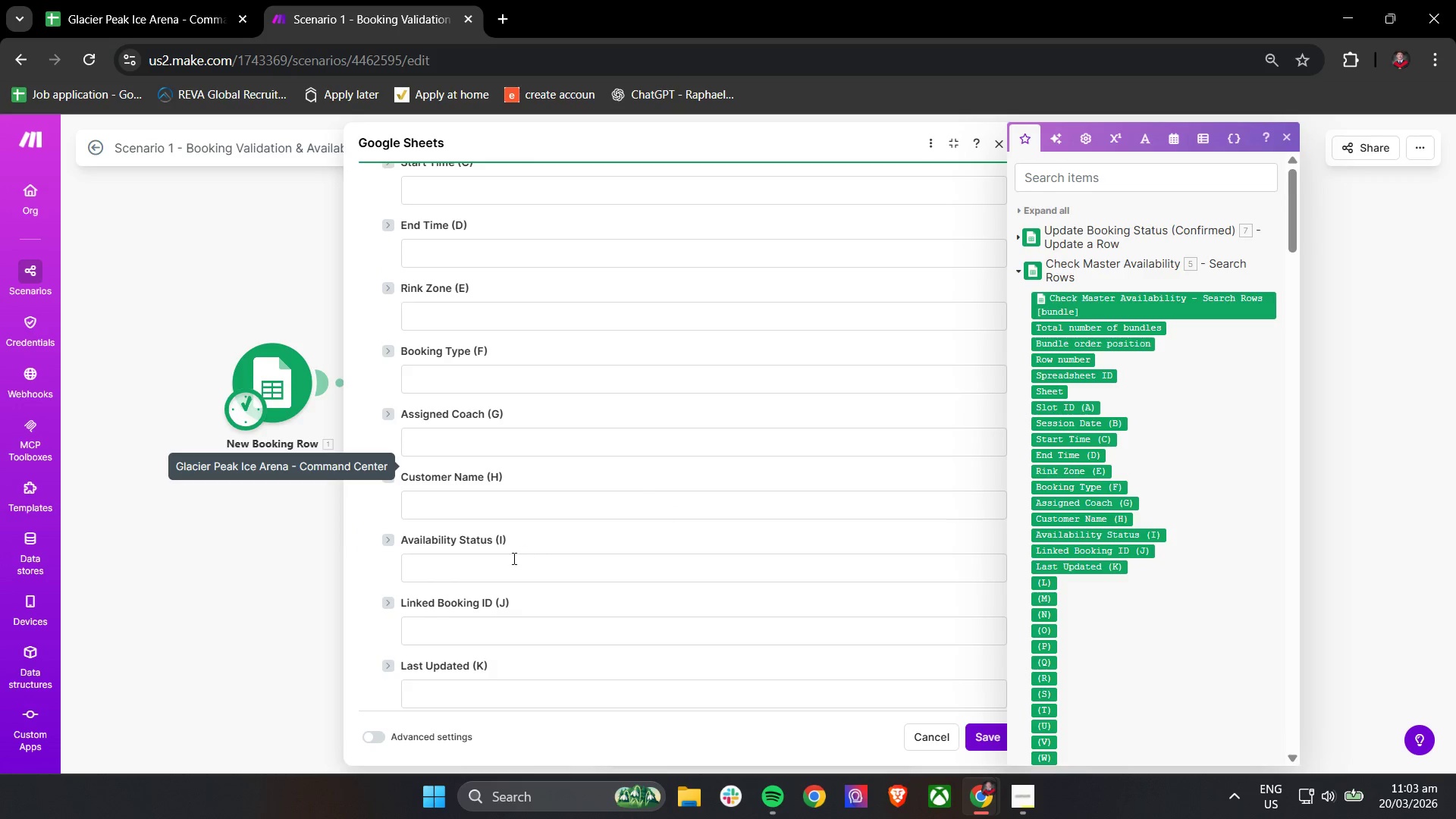 
left_click([508, 567])
 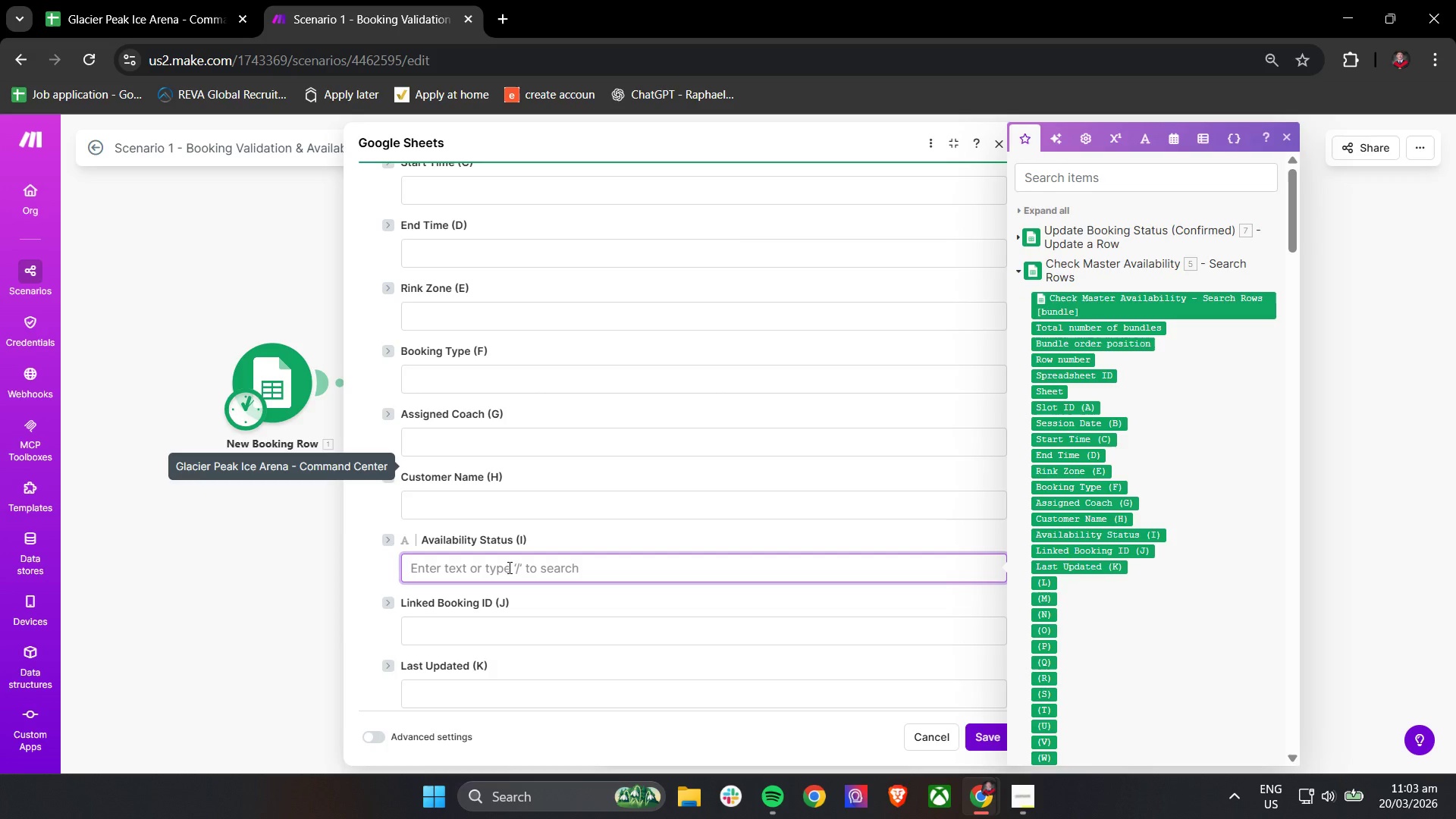 
type(Booked)
 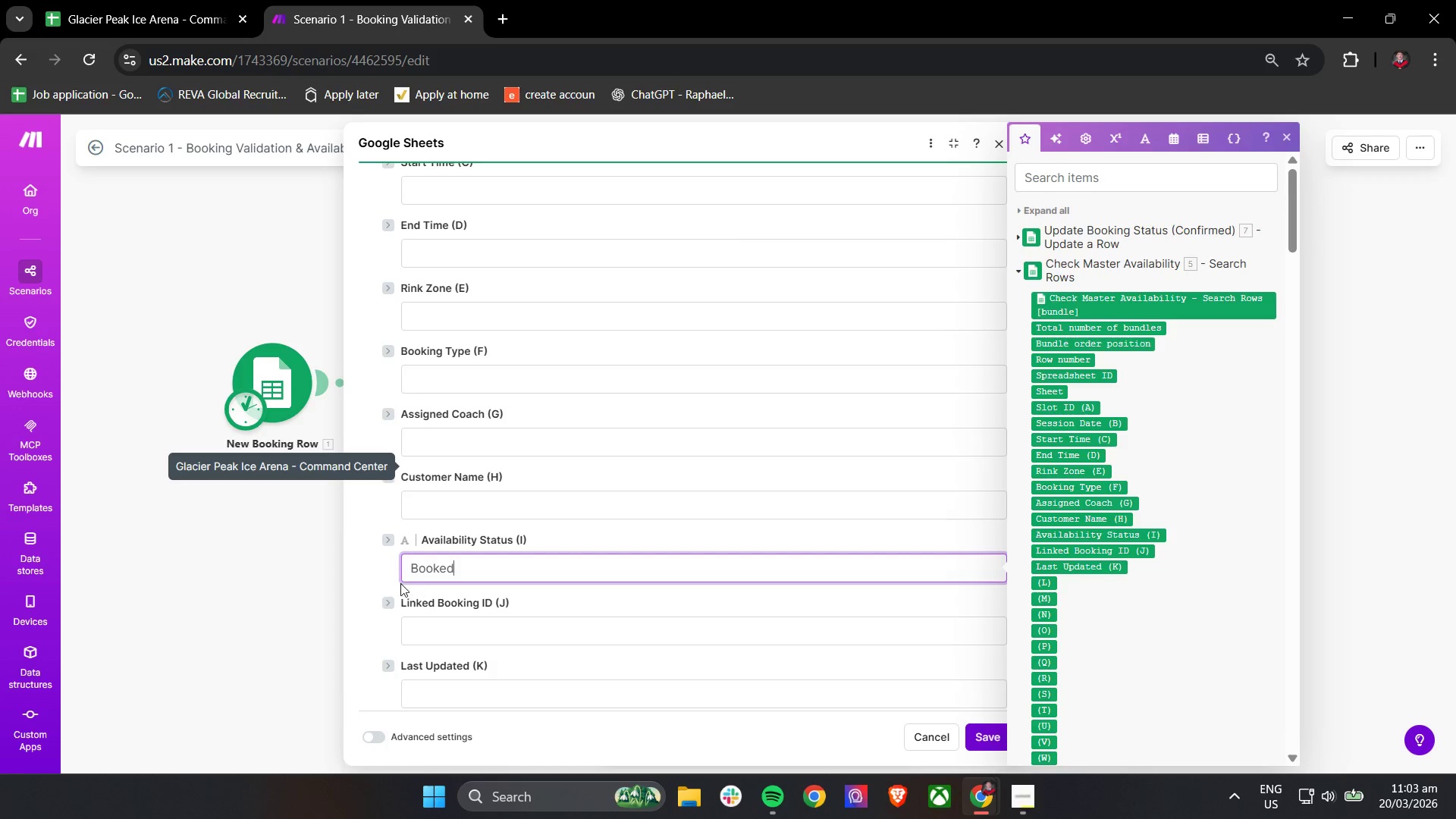 
left_click([372, 560])
 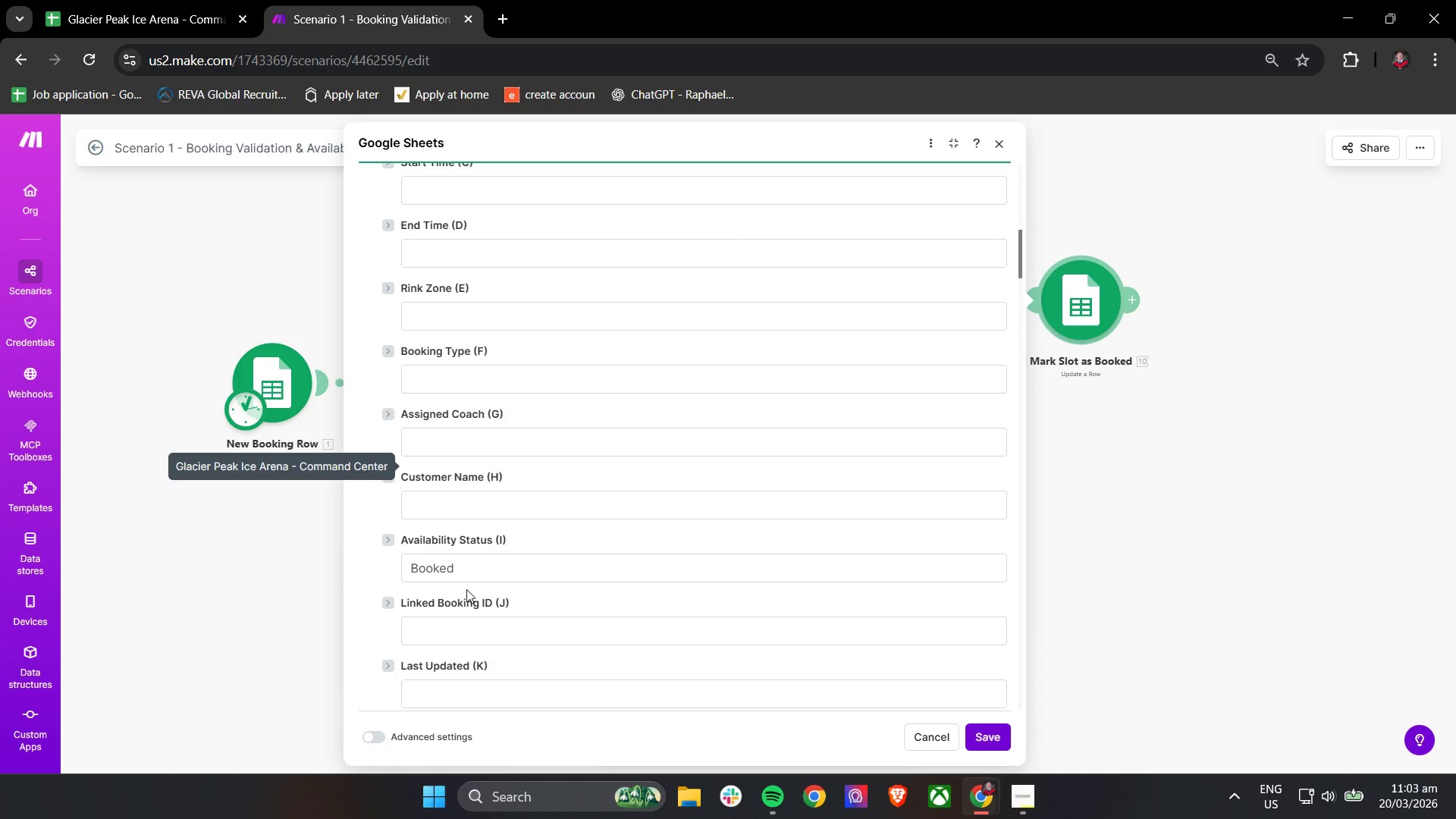 
left_click([461, 629])
 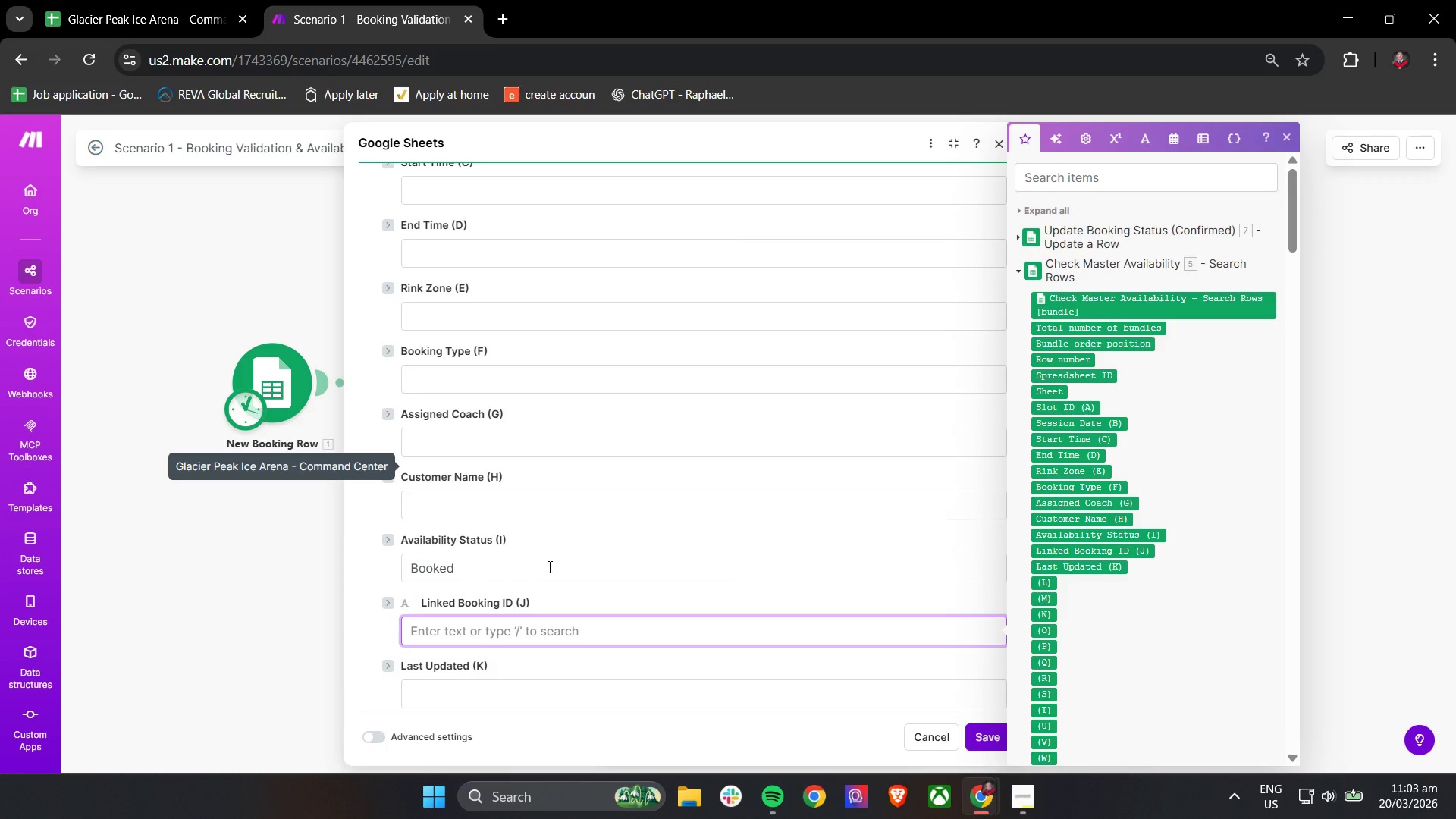 
wait(5.26)
 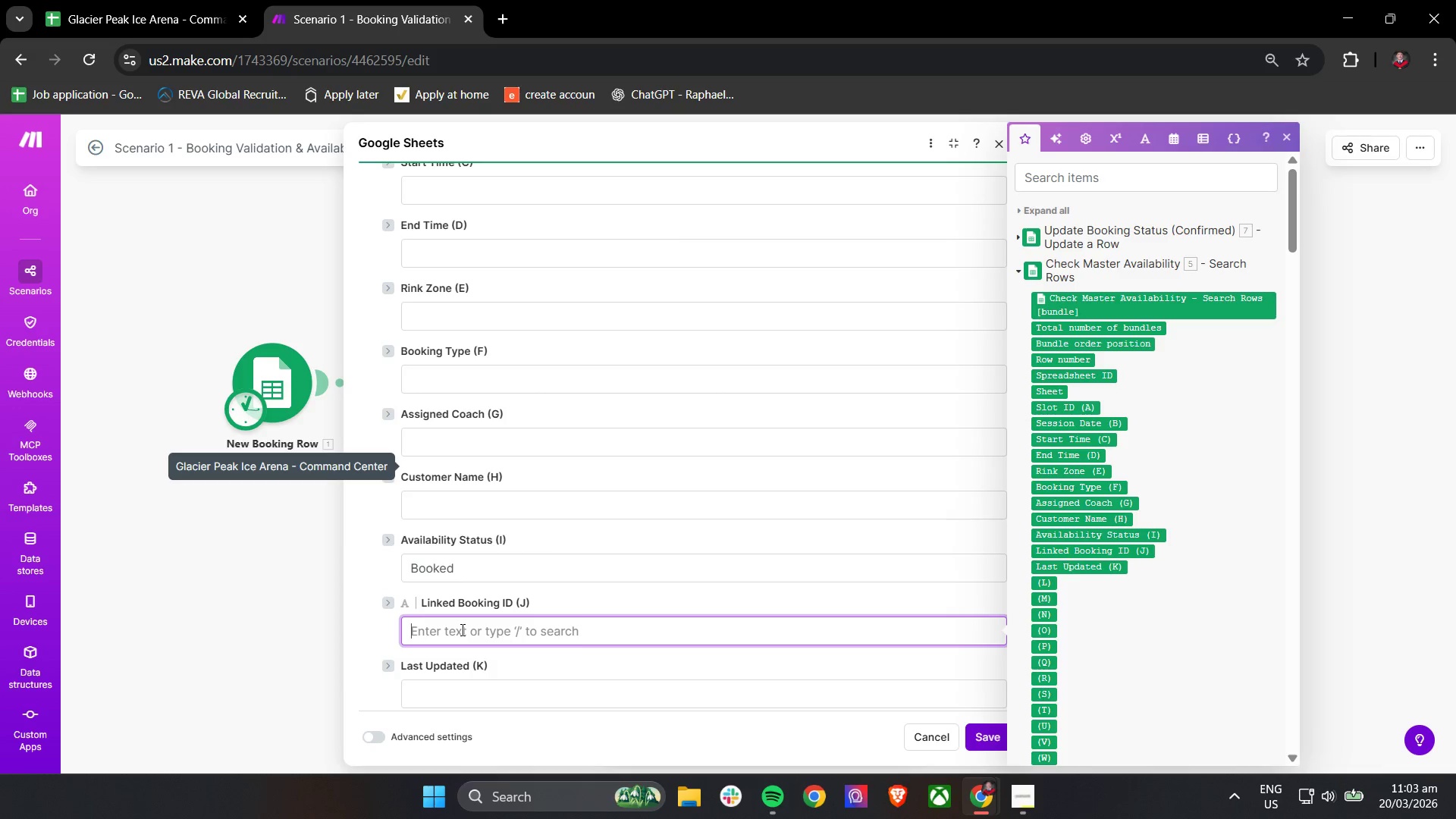 
left_click([591, 504])
 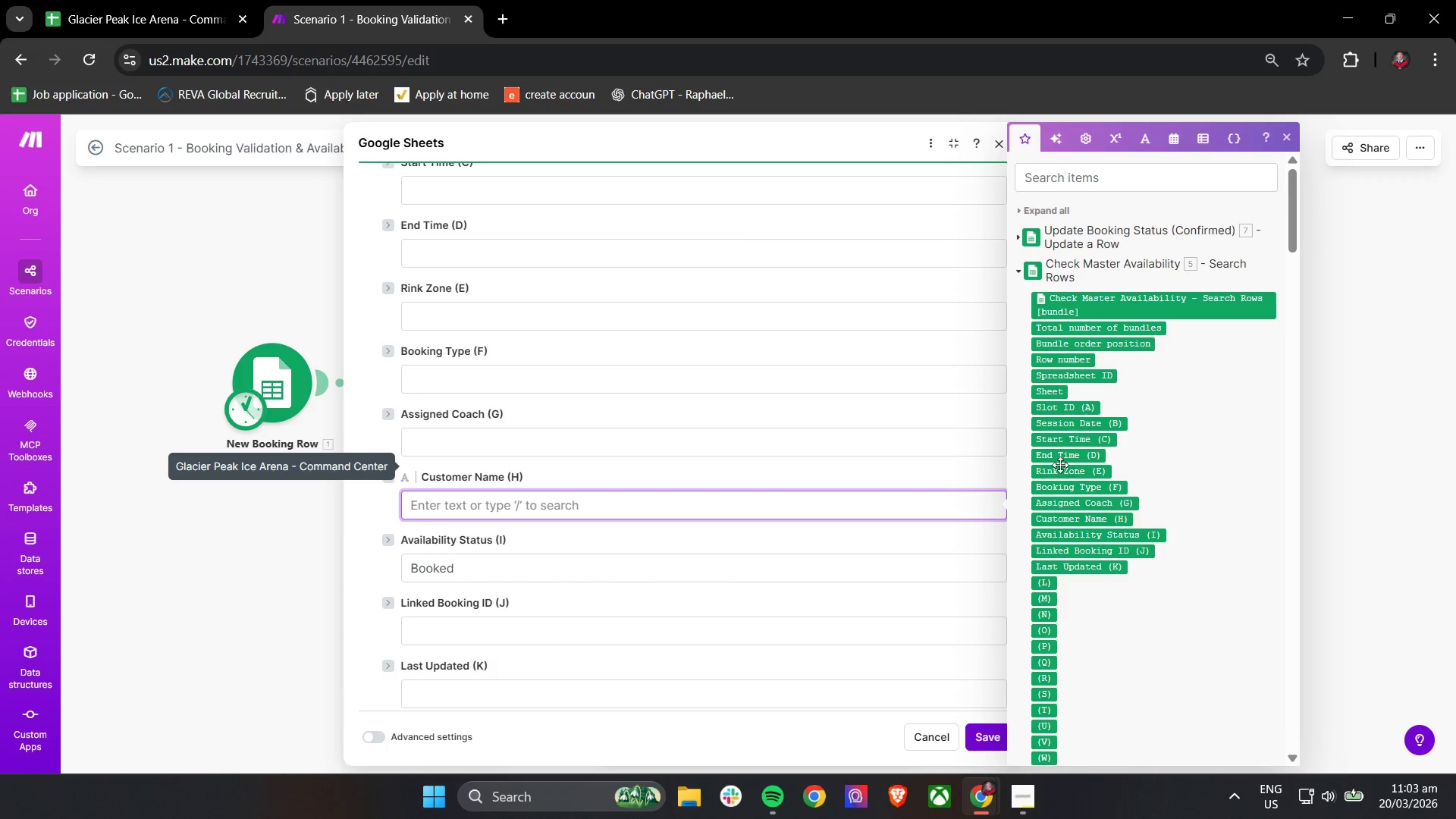 
left_click([1021, 268])
 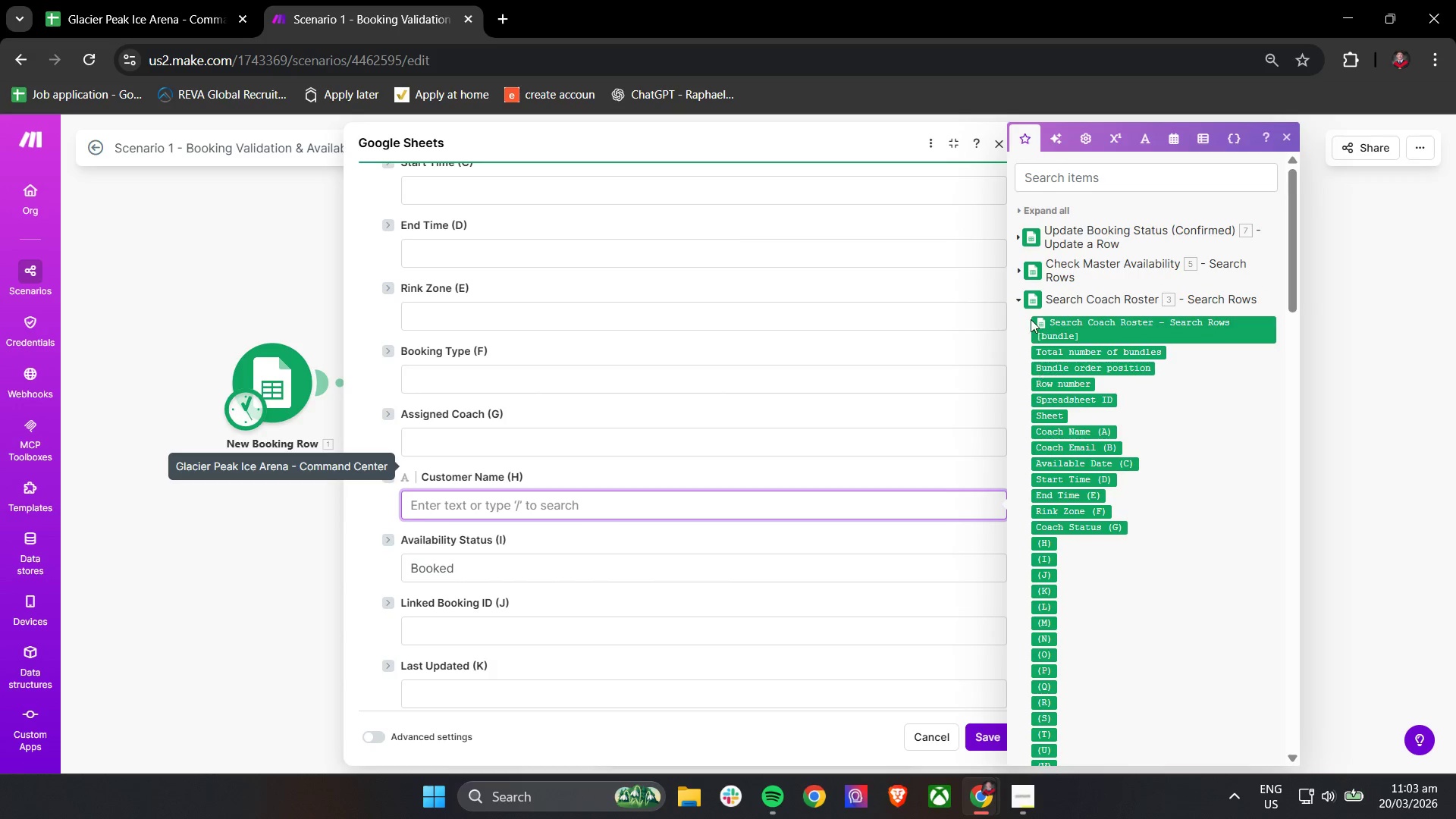 
left_click([1022, 297])
 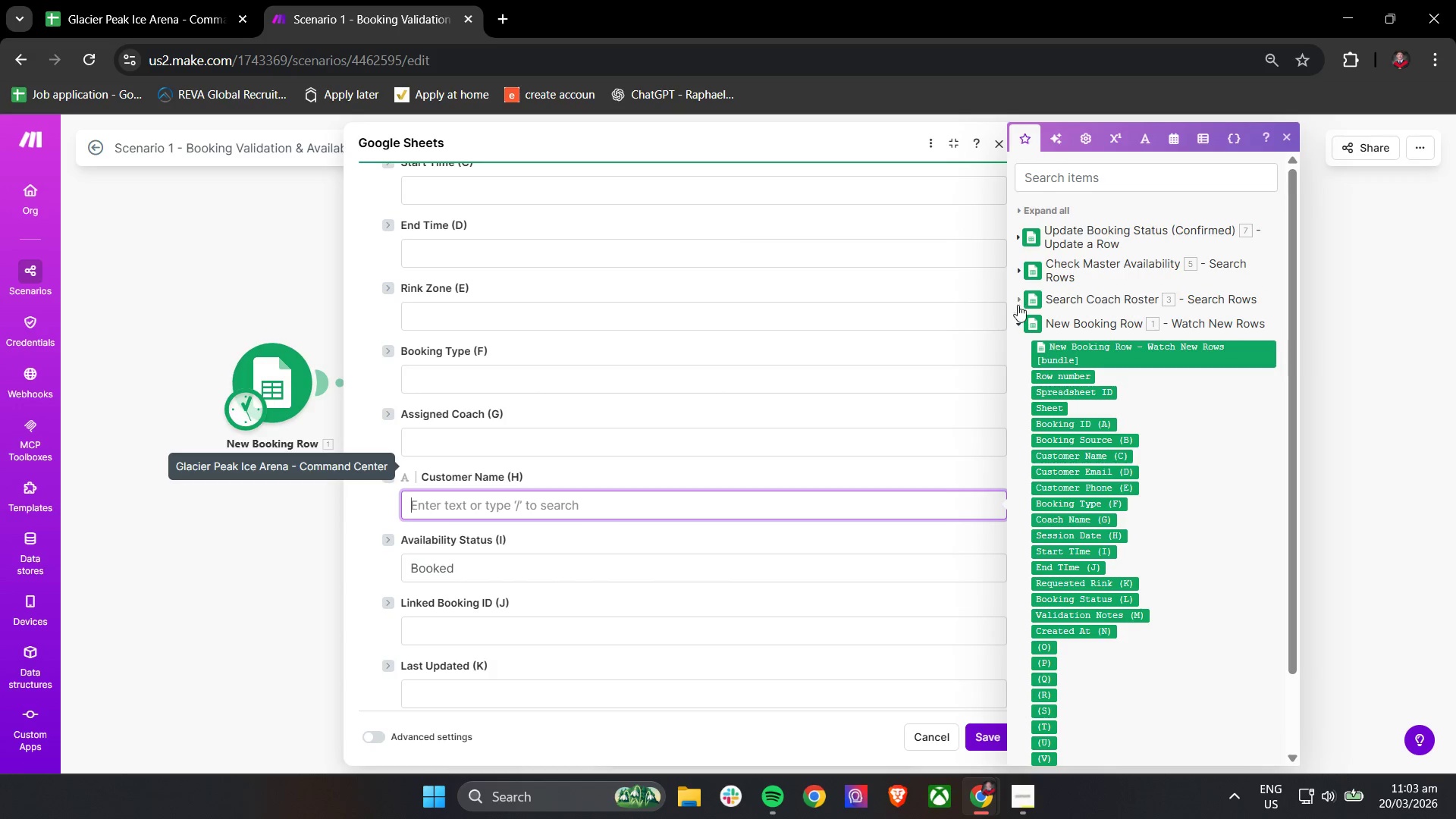 
left_click([1018, 326])
 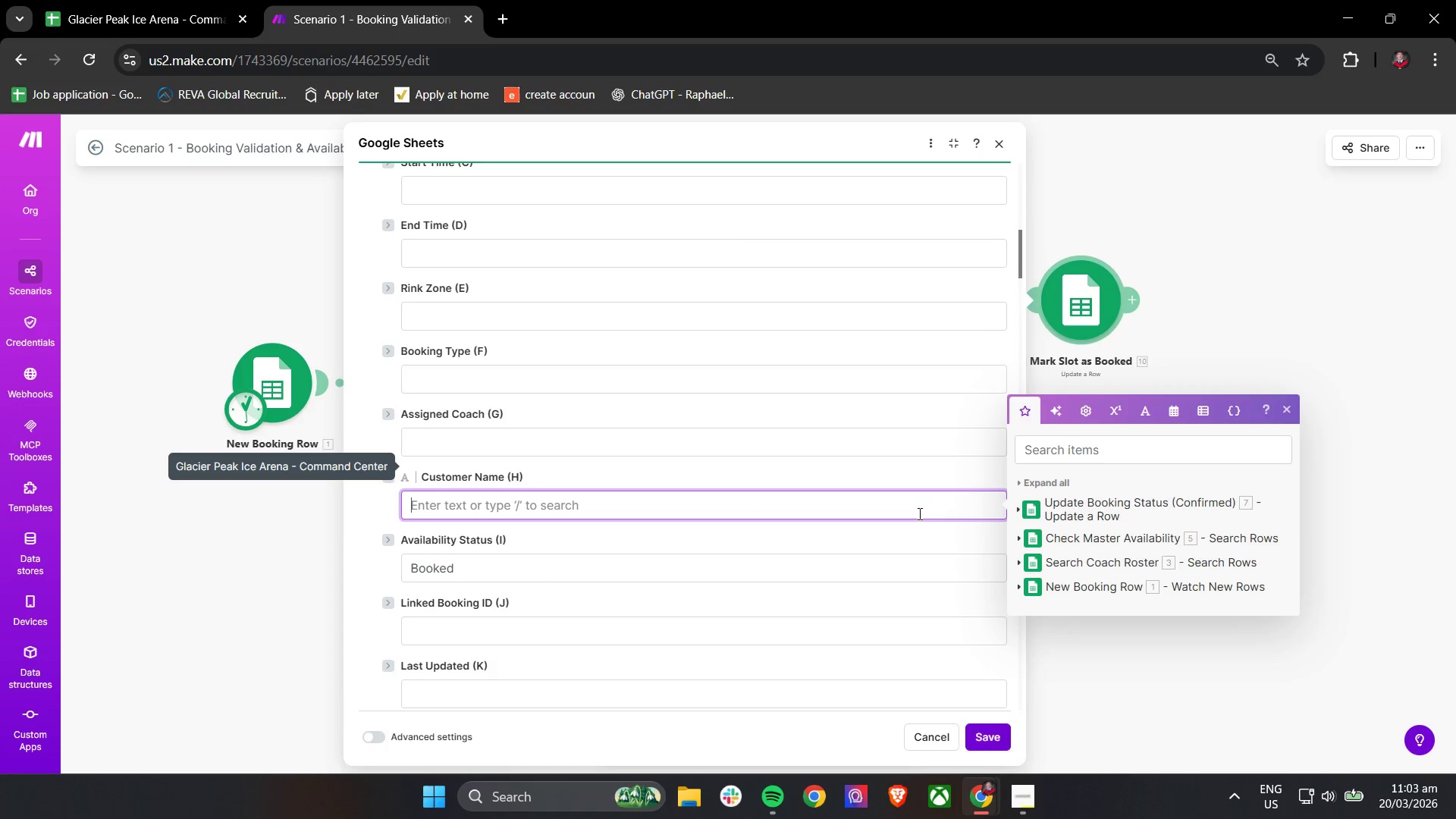 
hold_key(key=ShiftLeft, duration=0.92)
scroll: coordinate [657, 532], scroll_direction: up, amount: 3.0
 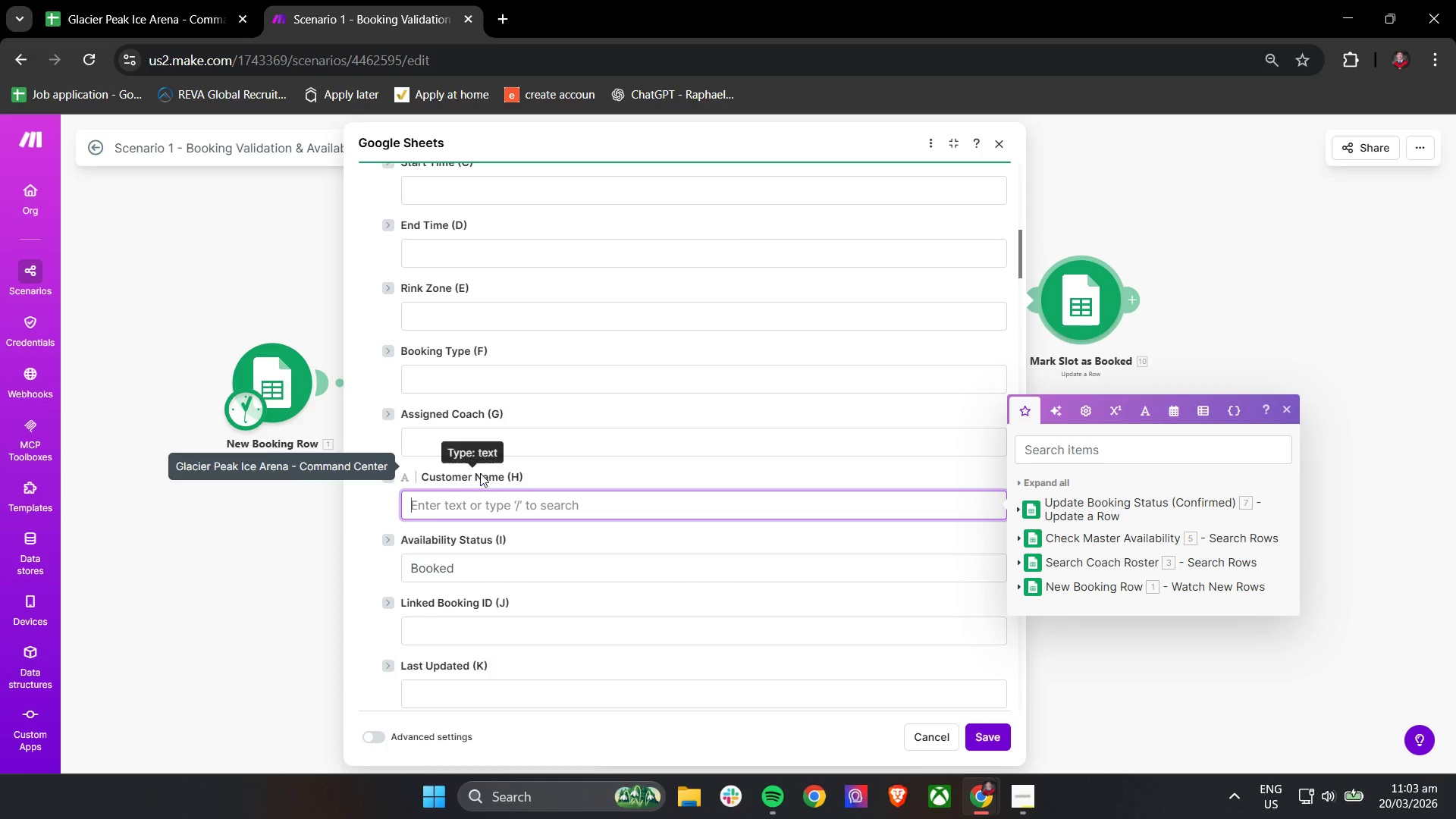 
scroll: coordinate [253, 452], scroll_direction: down, amount: 3.0
 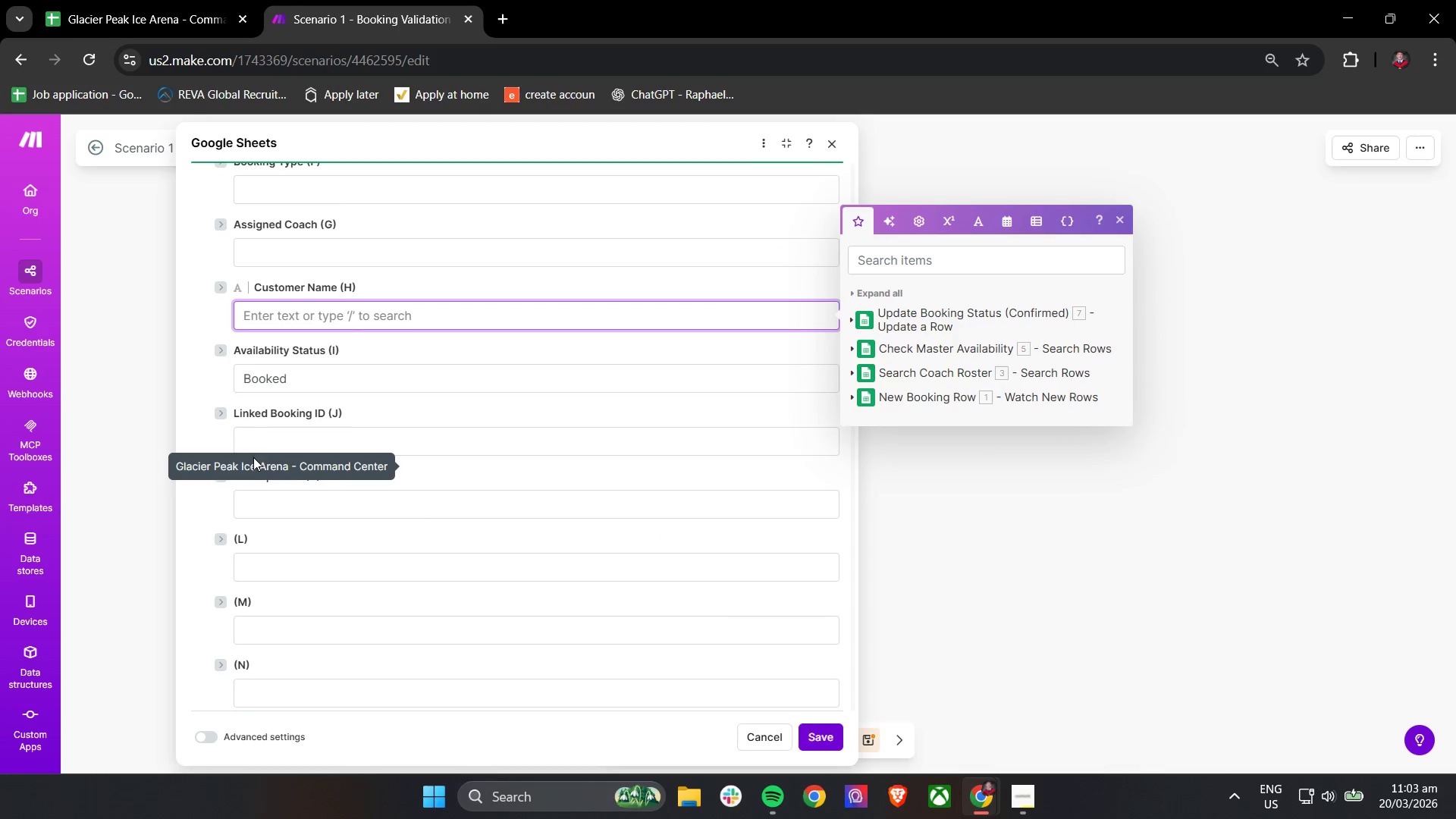 
scroll: coordinate [522, 516], scroll_direction: up, amount: 3.0
 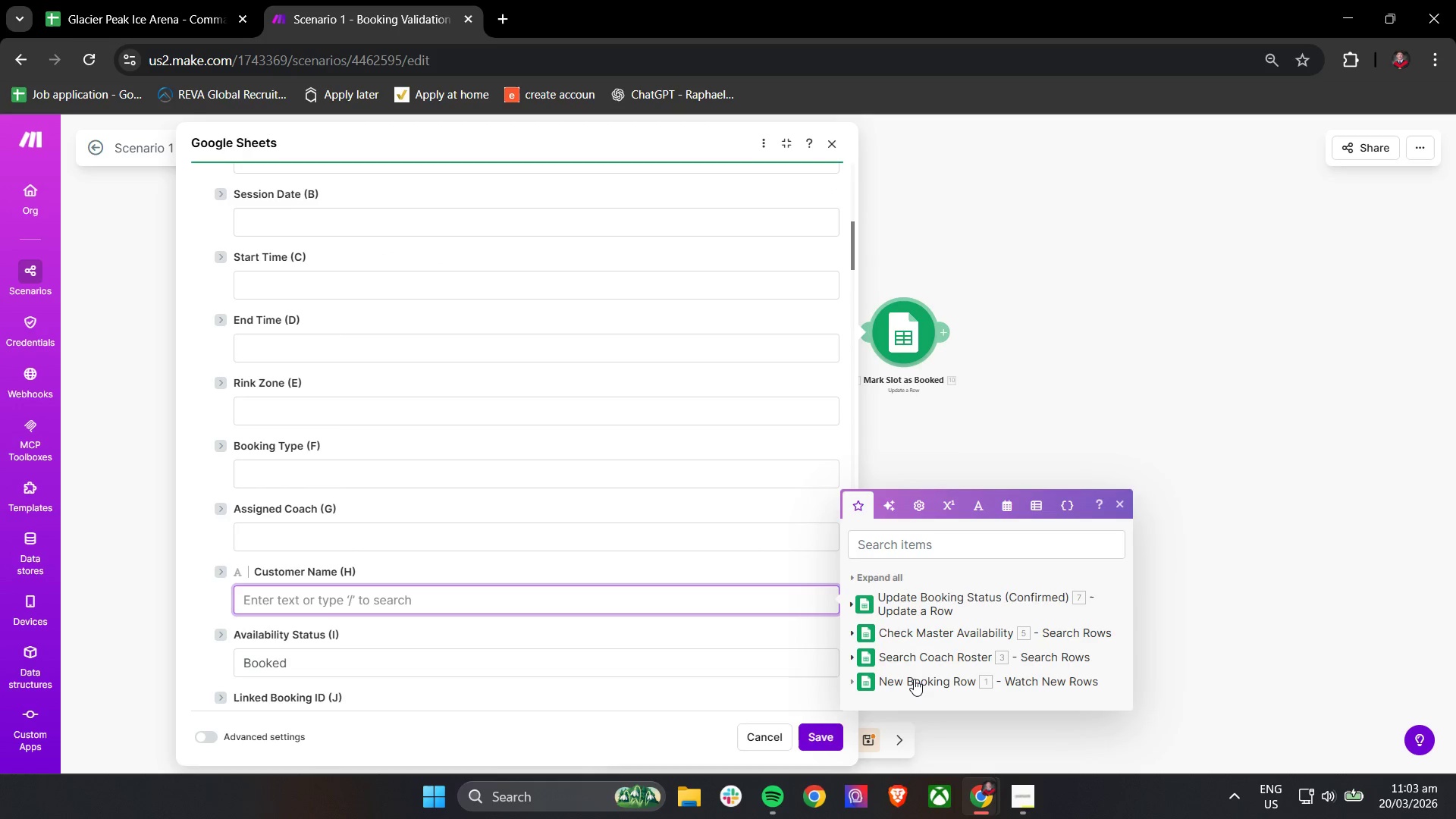 
left_click([914, 679])
 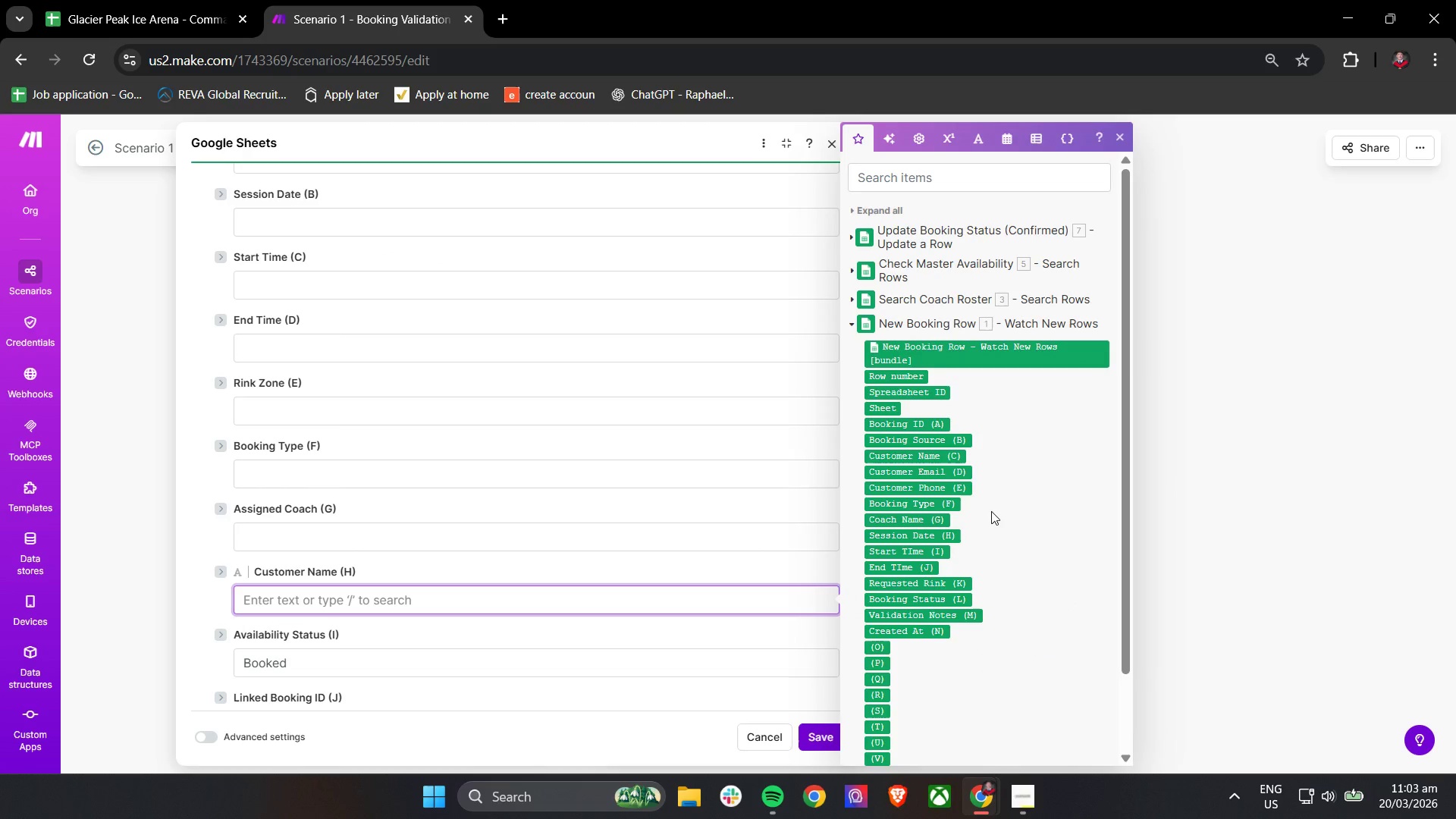 
wait(9.54)
 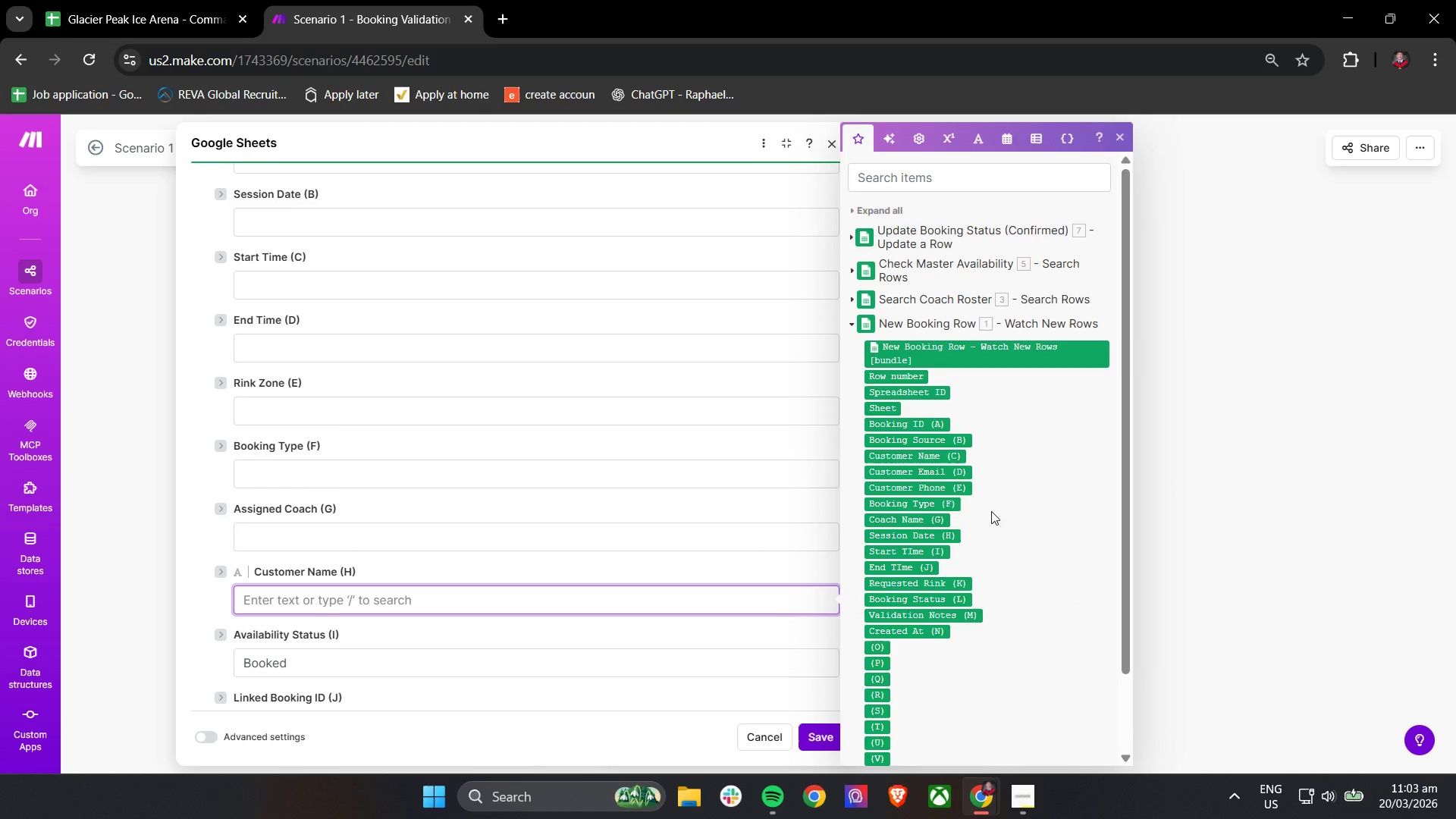 
mouse_move([951, 458])
 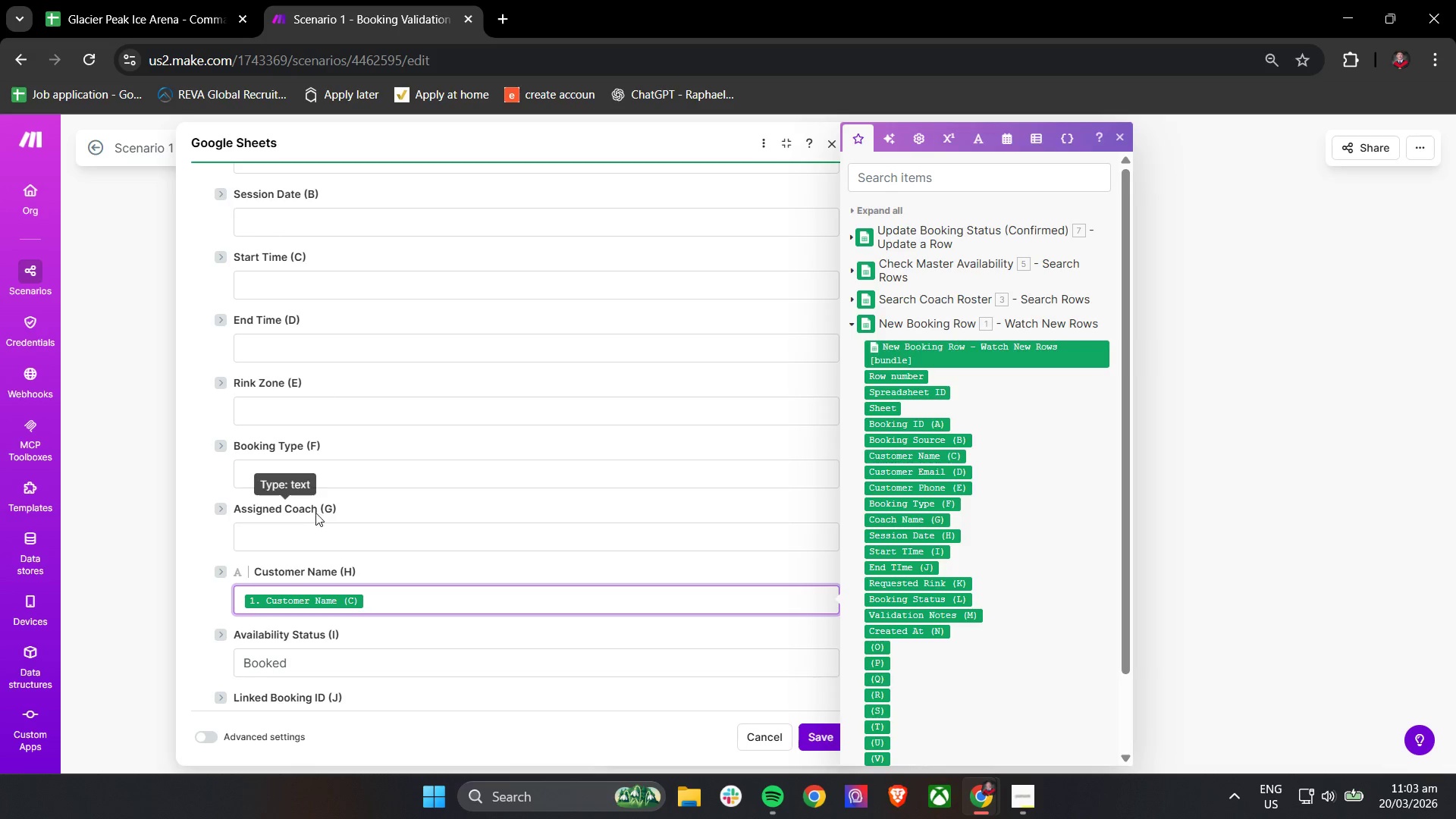 
wait(6.47)
 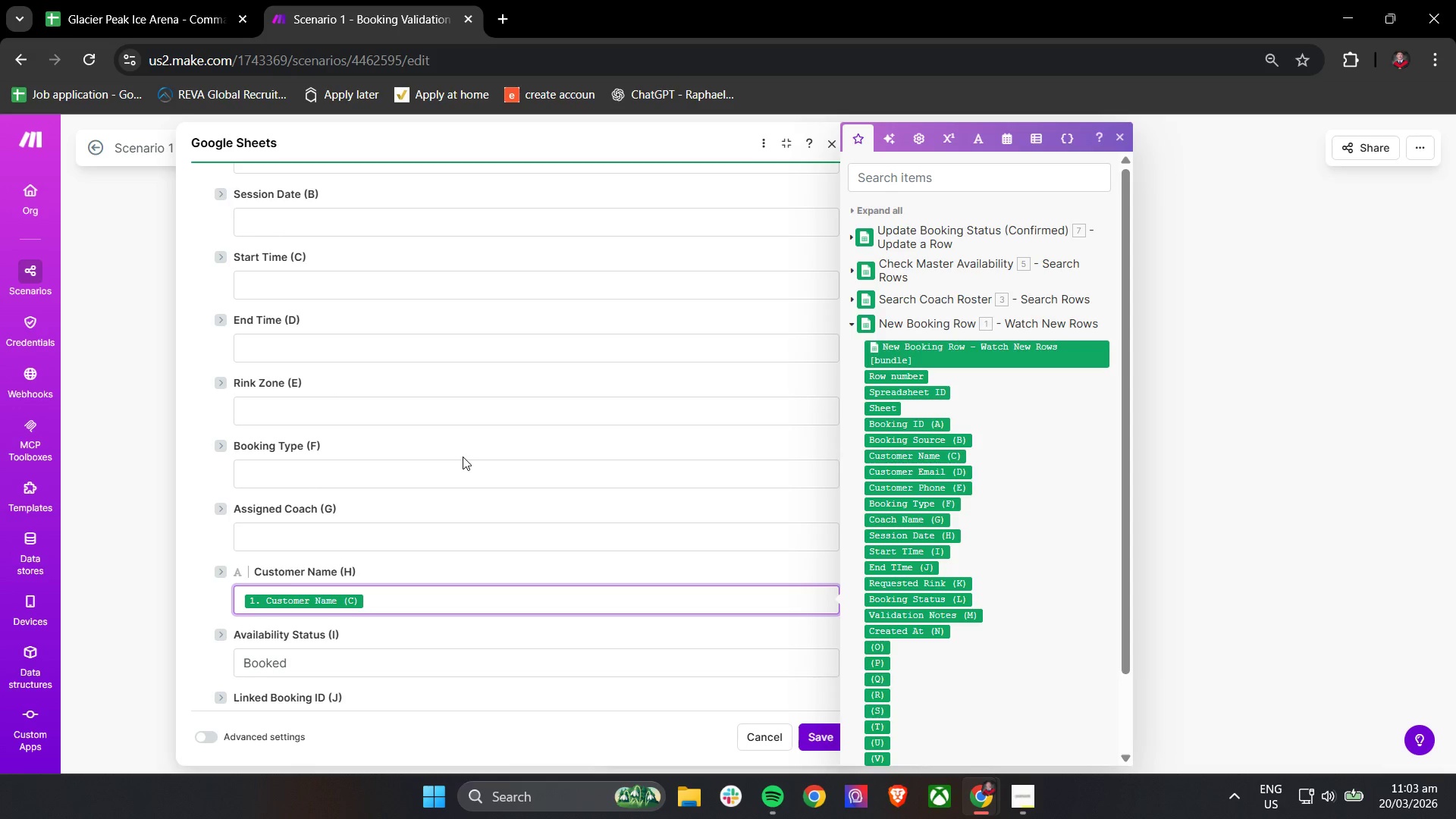 
scroll: coordinate [443, 529], scroll_direction: down, amount: 3.0
 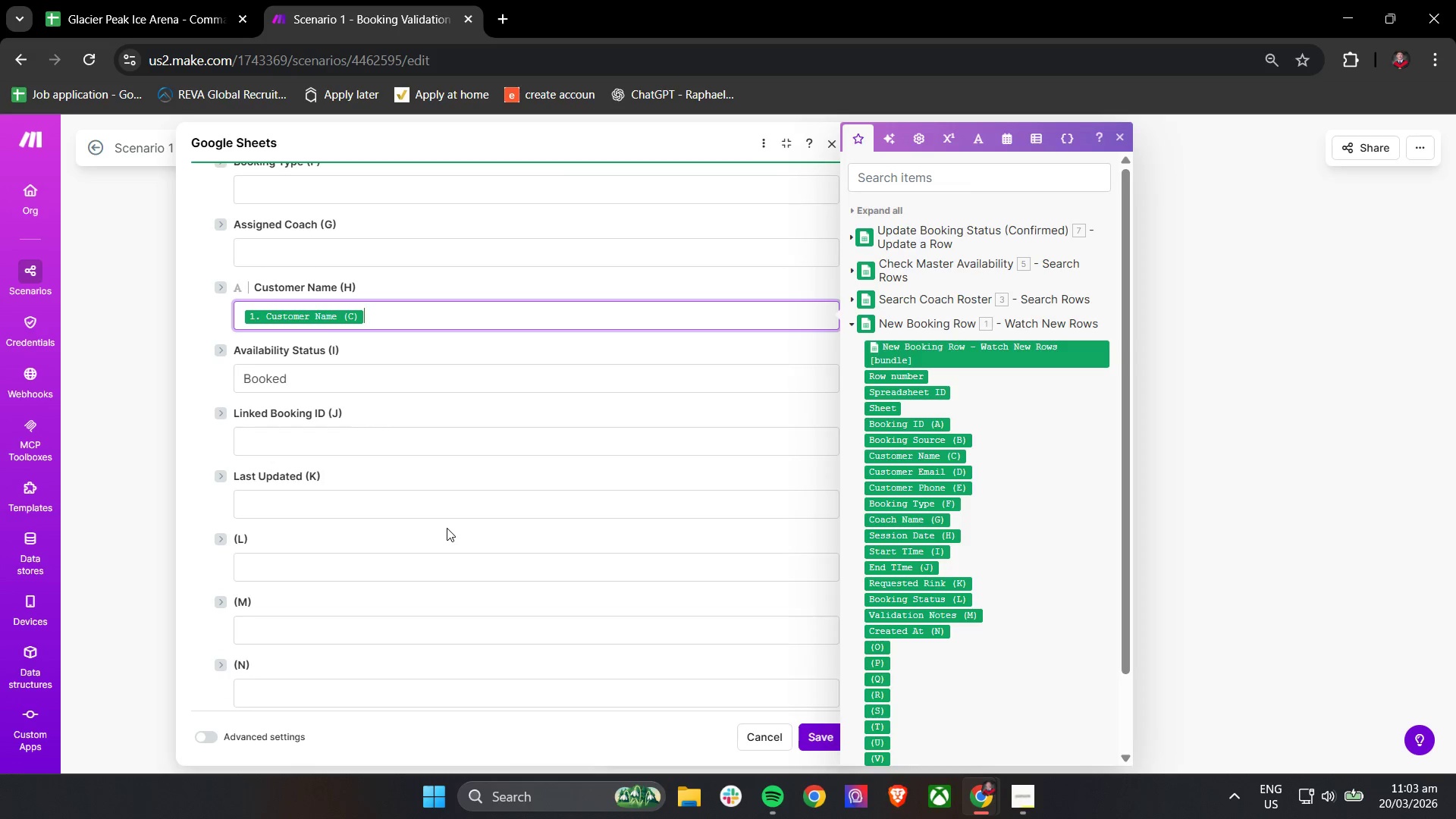 
left_click([357, 444])
 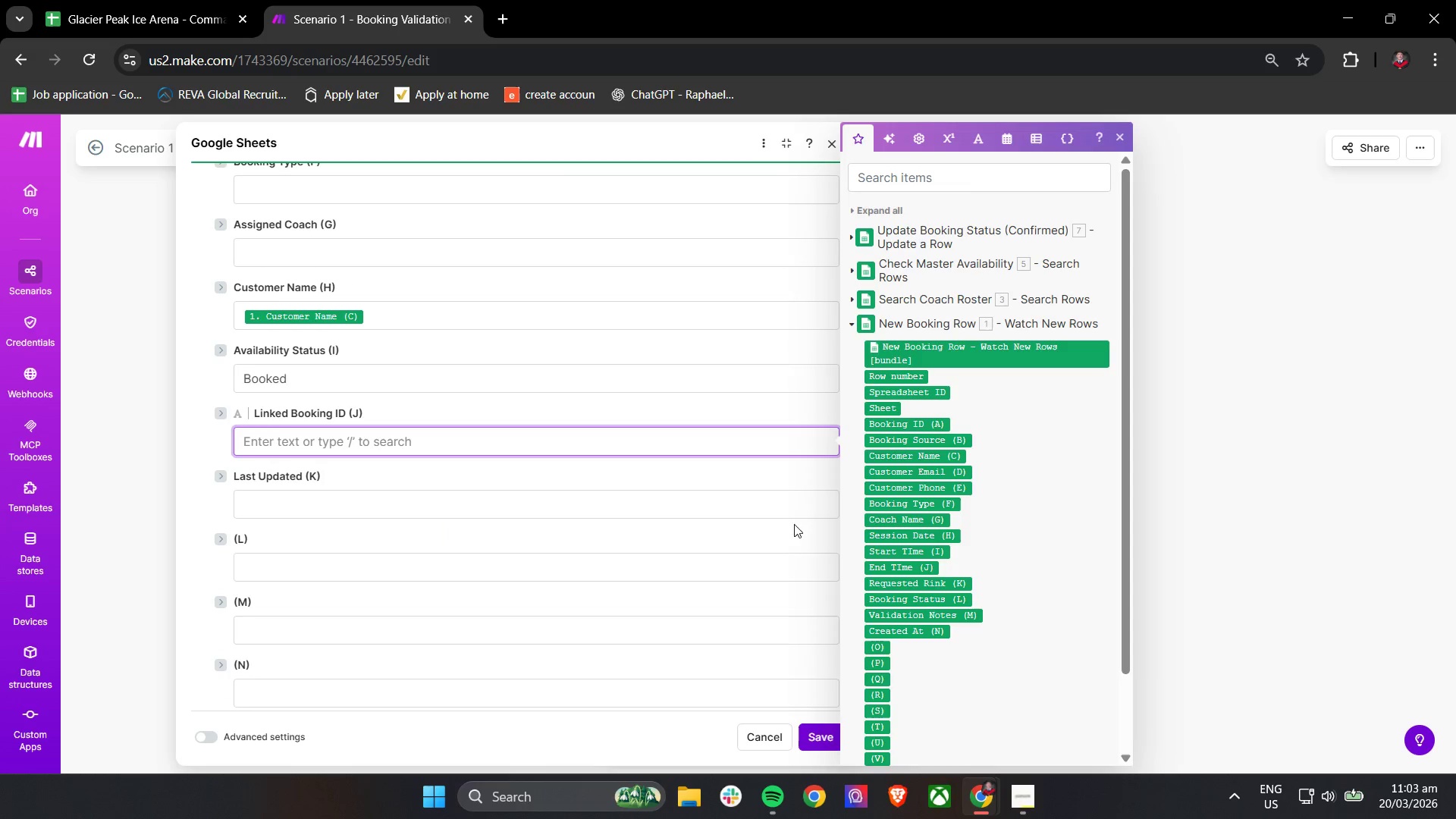 
mouse_move([915, 375])
 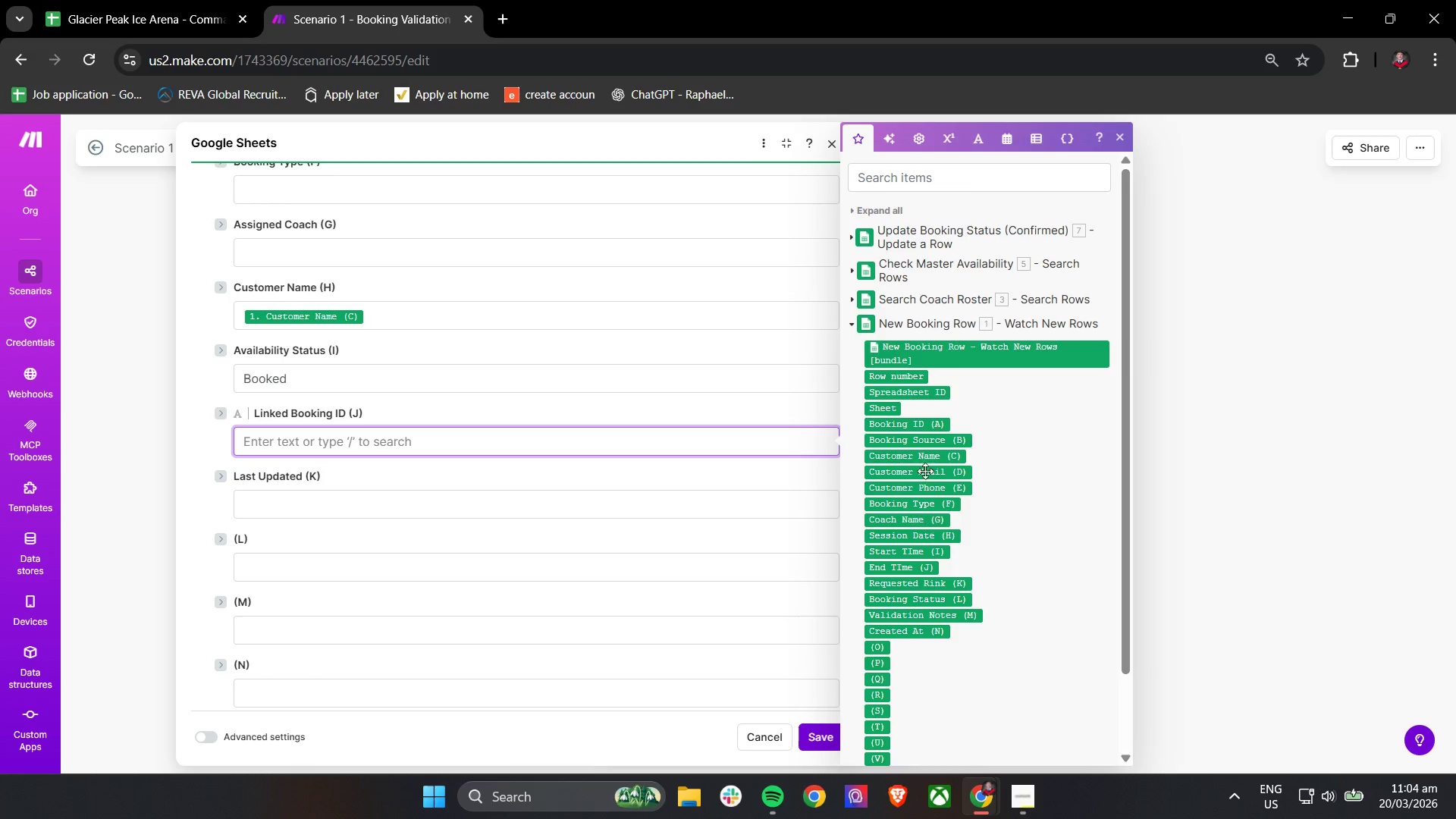 
left_click([924, 422])
 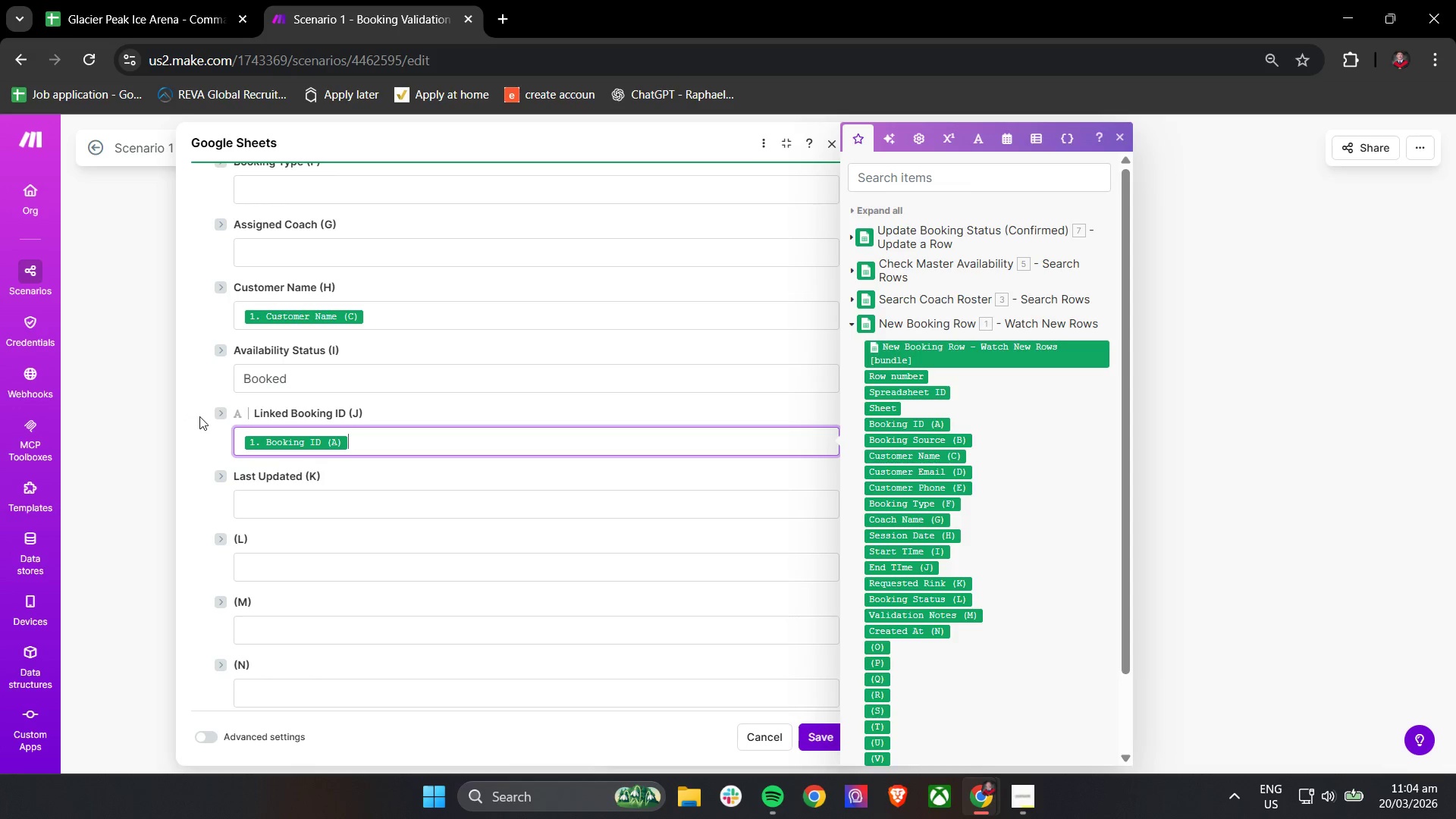 
left_click([201, 416])
 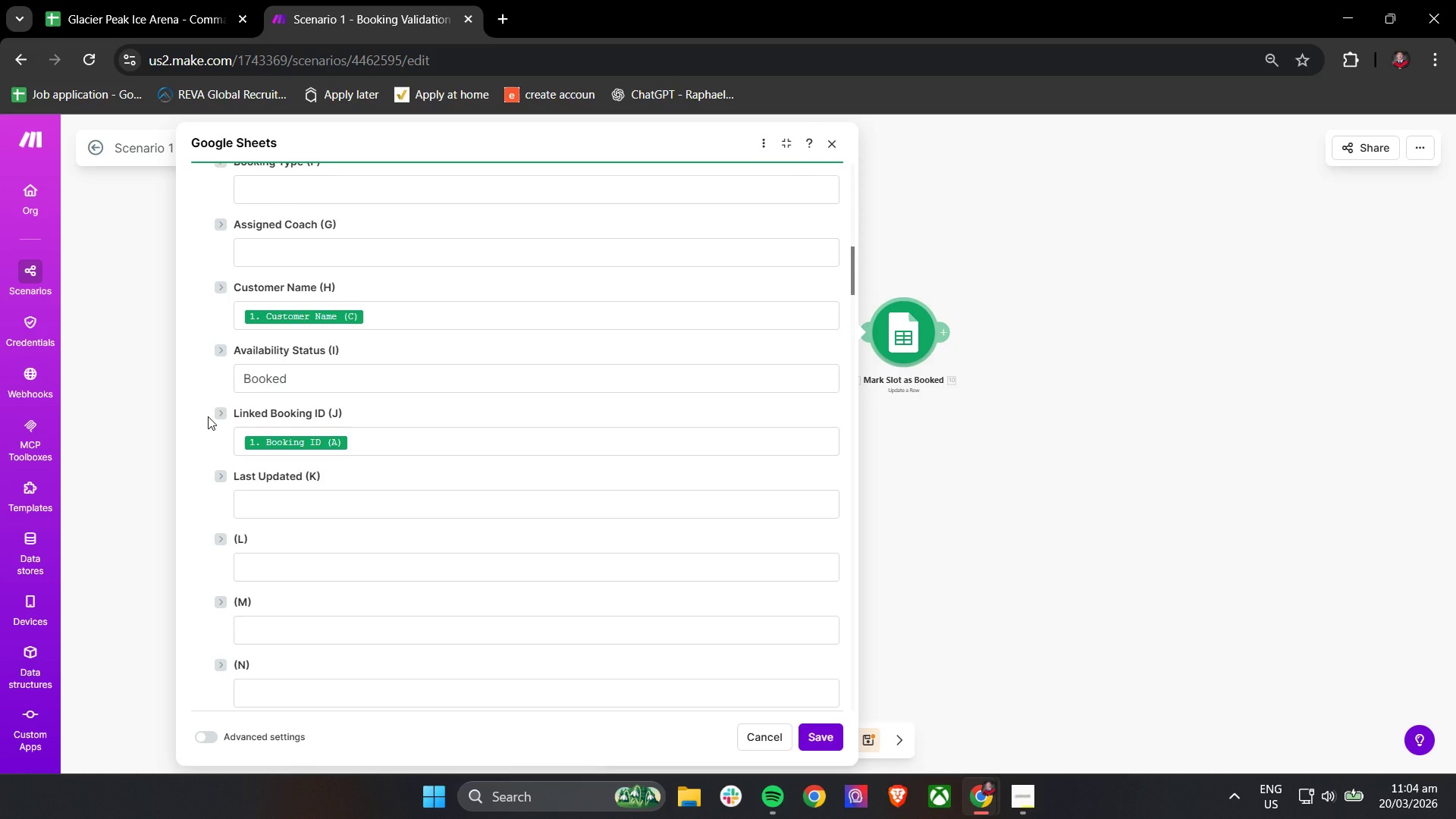 
scroll: coordinate [208, 416], scroll_direction: down, amount: 3.0
 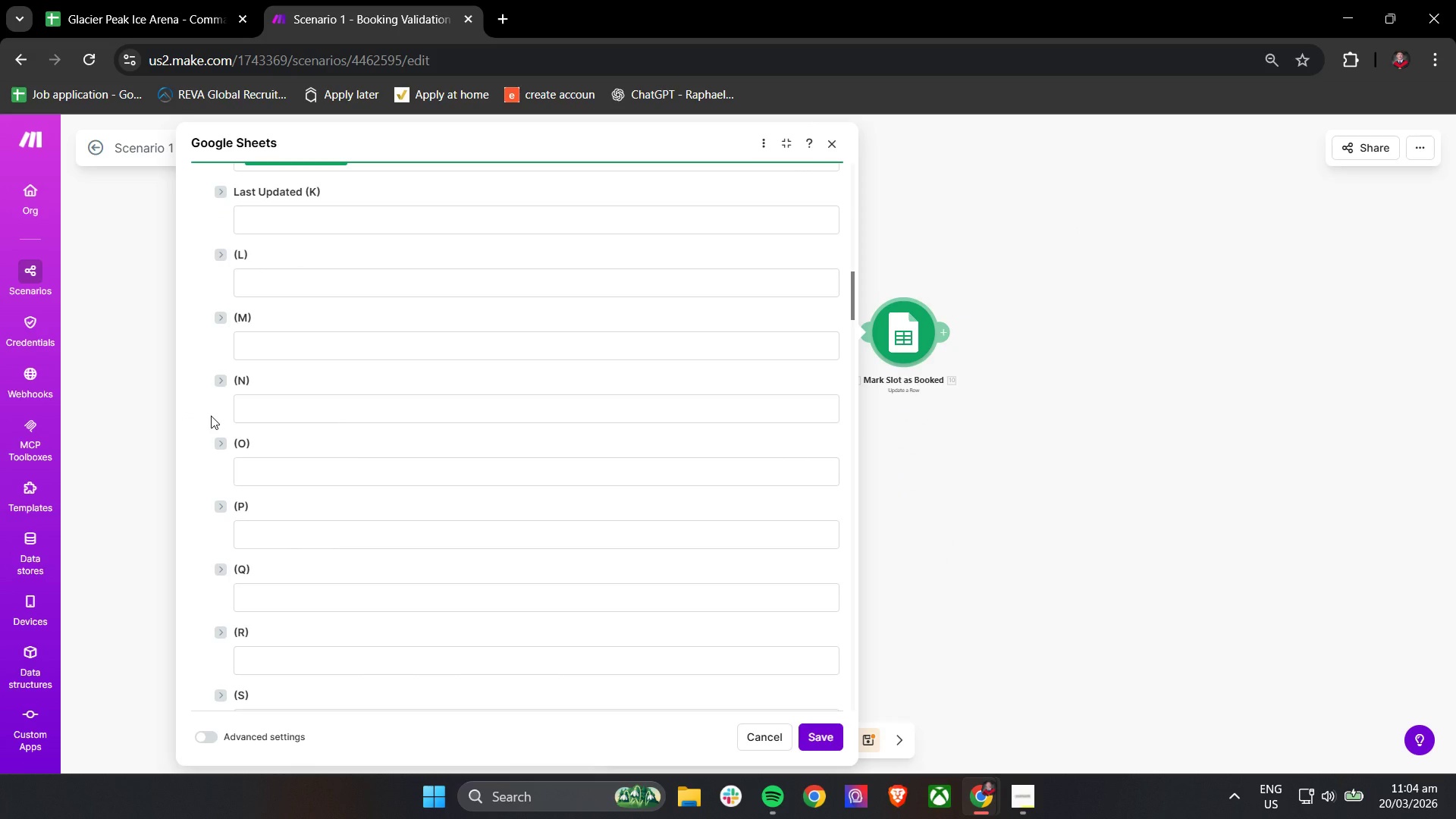 
scroll: coordinate [359, 499], scroll_direction: up, amount: 15.0
 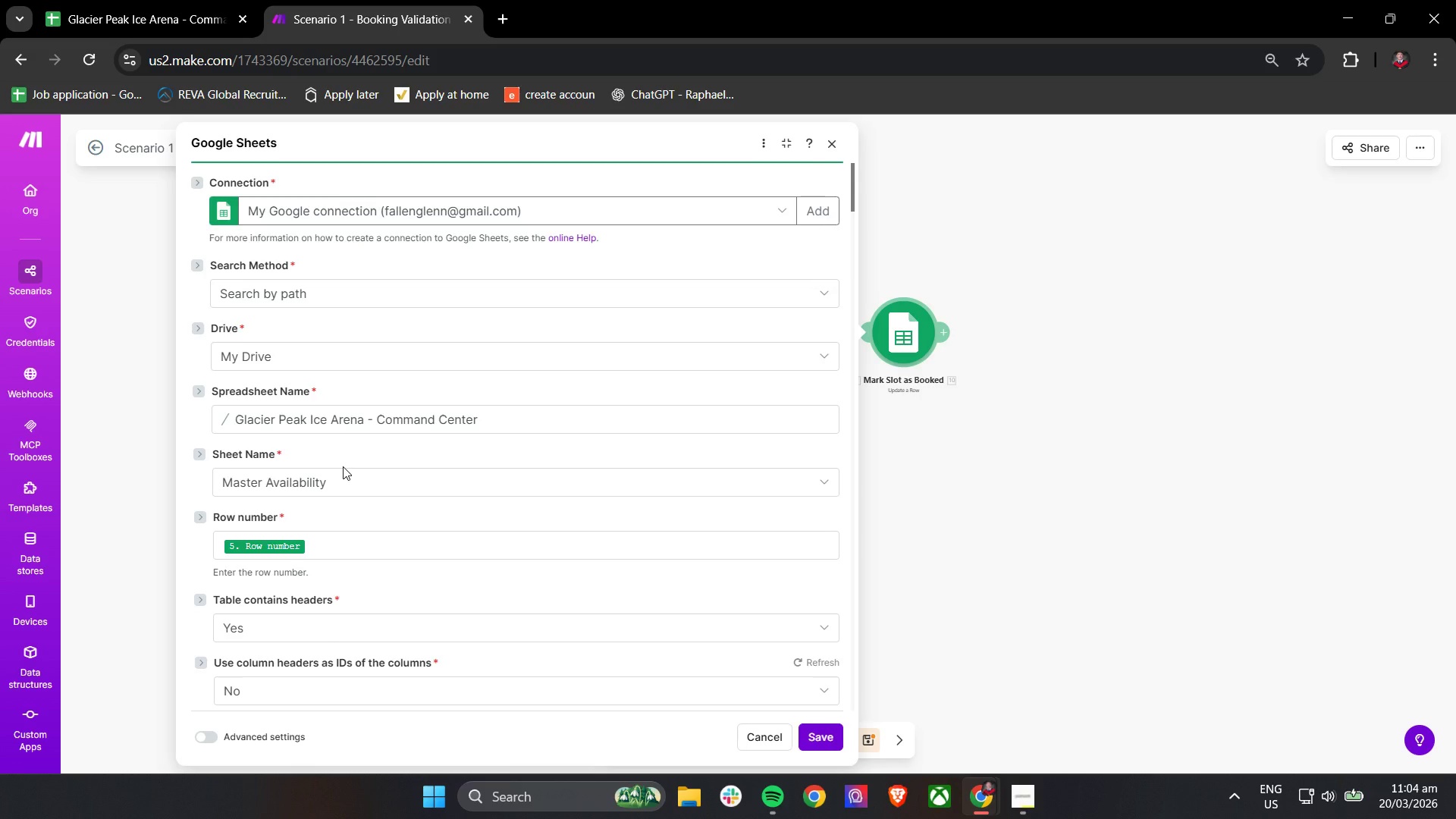 
wait(12.52)
 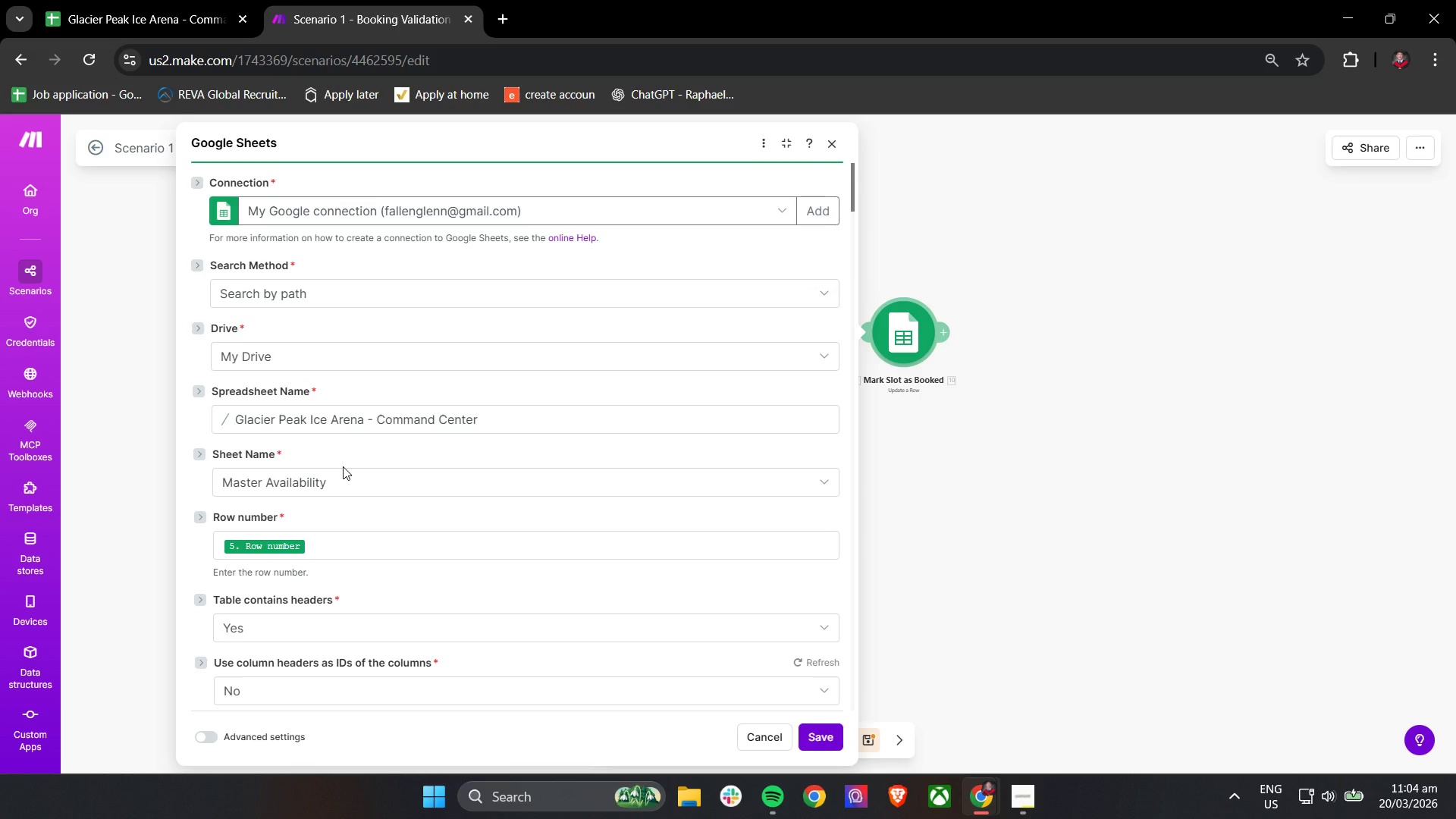 
scroll: coordinate [343, 466], scroll_direction: down, amount: 5.0
 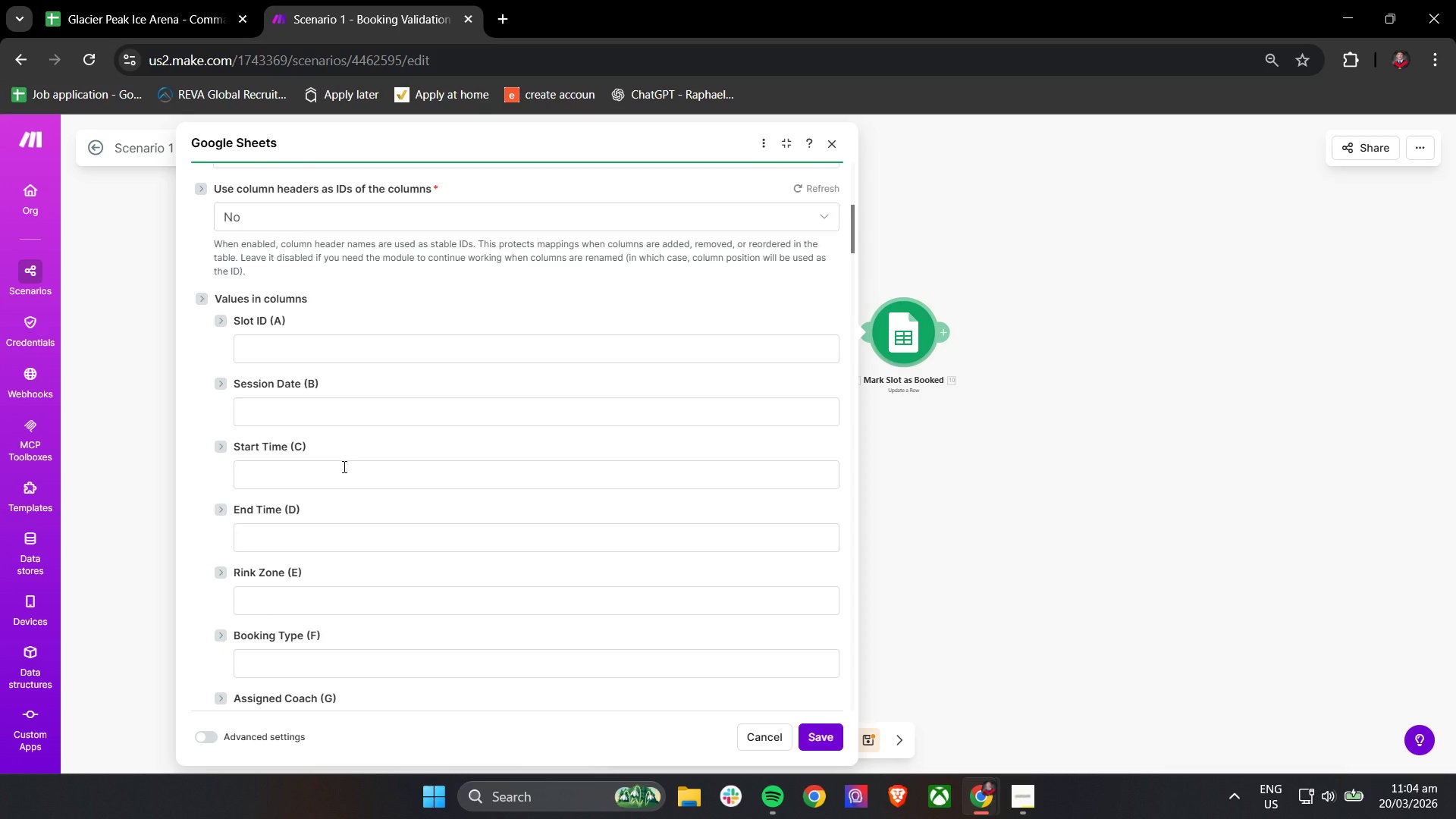 
wait(8.69)
 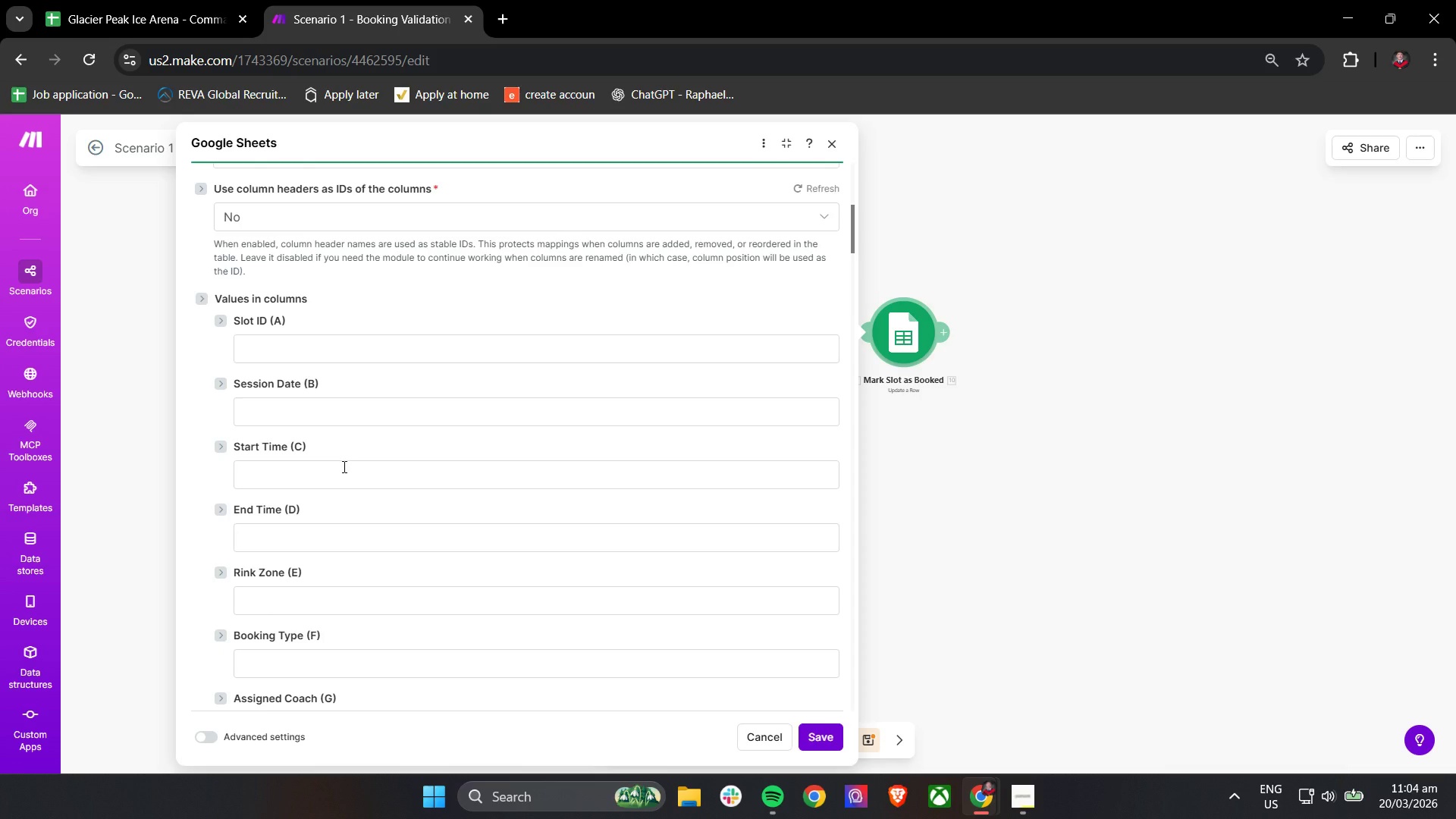 
scroll: coordinate [337, 483], scroll_direction: down, amount: 5.0
 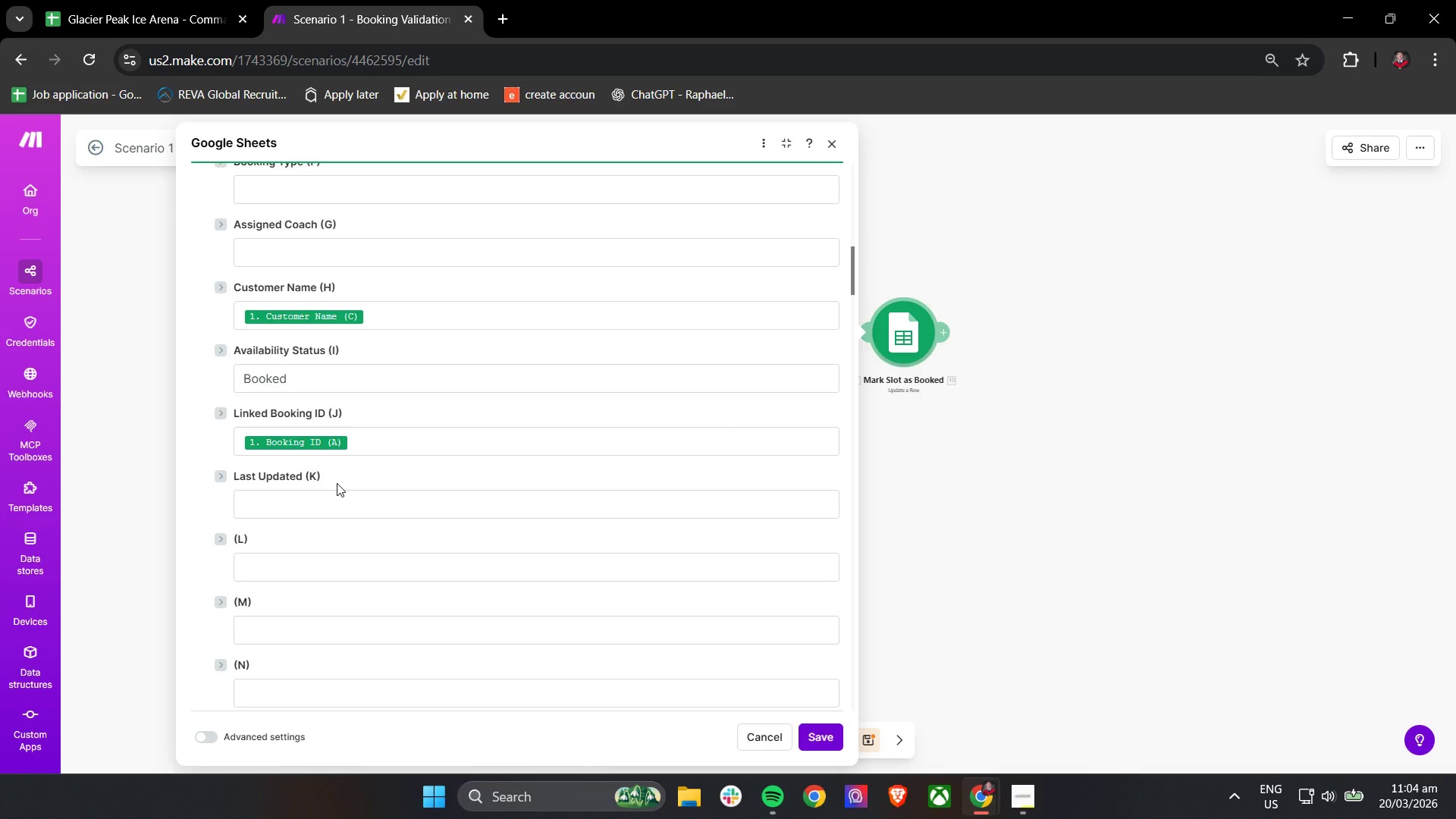 
wait(14.17)
 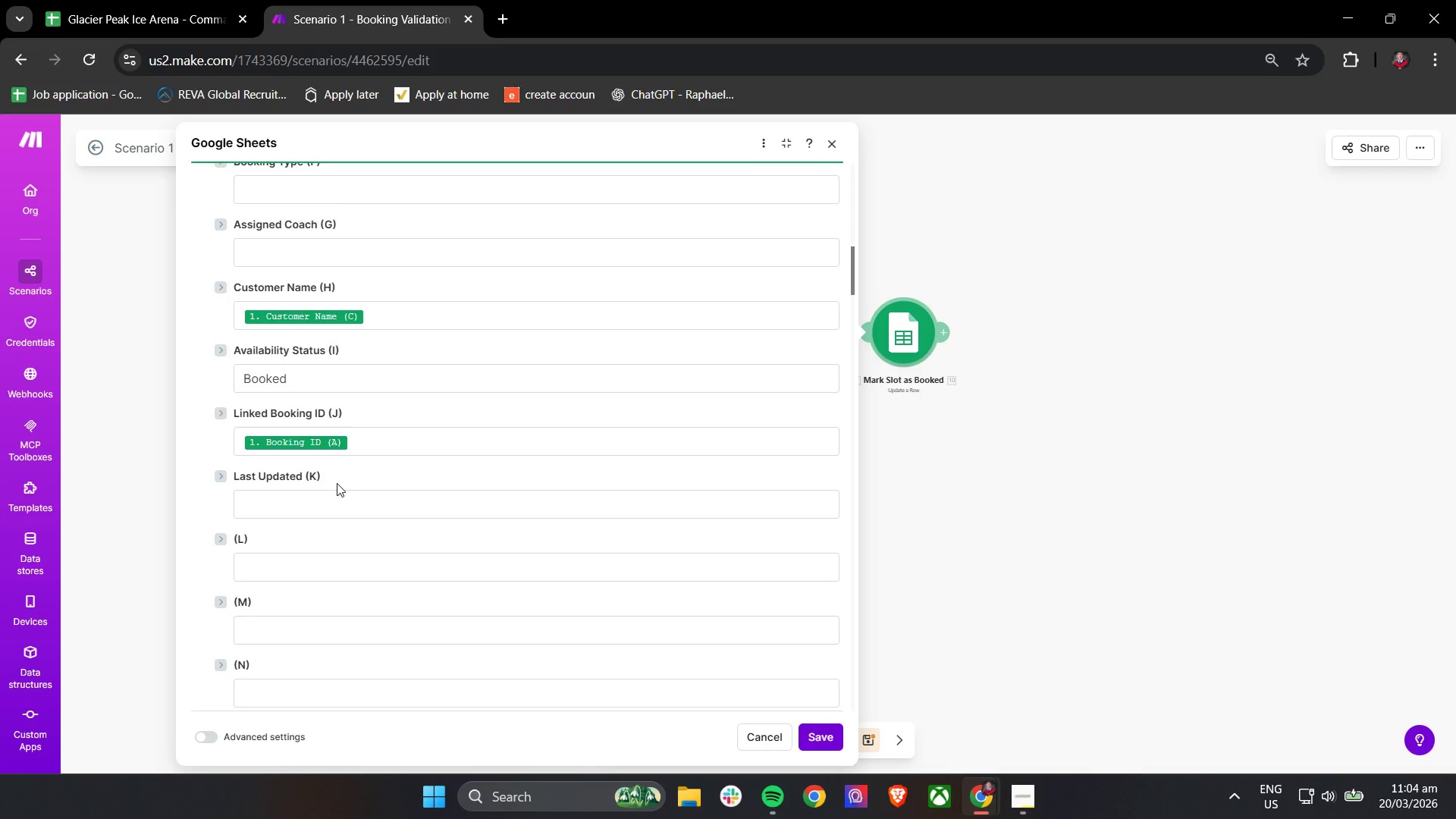 
scroll: coordinate [349, 498], scroll_direction: up, amount: 7.0
 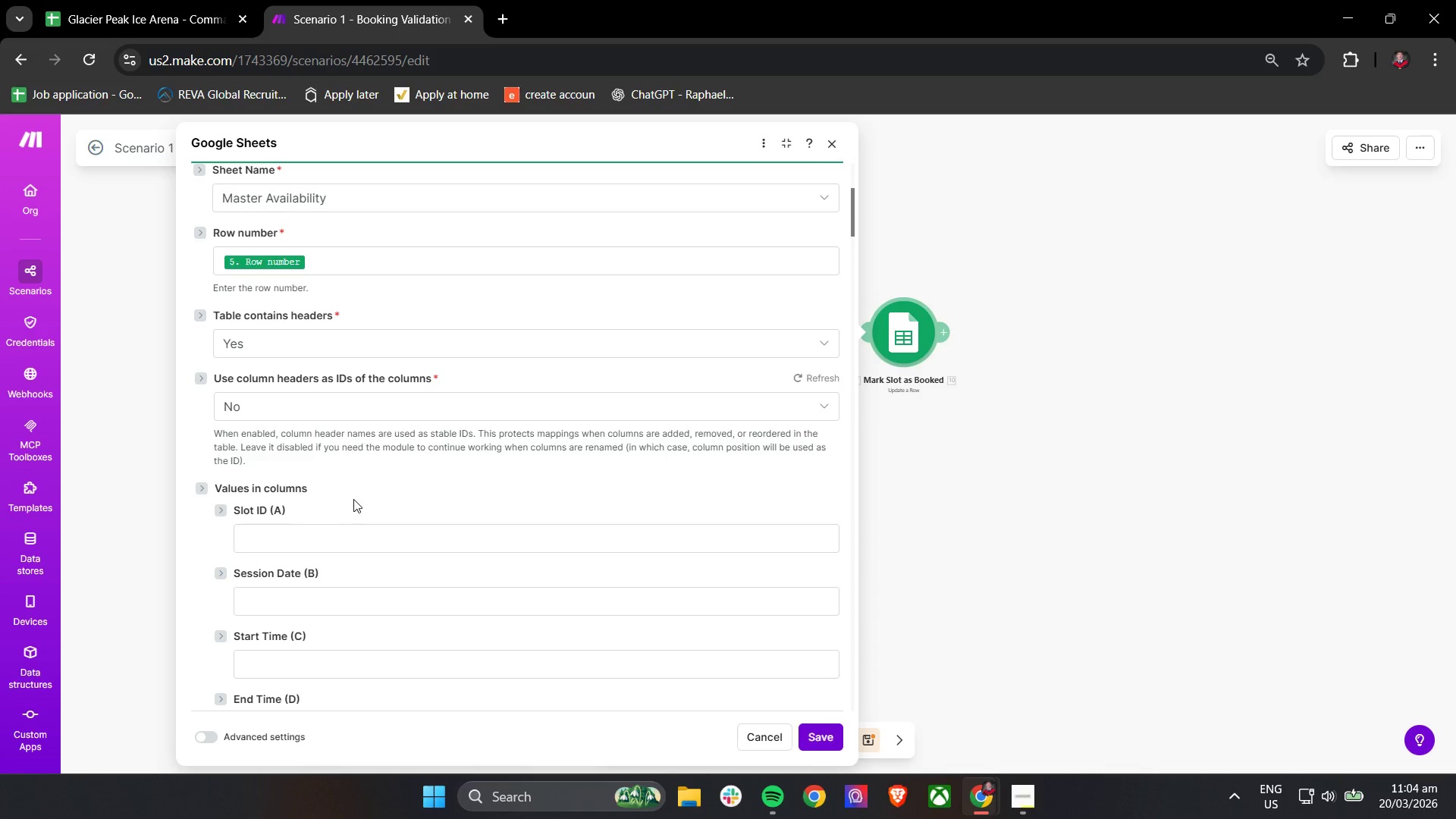 
wait(6.47)
 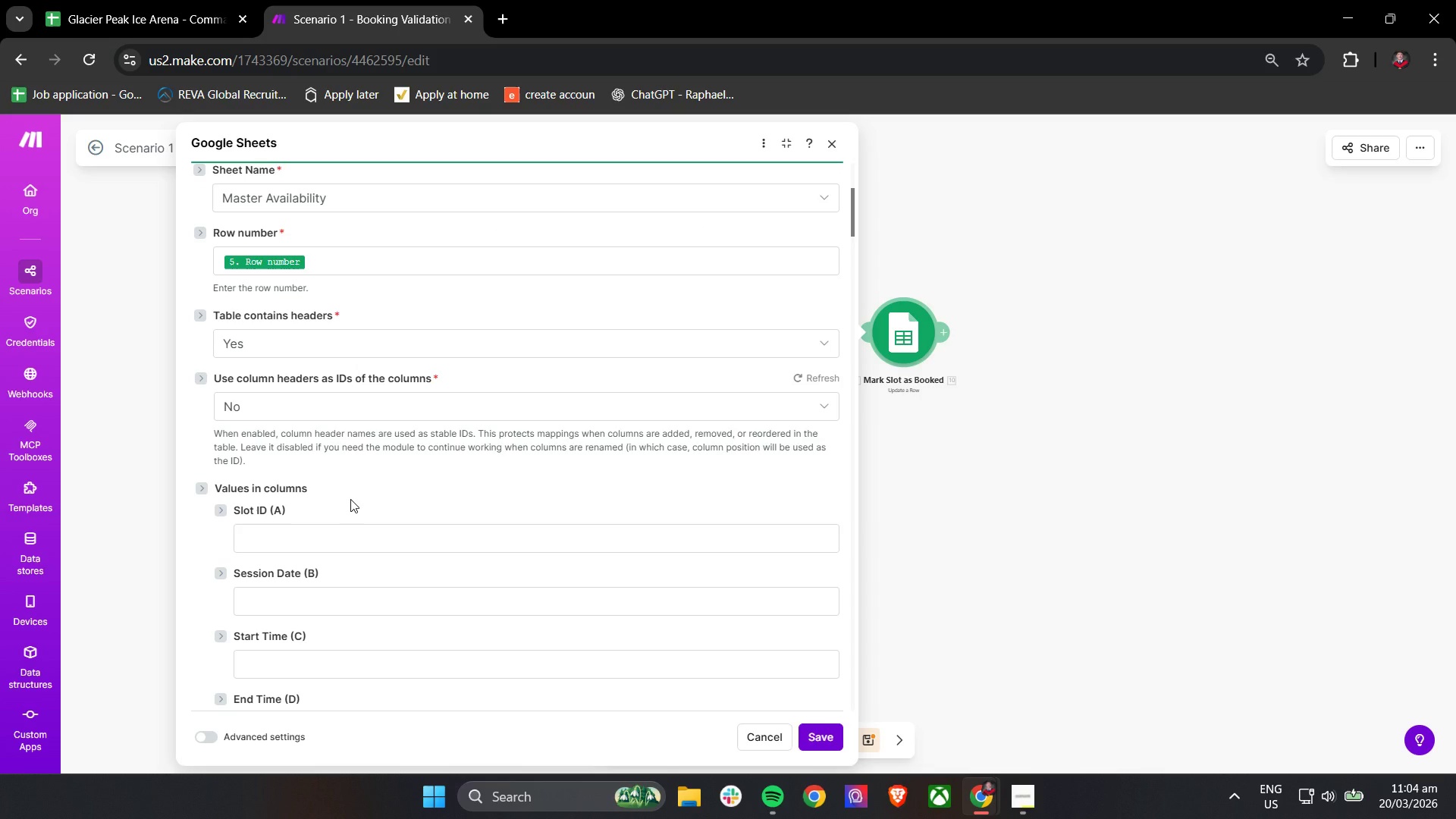 
scroll: coordinate [353, 501], scroll_direction: down, amount: 6.0
 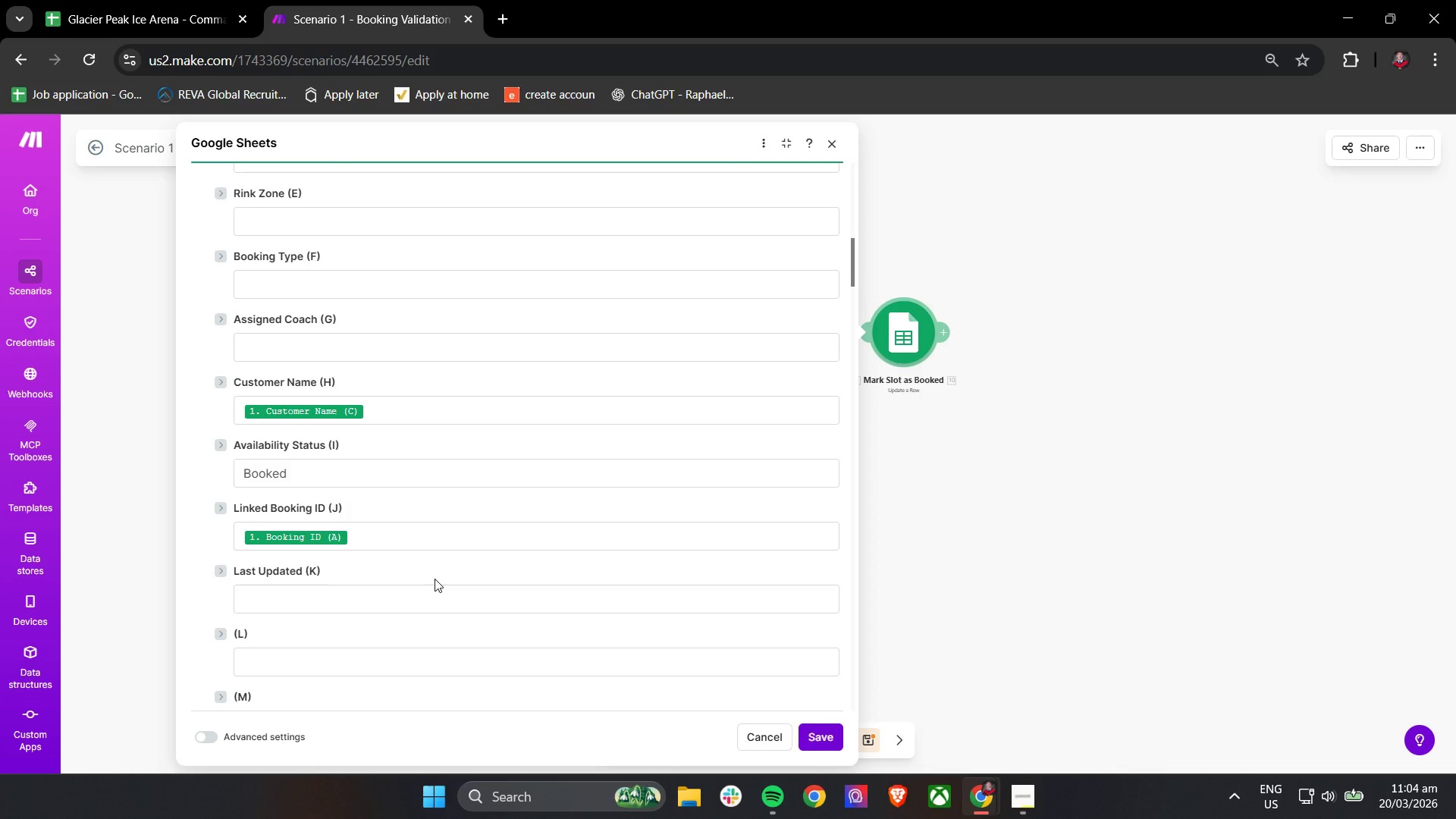 
scroll: coordinate [435, 579], scroll_direction: up, amount: 1.0
 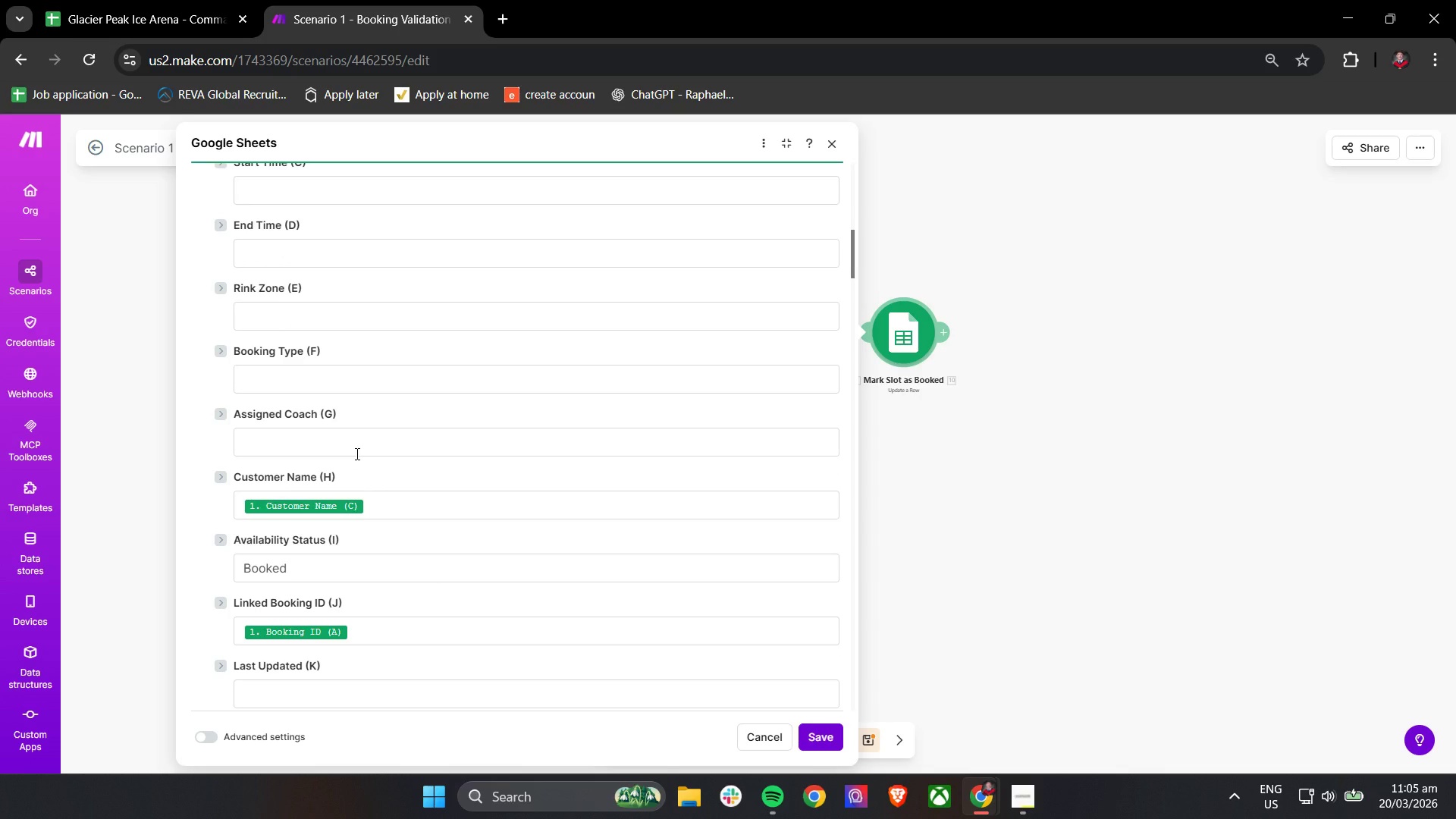 
left_click([358, 453])
 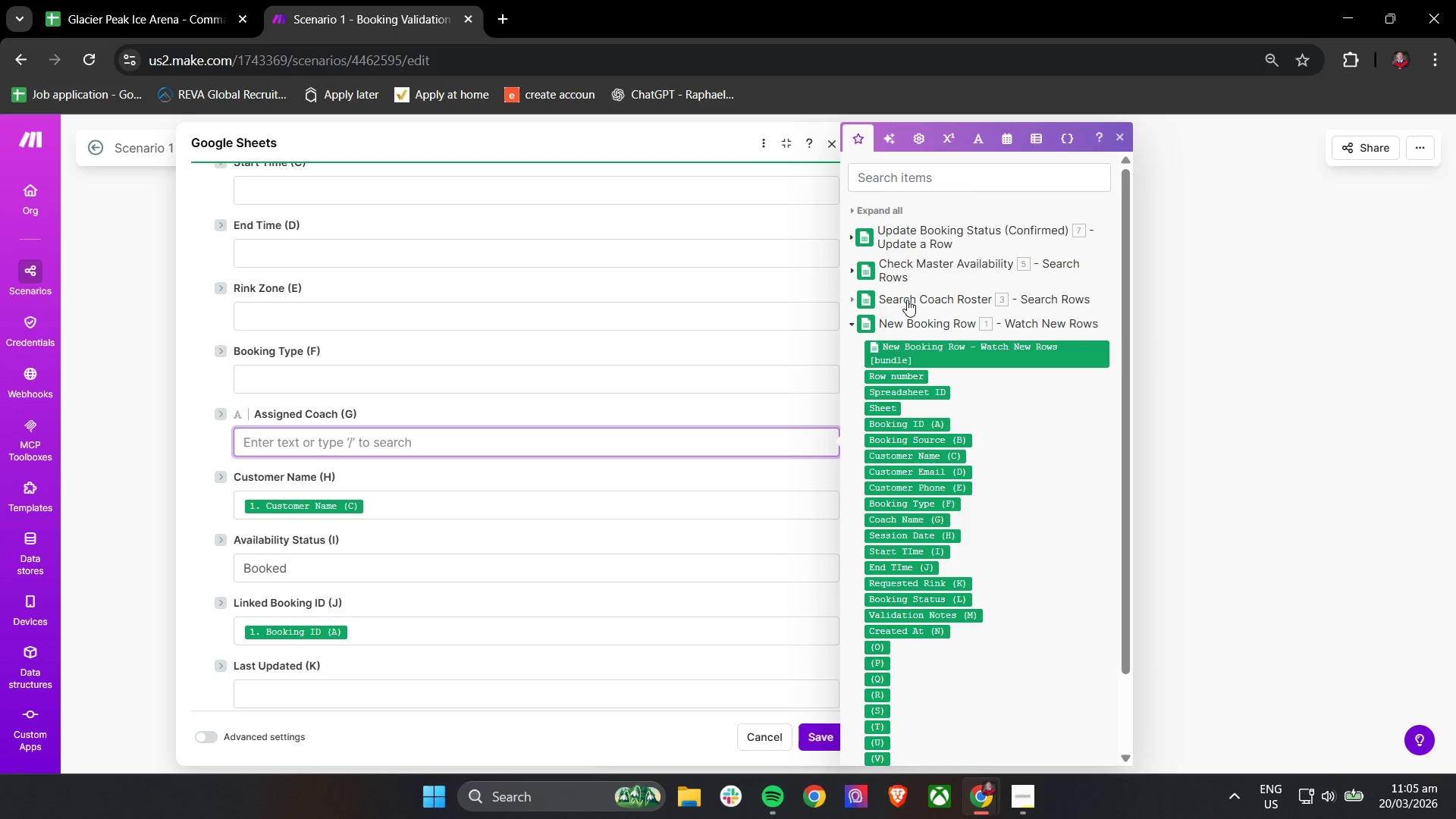 
left_click([907, 300])
 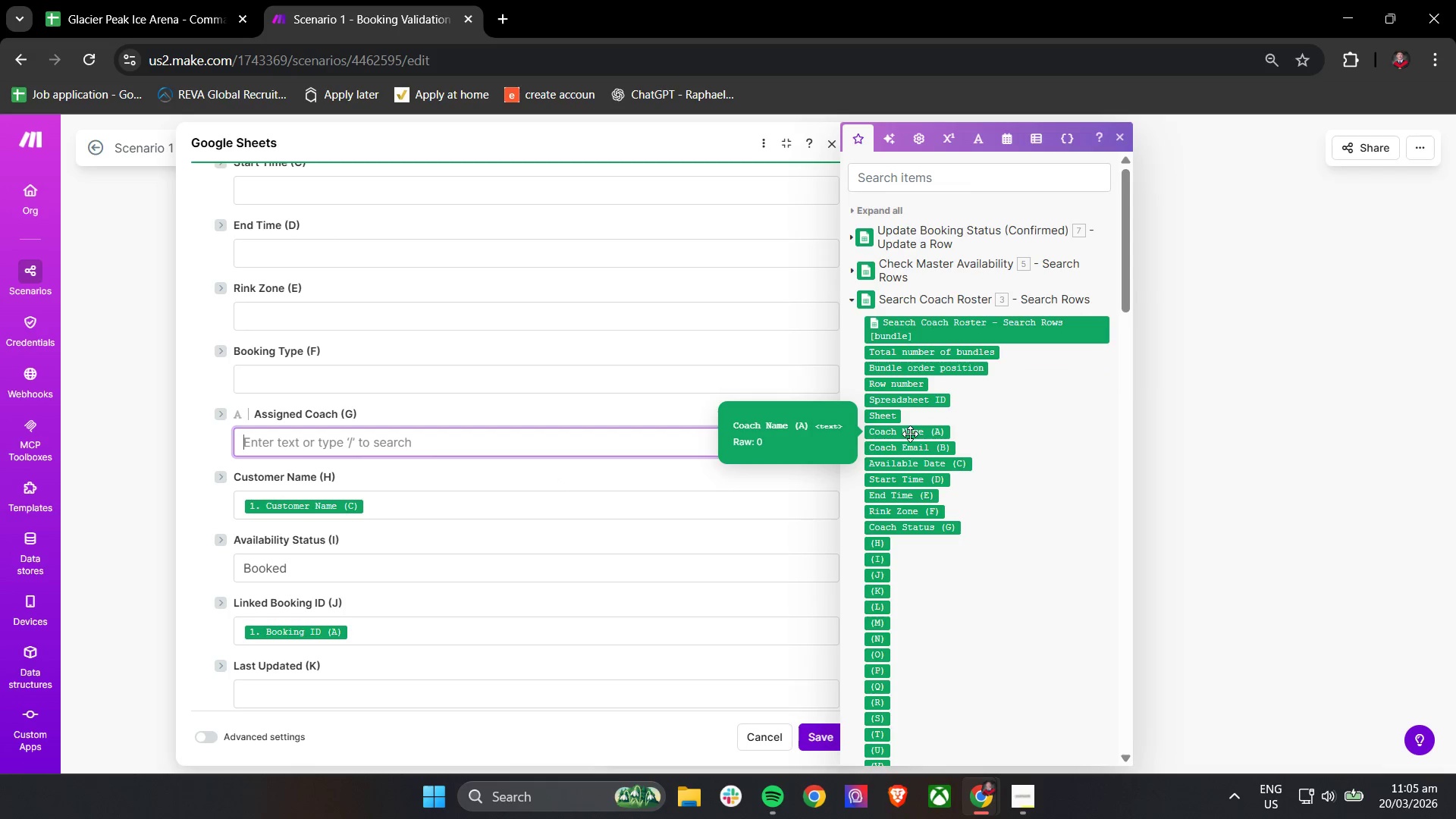 
wait(7.0)
 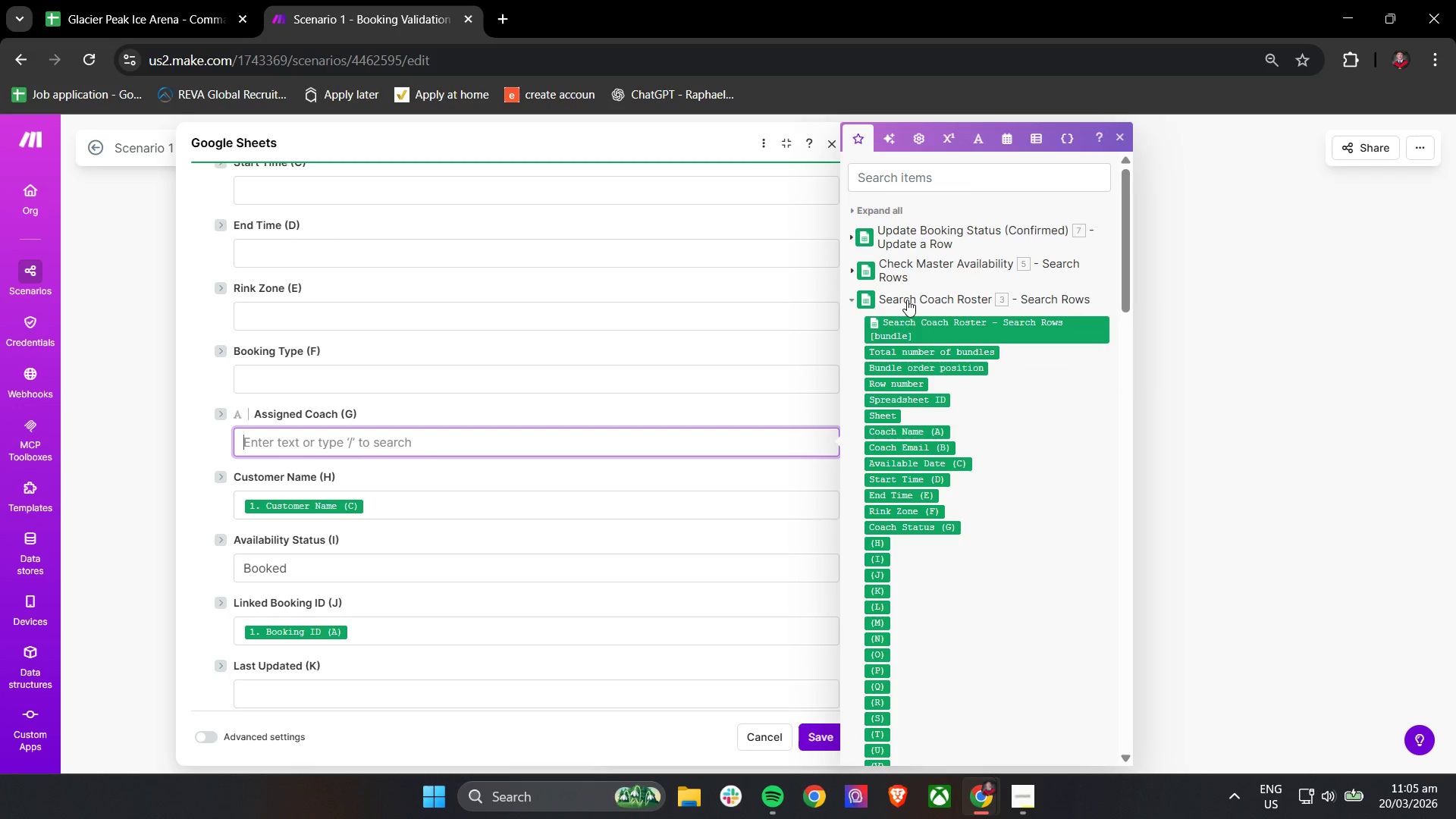 
left_click([910, 434])
 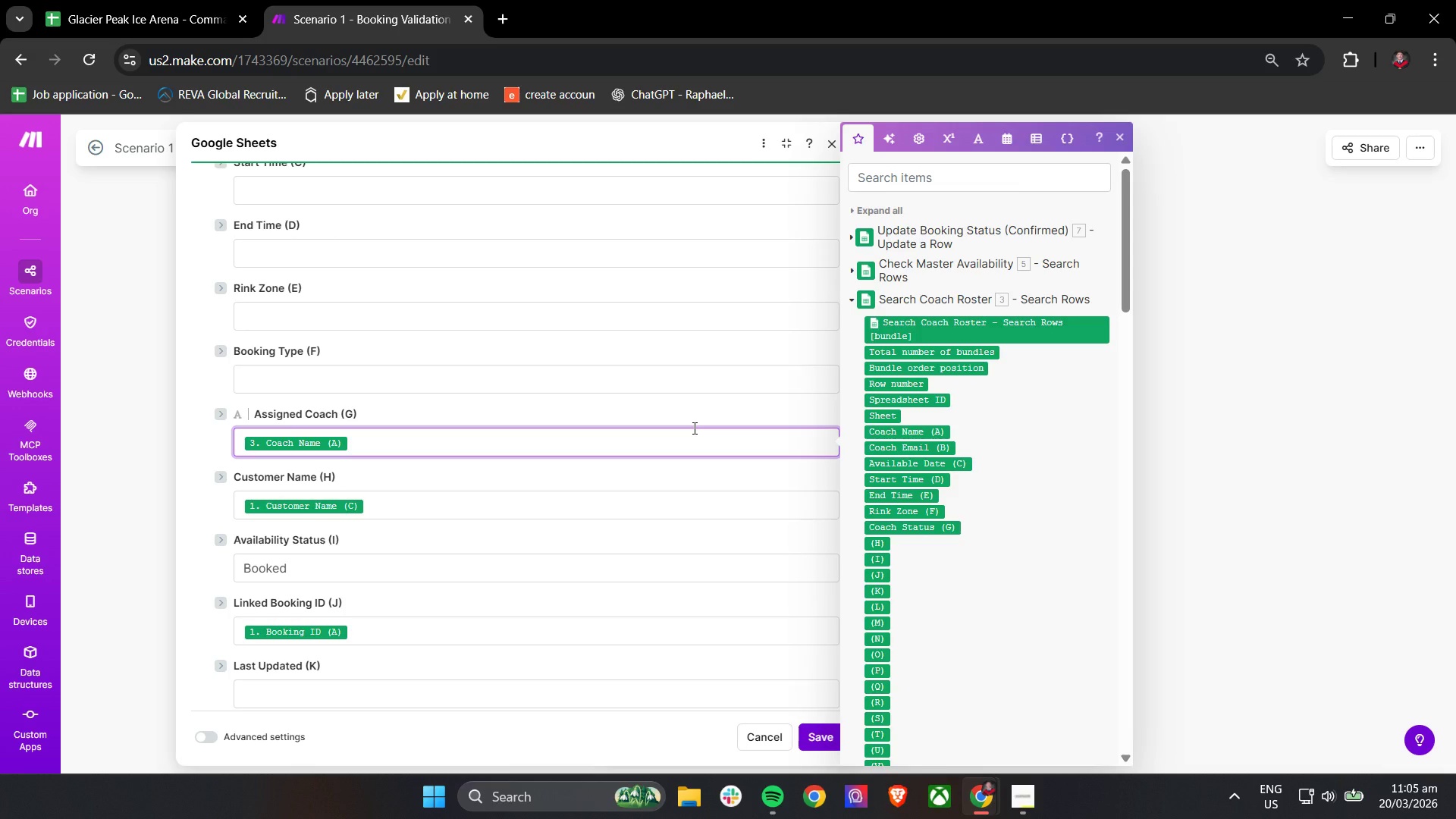 
wait(5.36)
 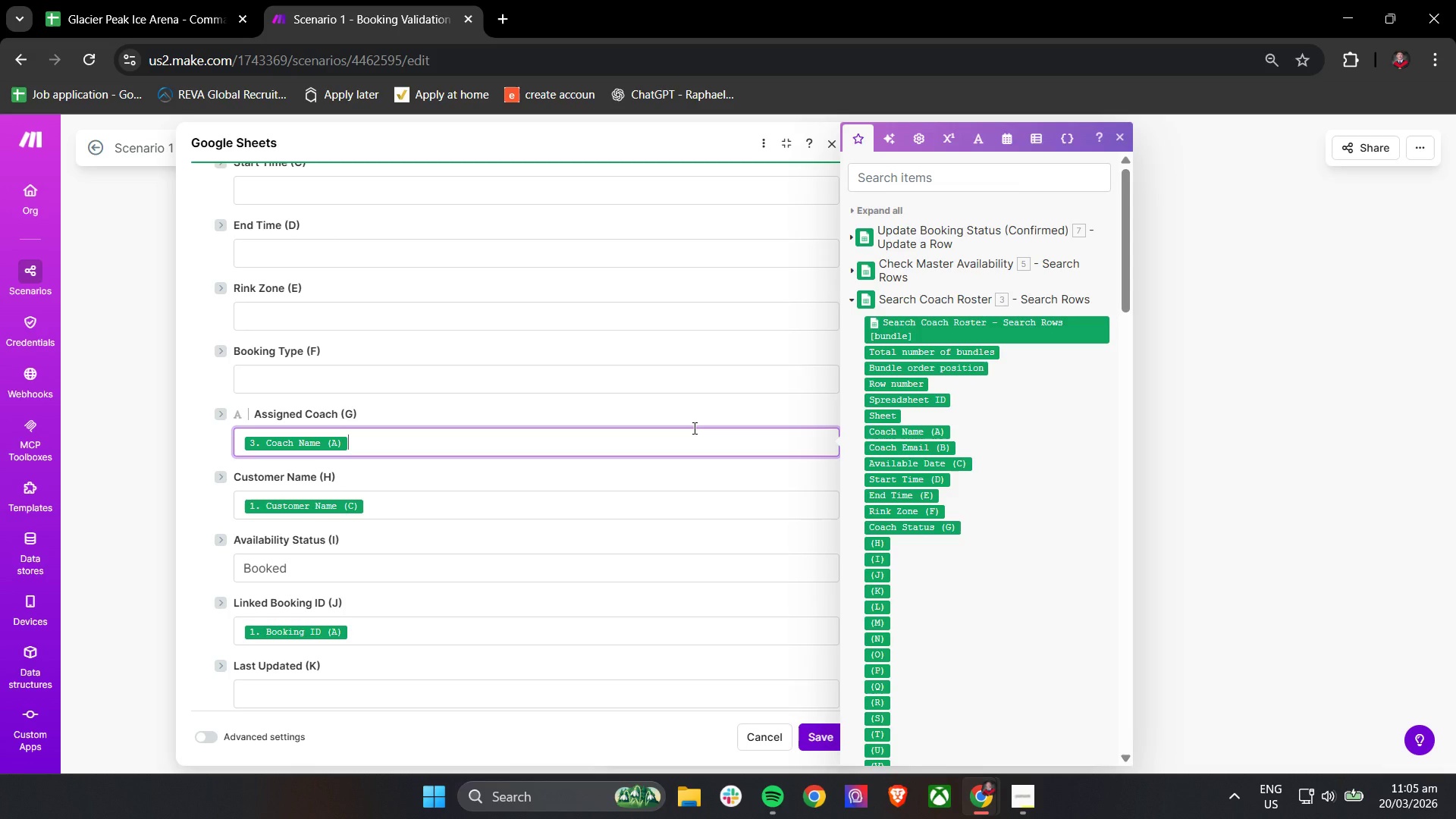 
scroll: coordinate [611, 475], scroll_direction: down, amount: 4.0
 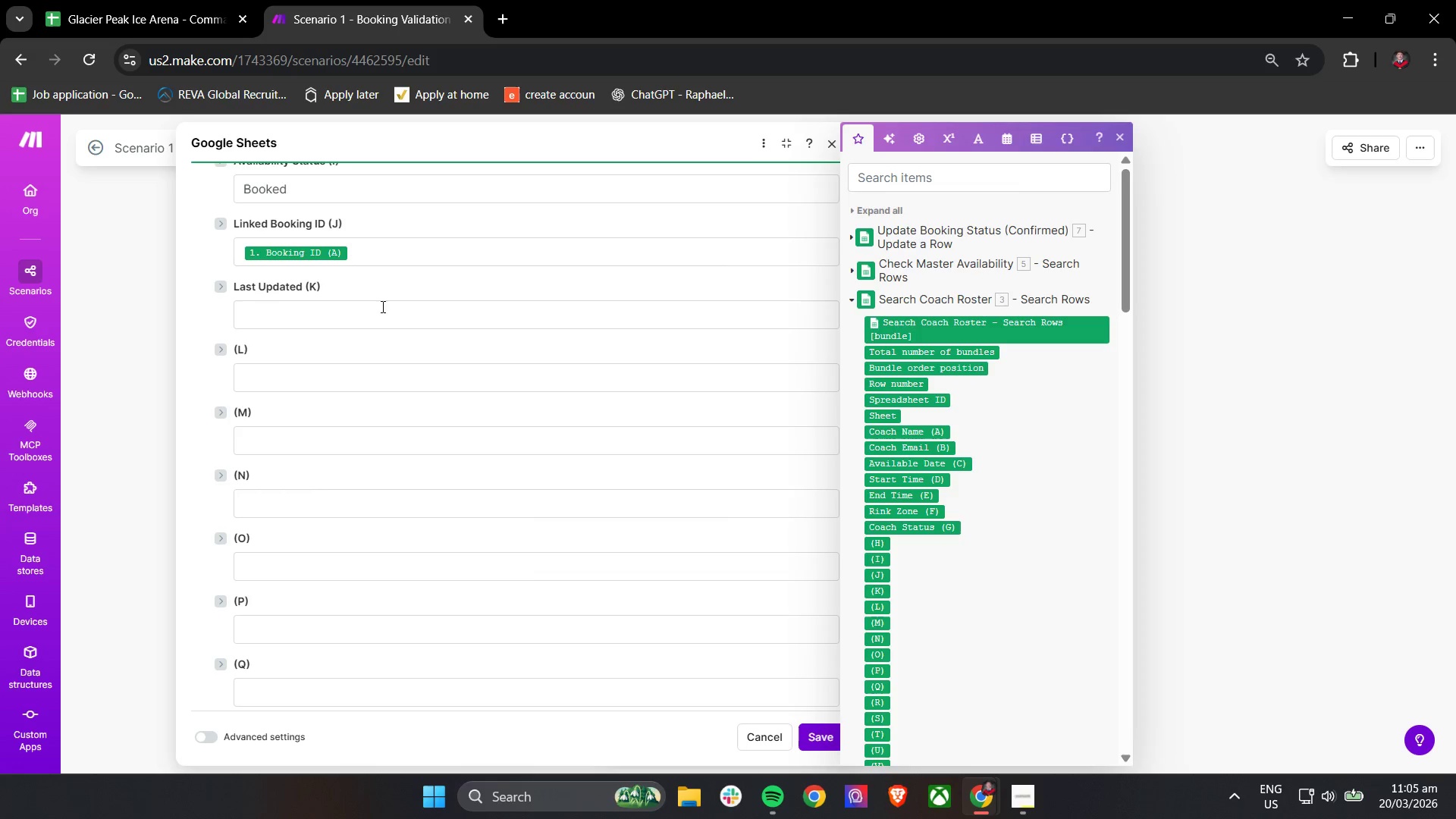 
left_click([372, 315])
 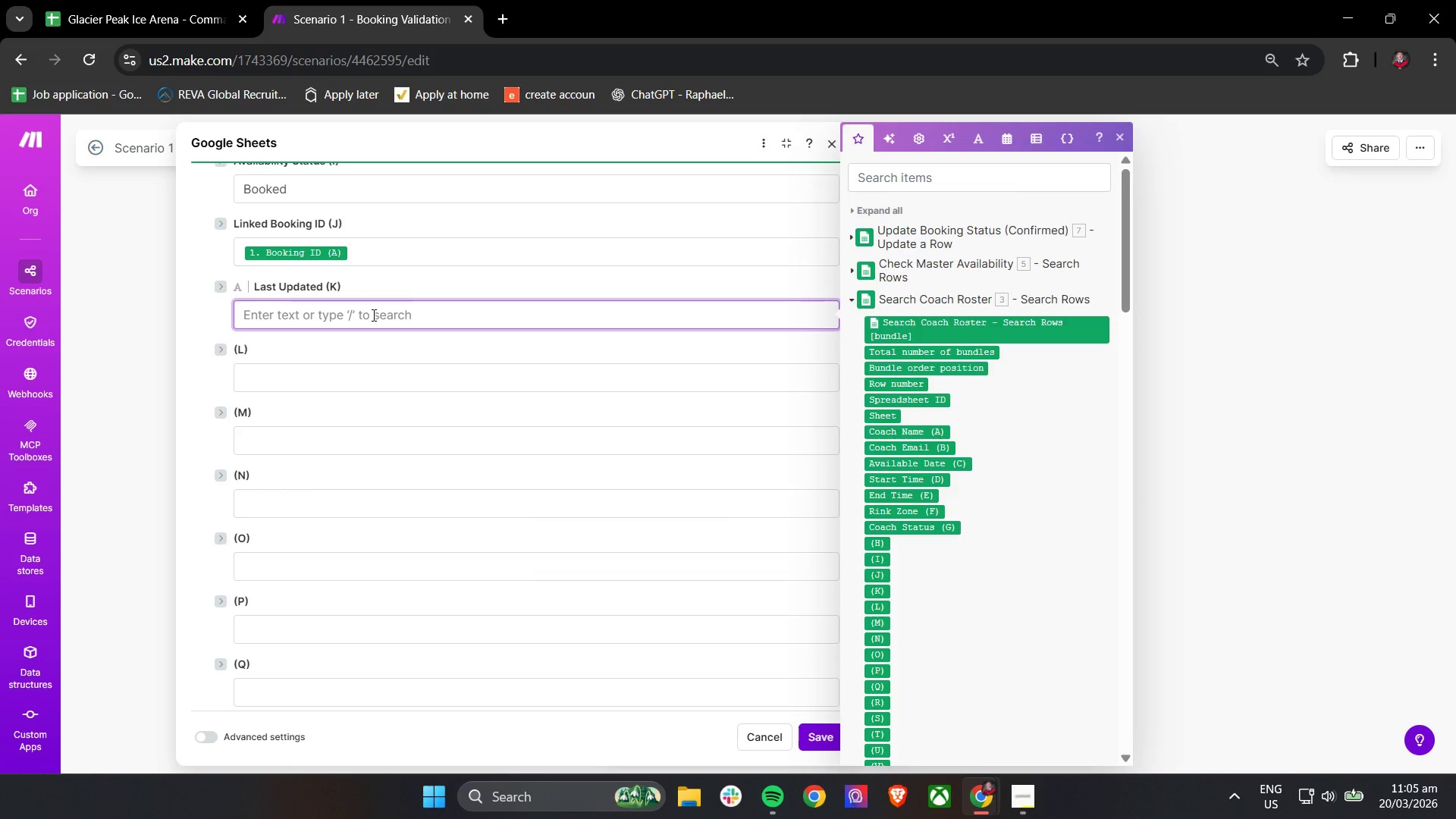 
hold_key(key=ShiftLeft, duration=0.42)
 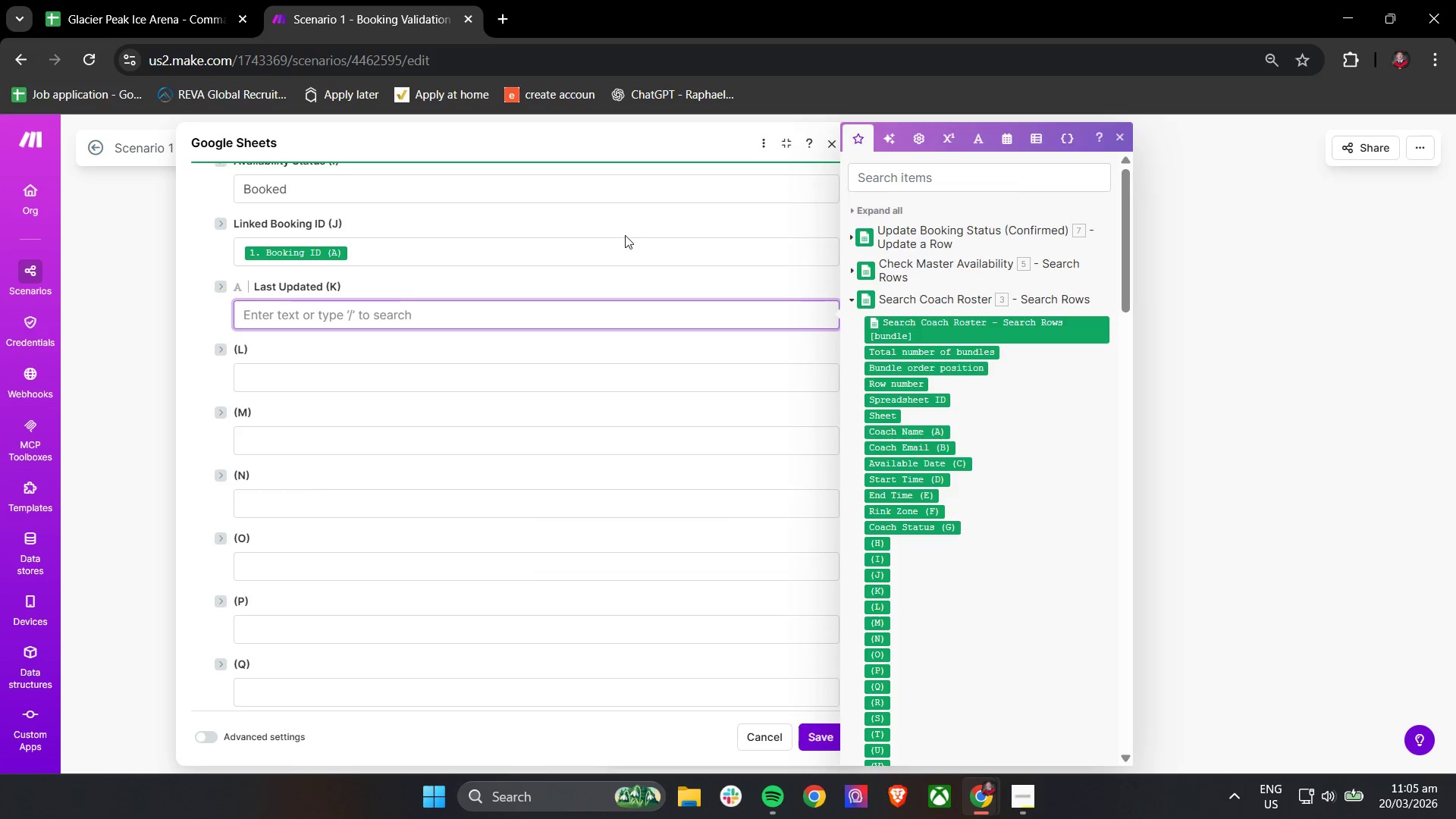 
type(Now)
key(Backspace)
key(Backspace)
key(Backspace)
 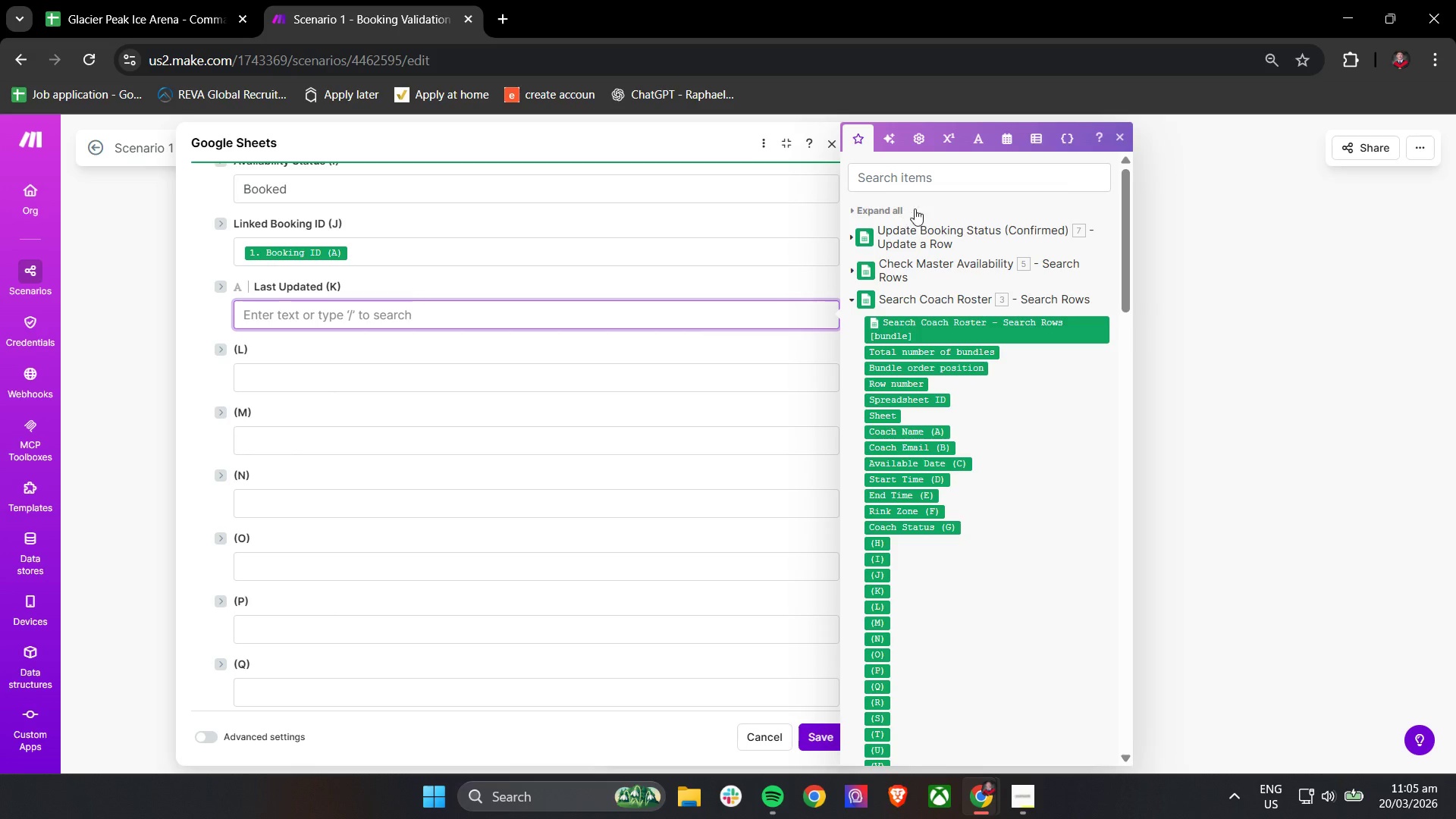 
left_click([931, 178])
 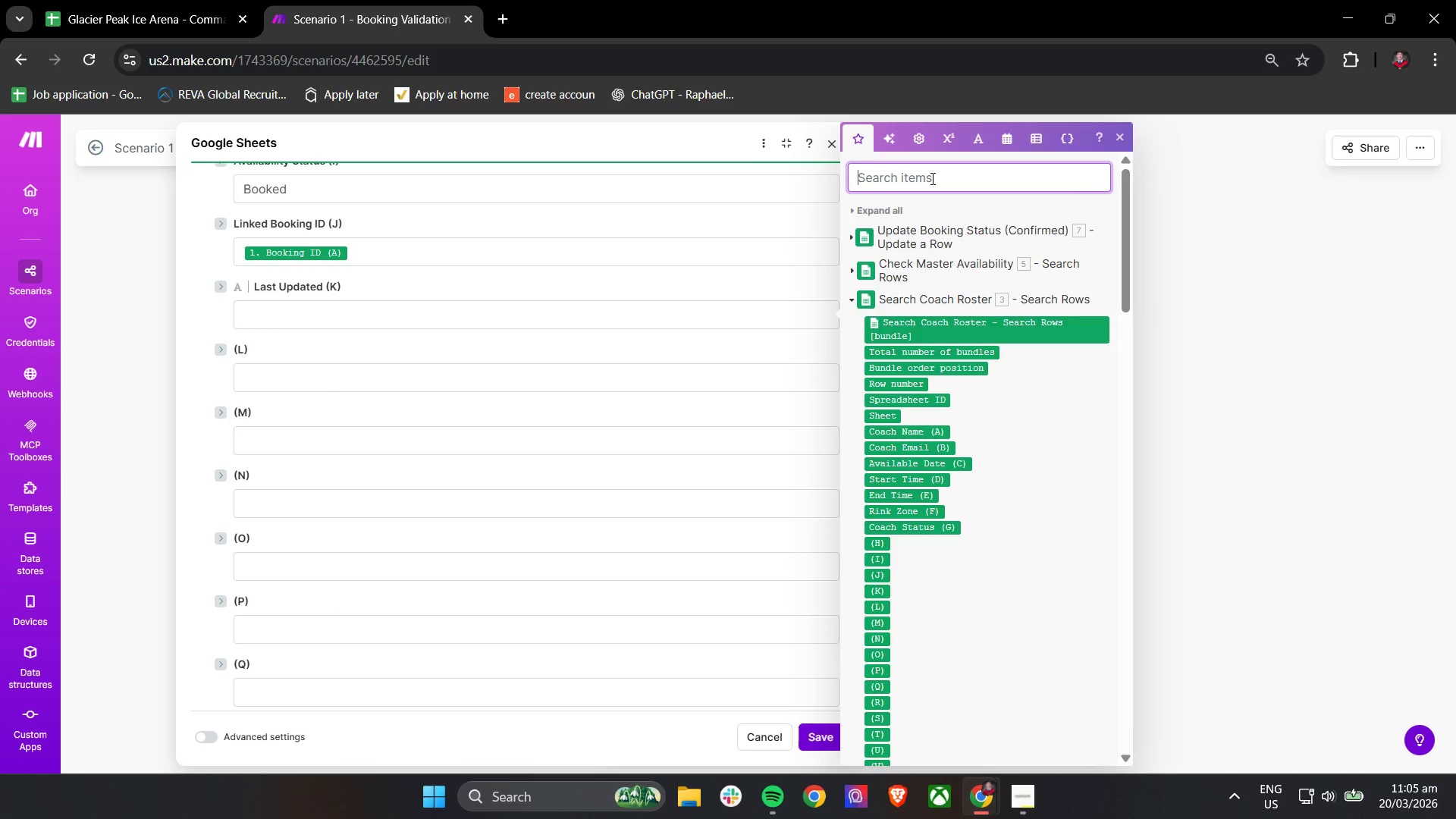 
type(Now)
 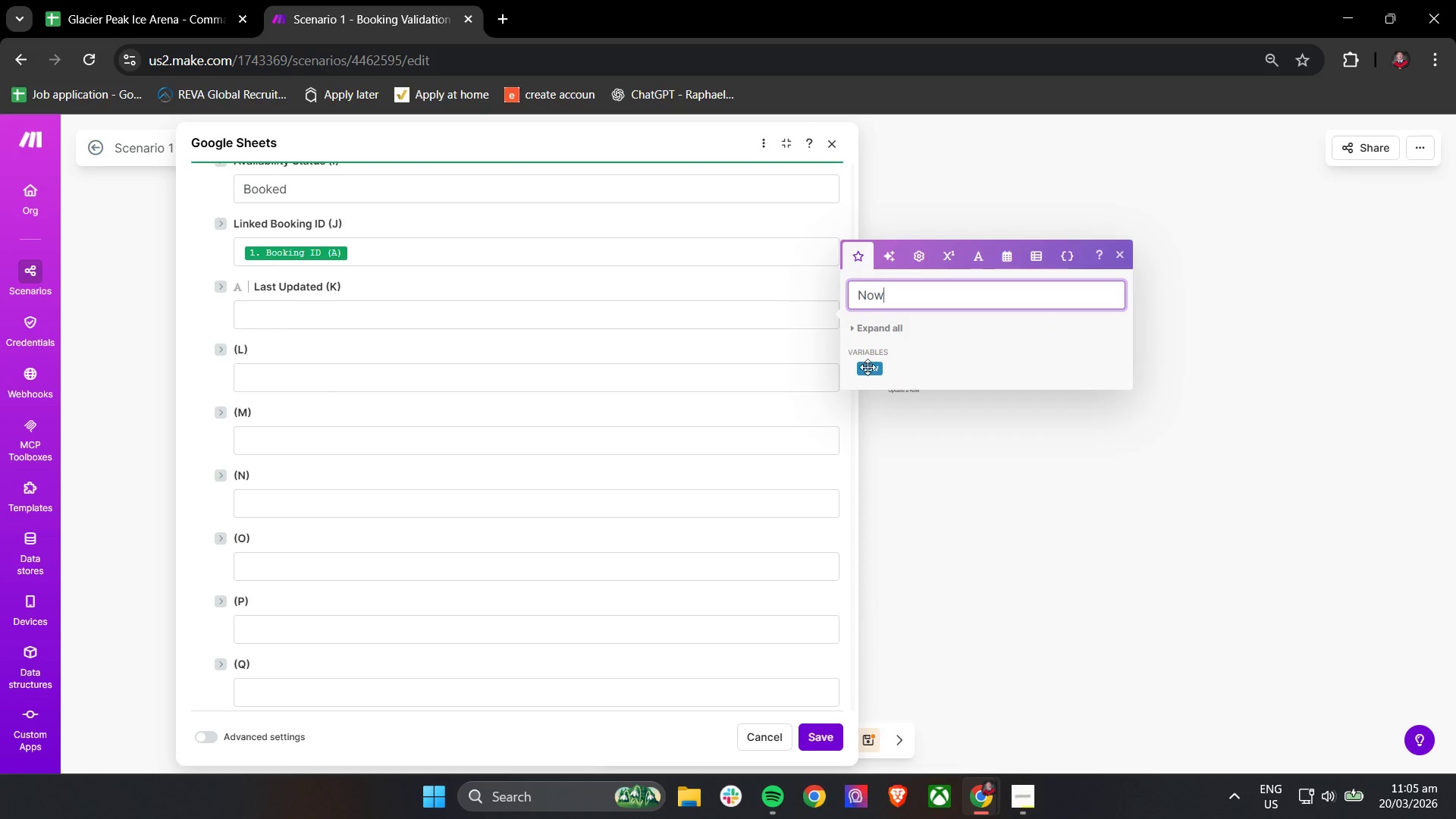 
left_click_drag(start_coordinate=[871, 371], to_coordinate=[299, 315])
 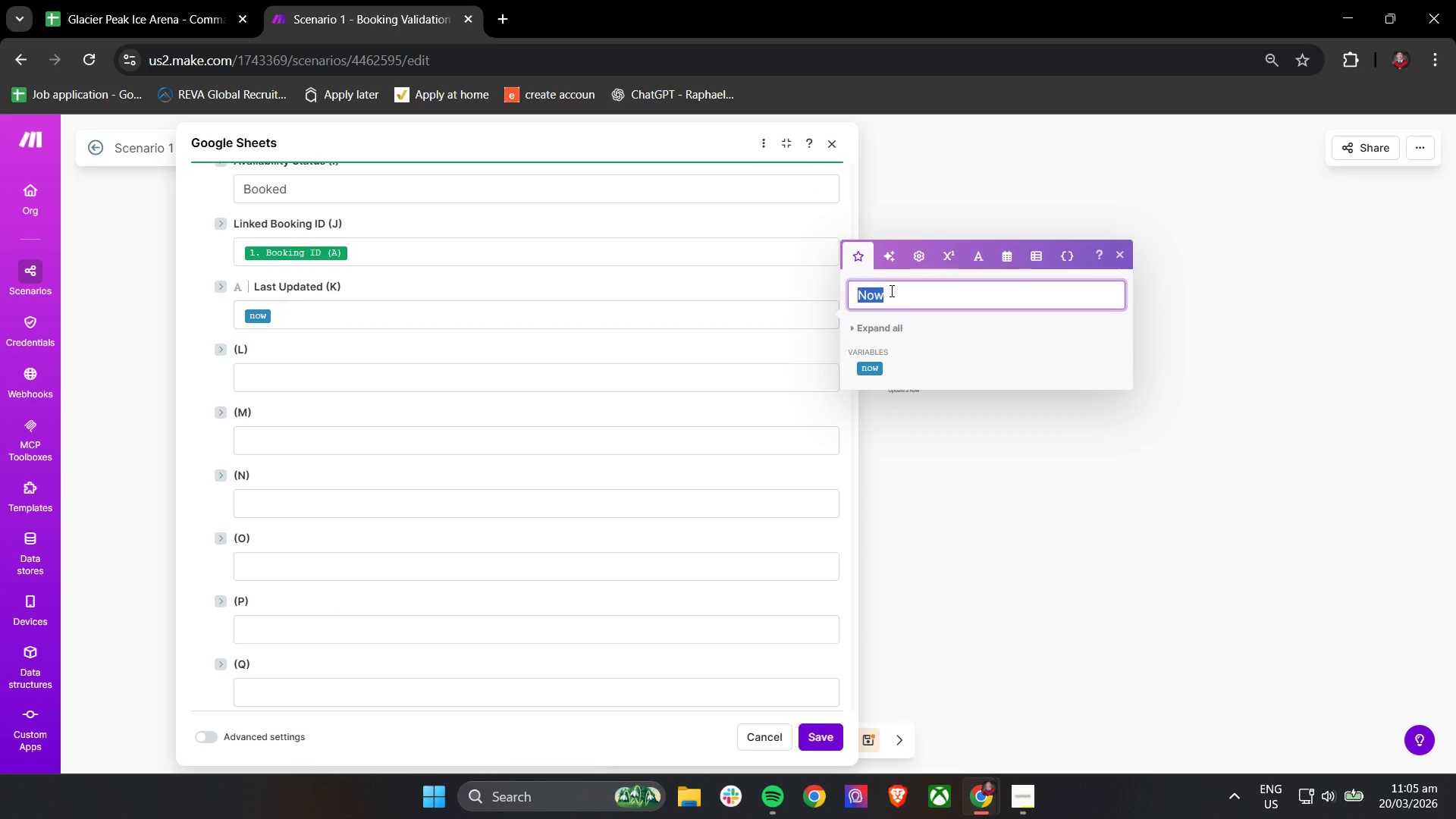 
key(Backspace)
 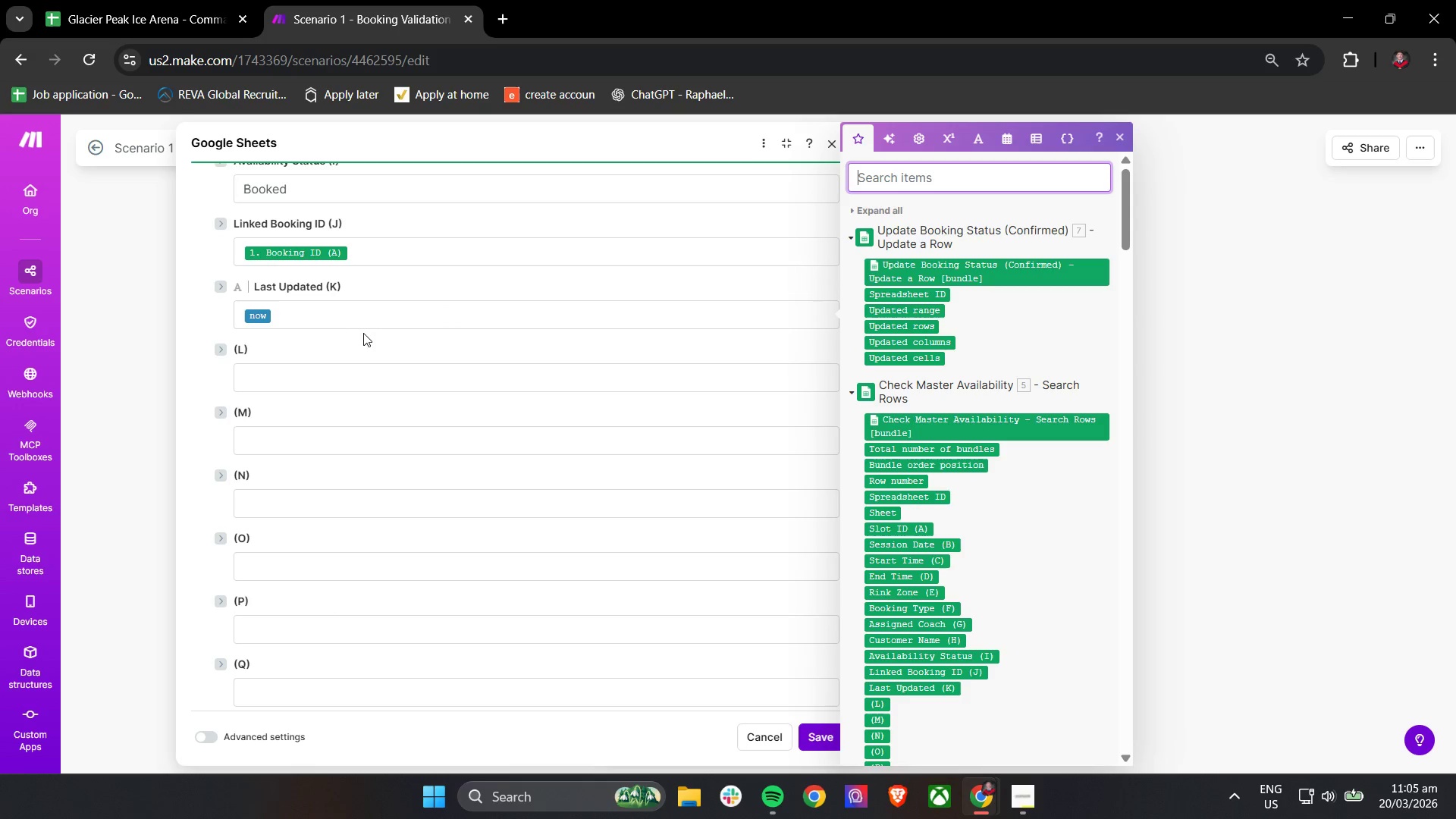 
scroll: coordinate [349, 393], scroll_direction: up, amount: 1.0
 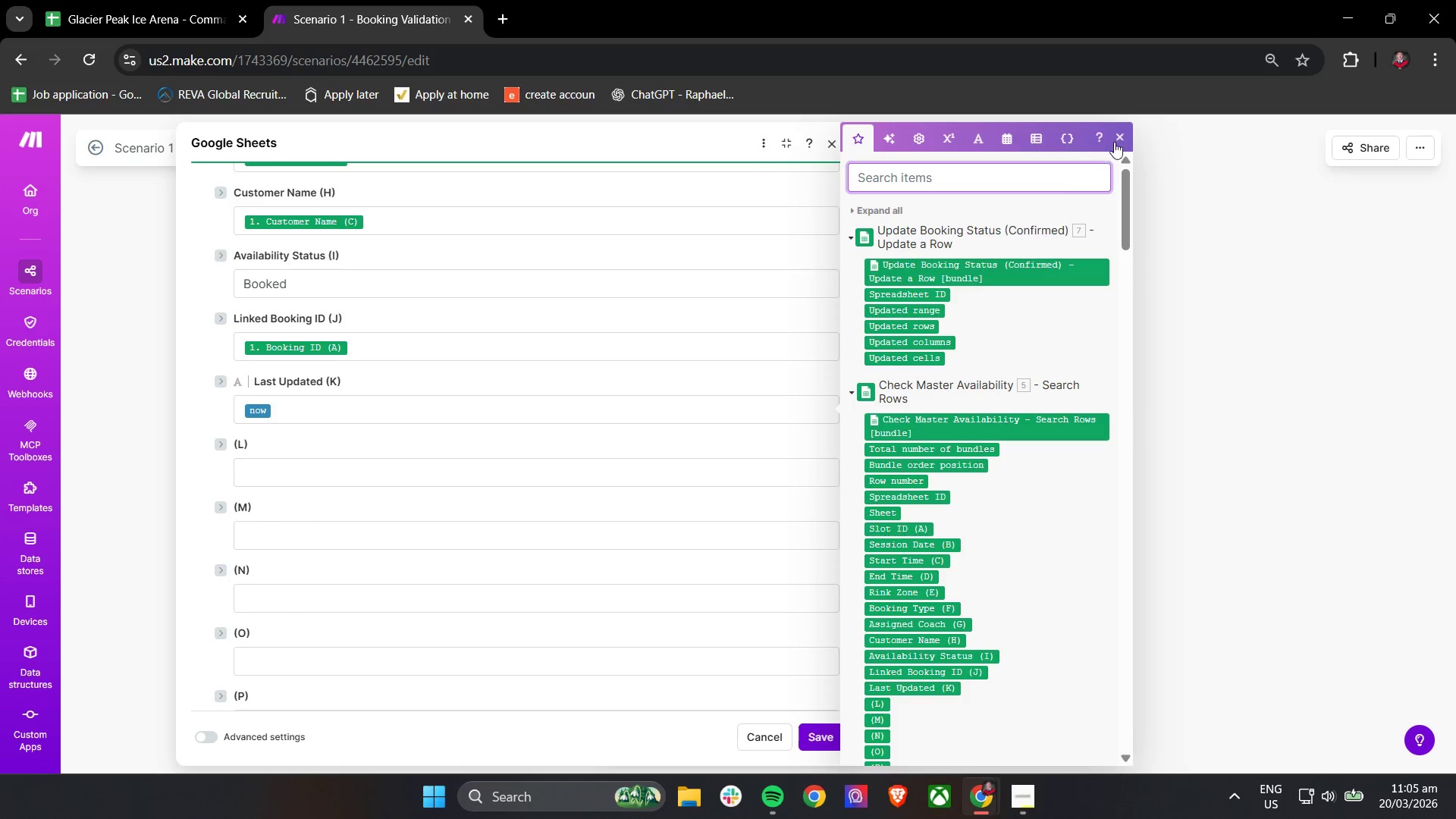 
left_click([1116, 142])
 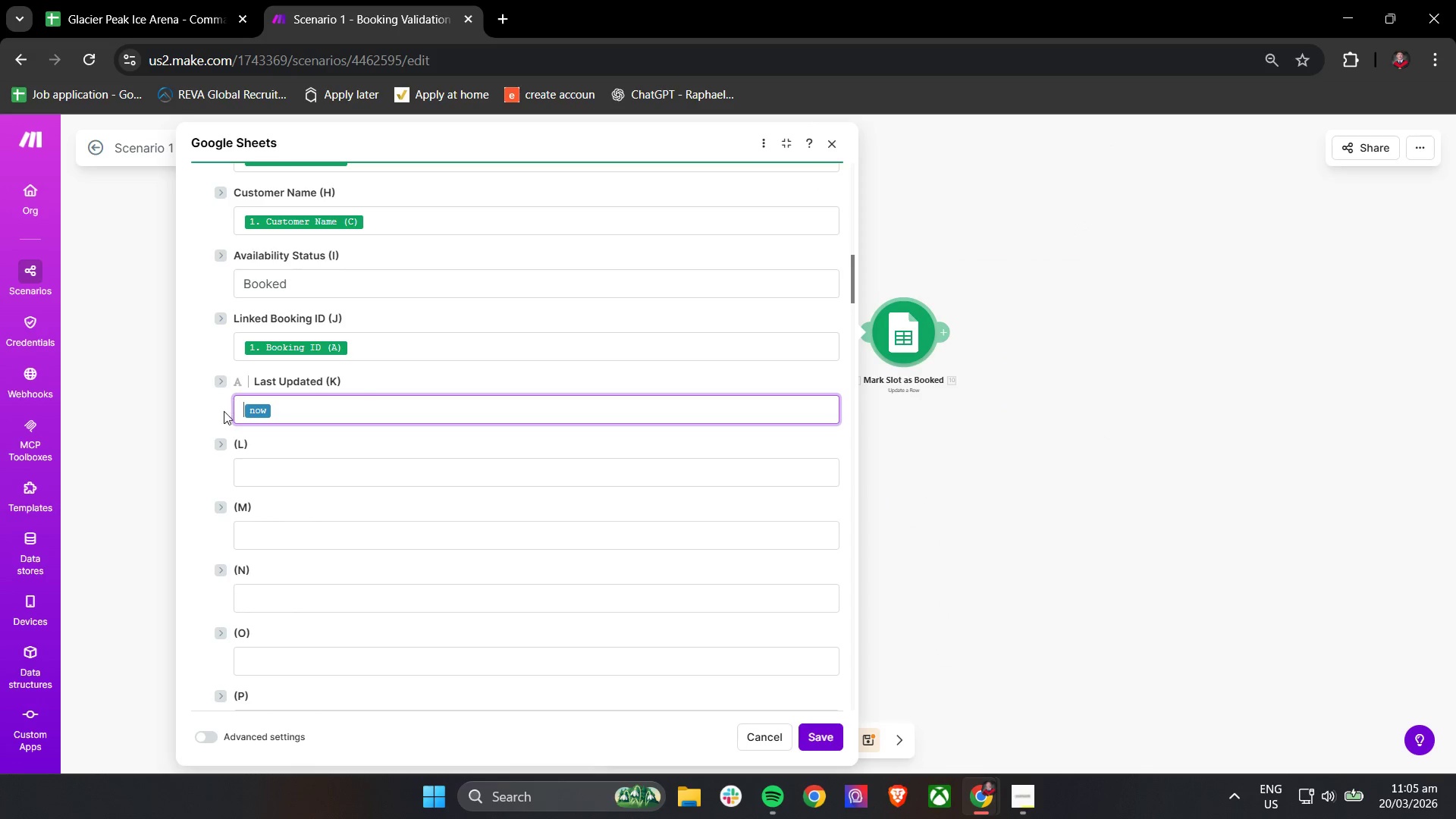 
scroll: coordinate [300, 461], scroll_direction: up, amount: 13.0
 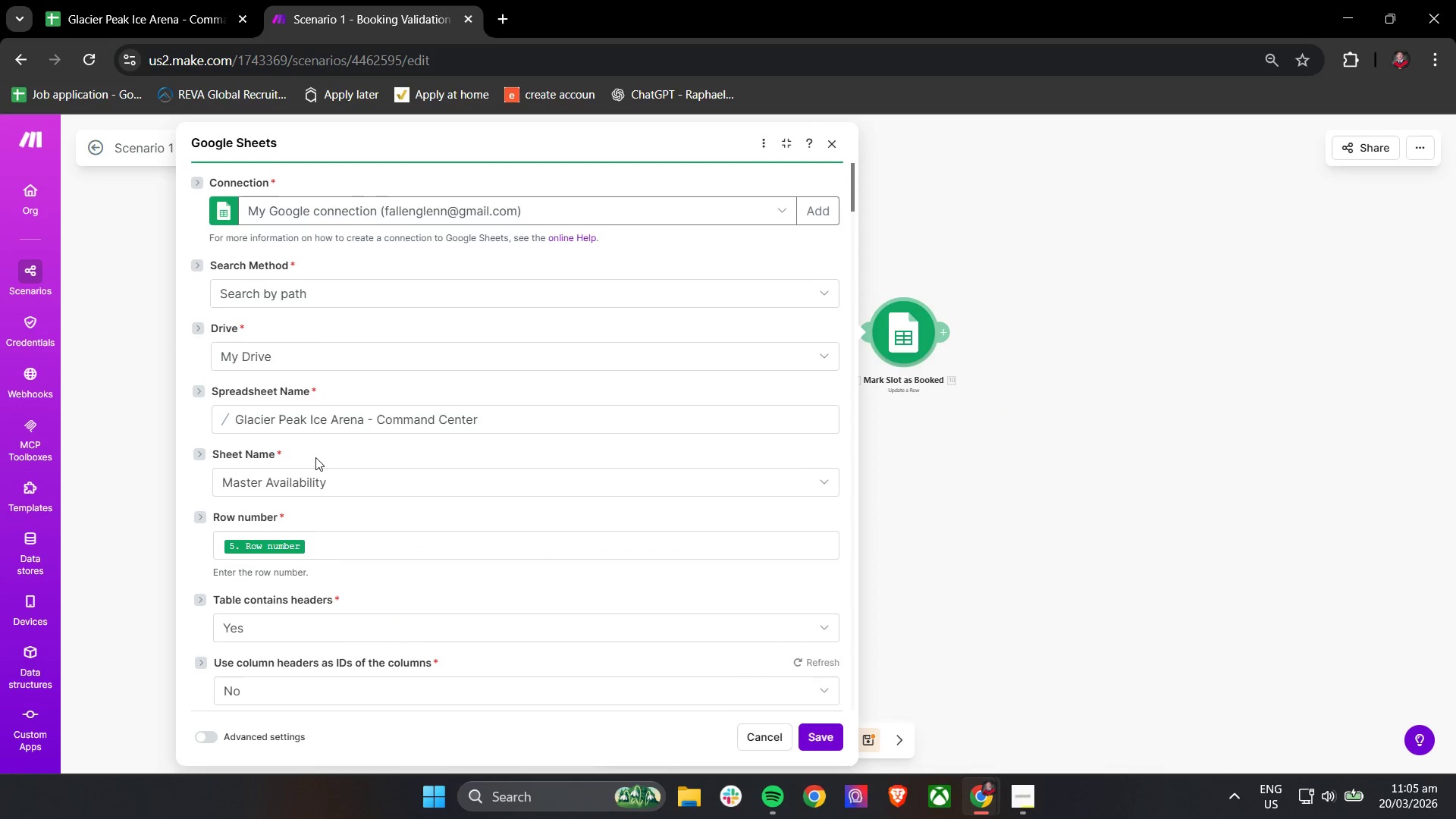 
wait(9.69)
 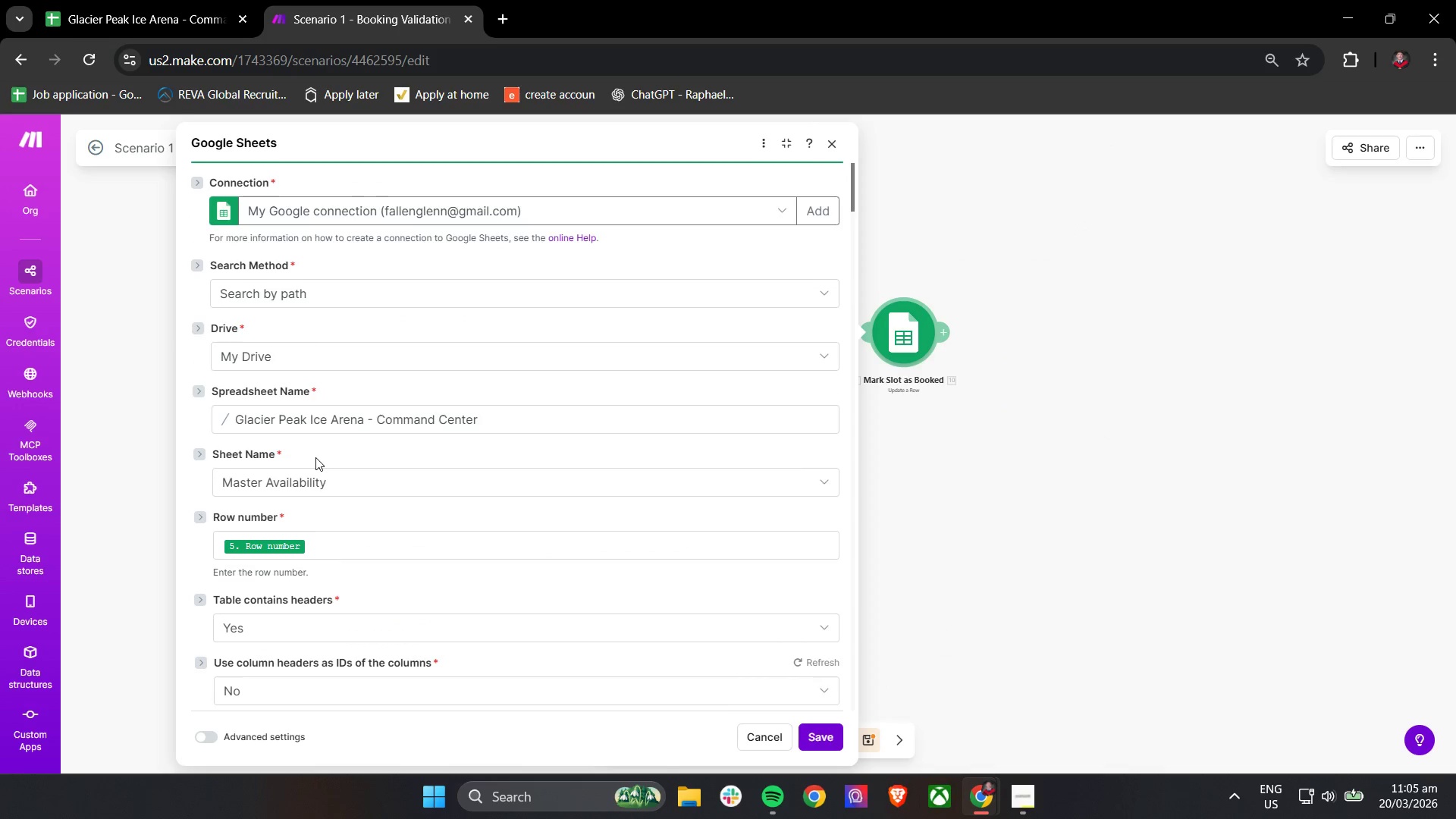 
scroll: coordinate [313, 457], scroll_direction: down, amount: 5.0
 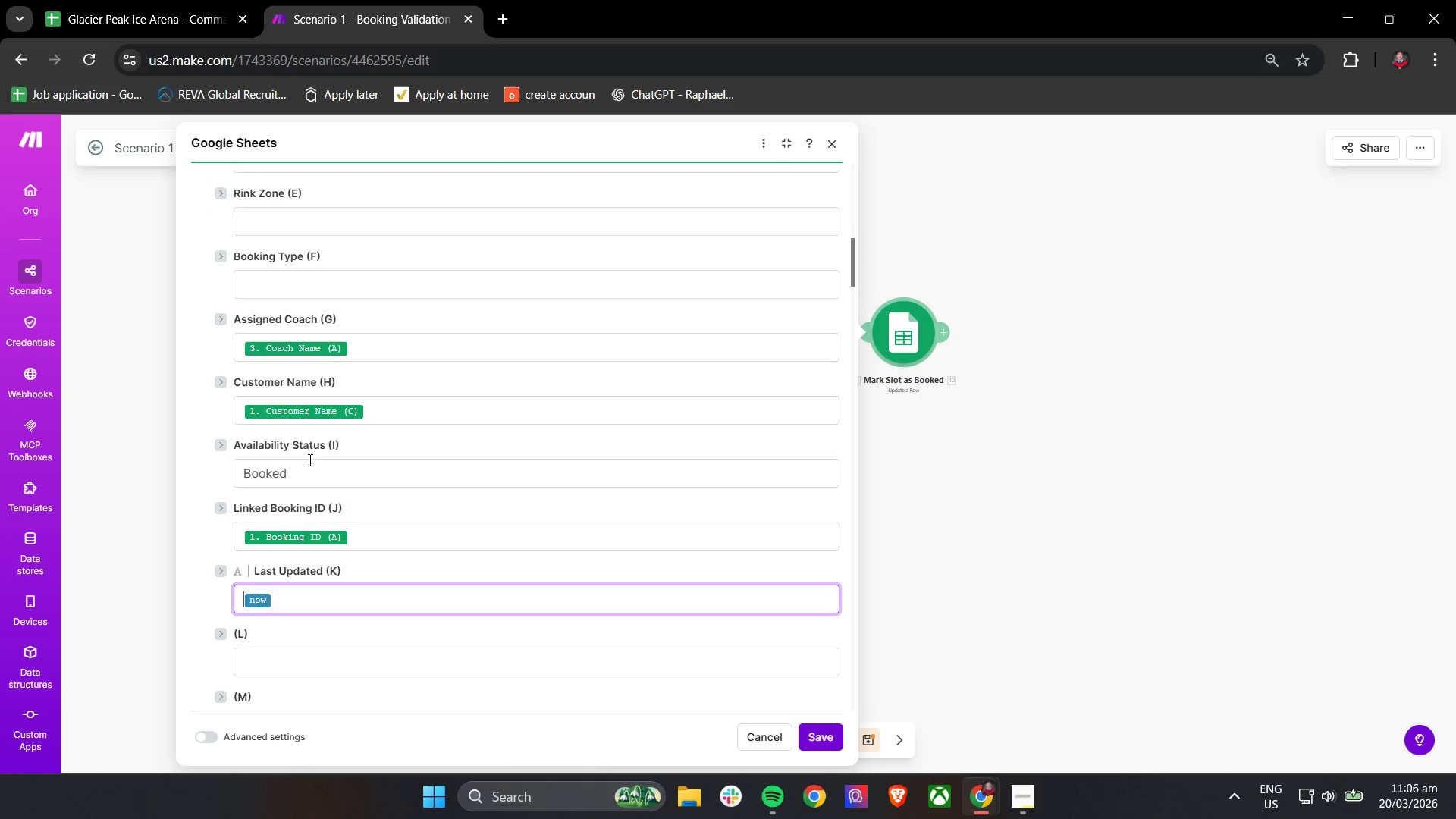 
wait(16.84)
 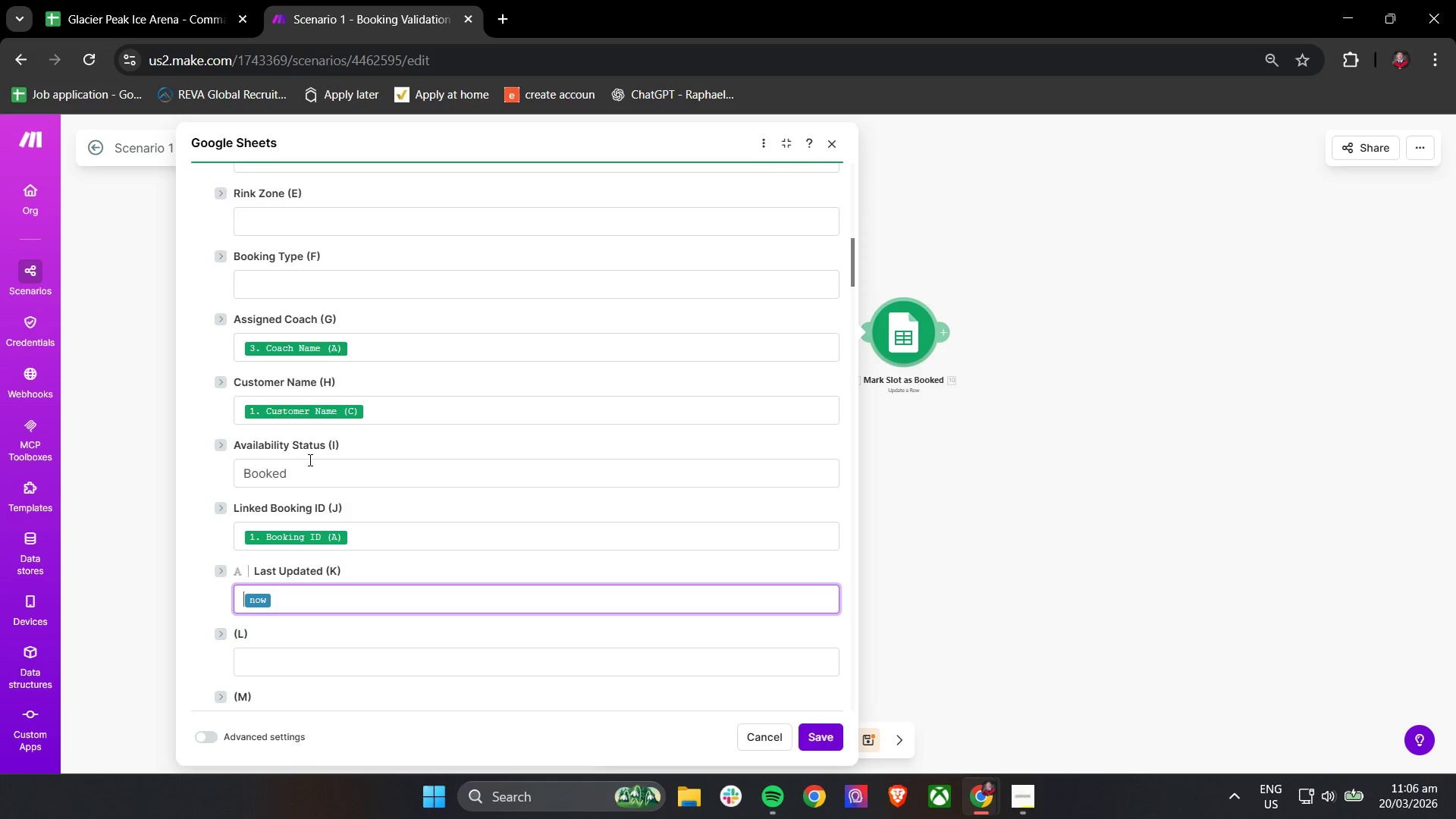 
left_click([830, 742])
 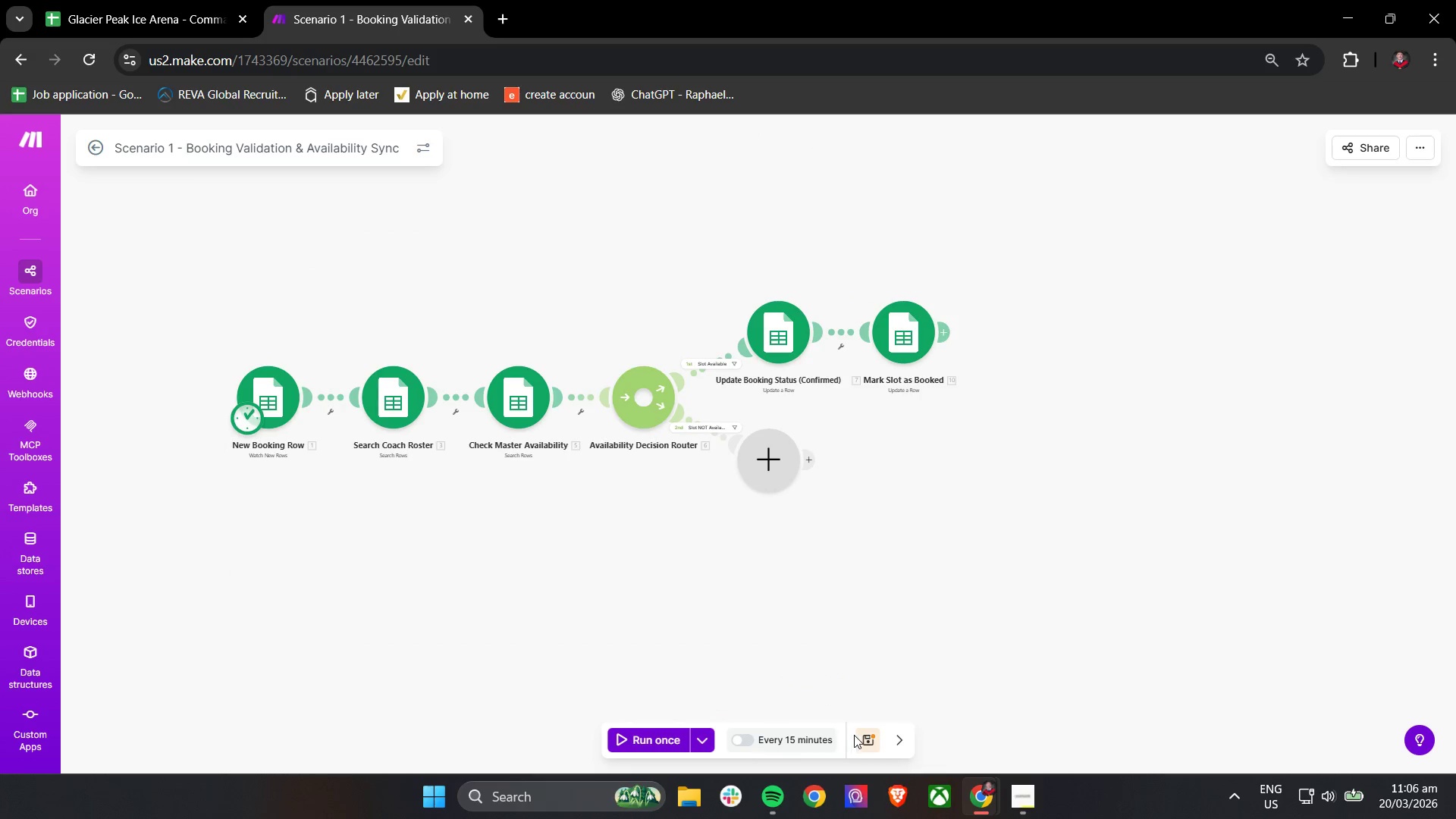 
left_click([858, 736])
 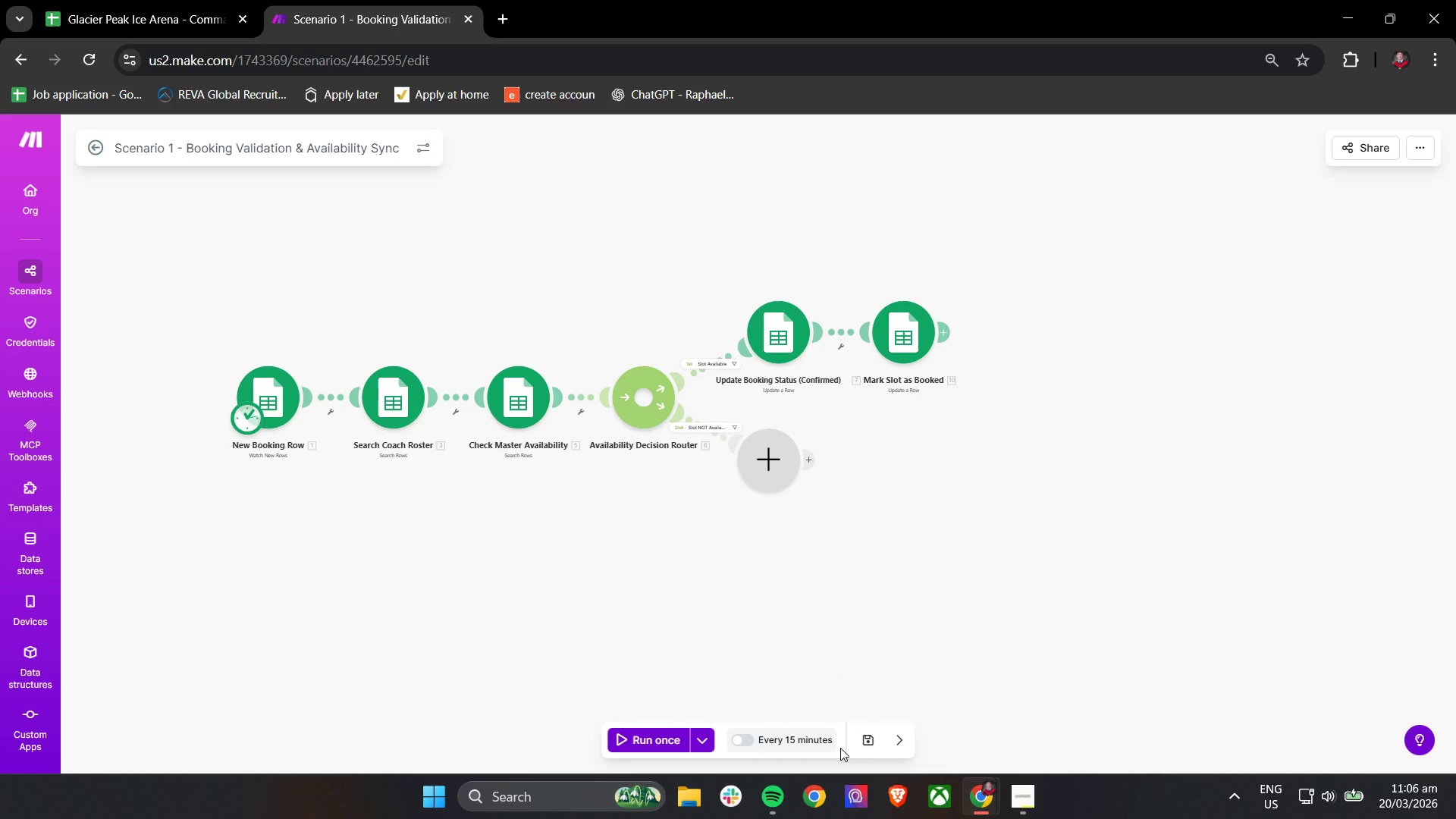 
wait(6.43)
 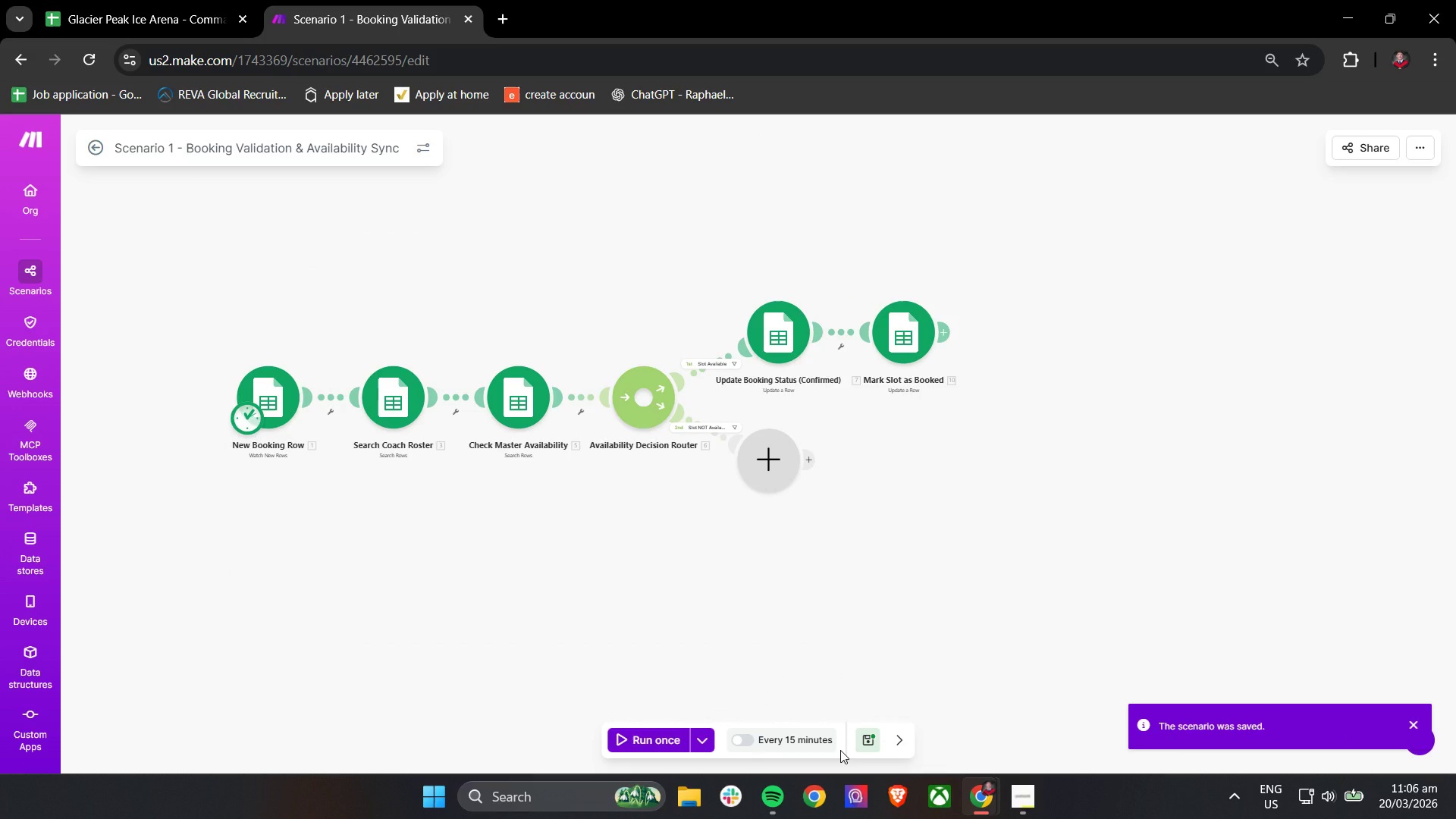 
mouse_move([972, 348])
 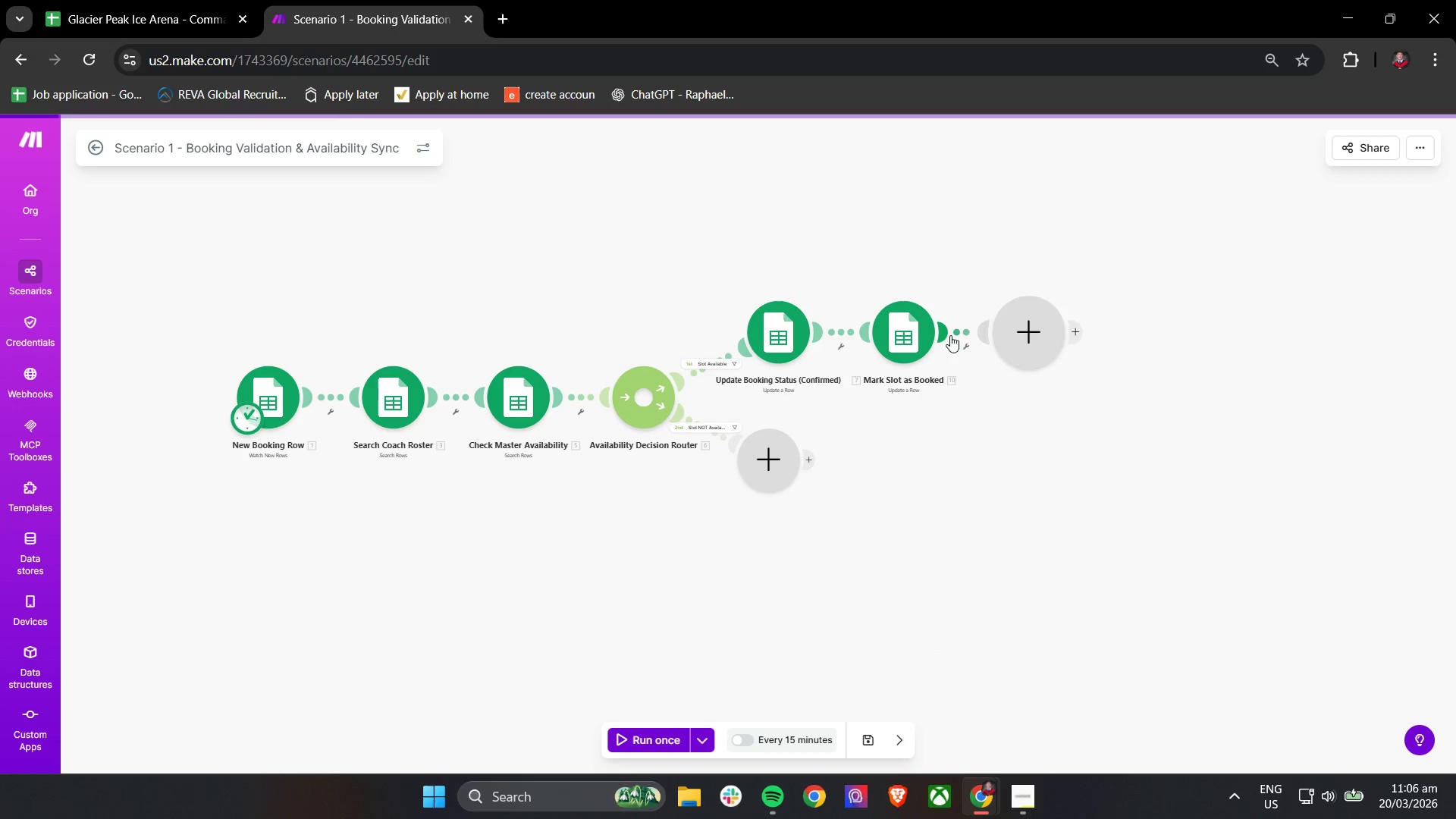 
mouse_move([988, 384])
 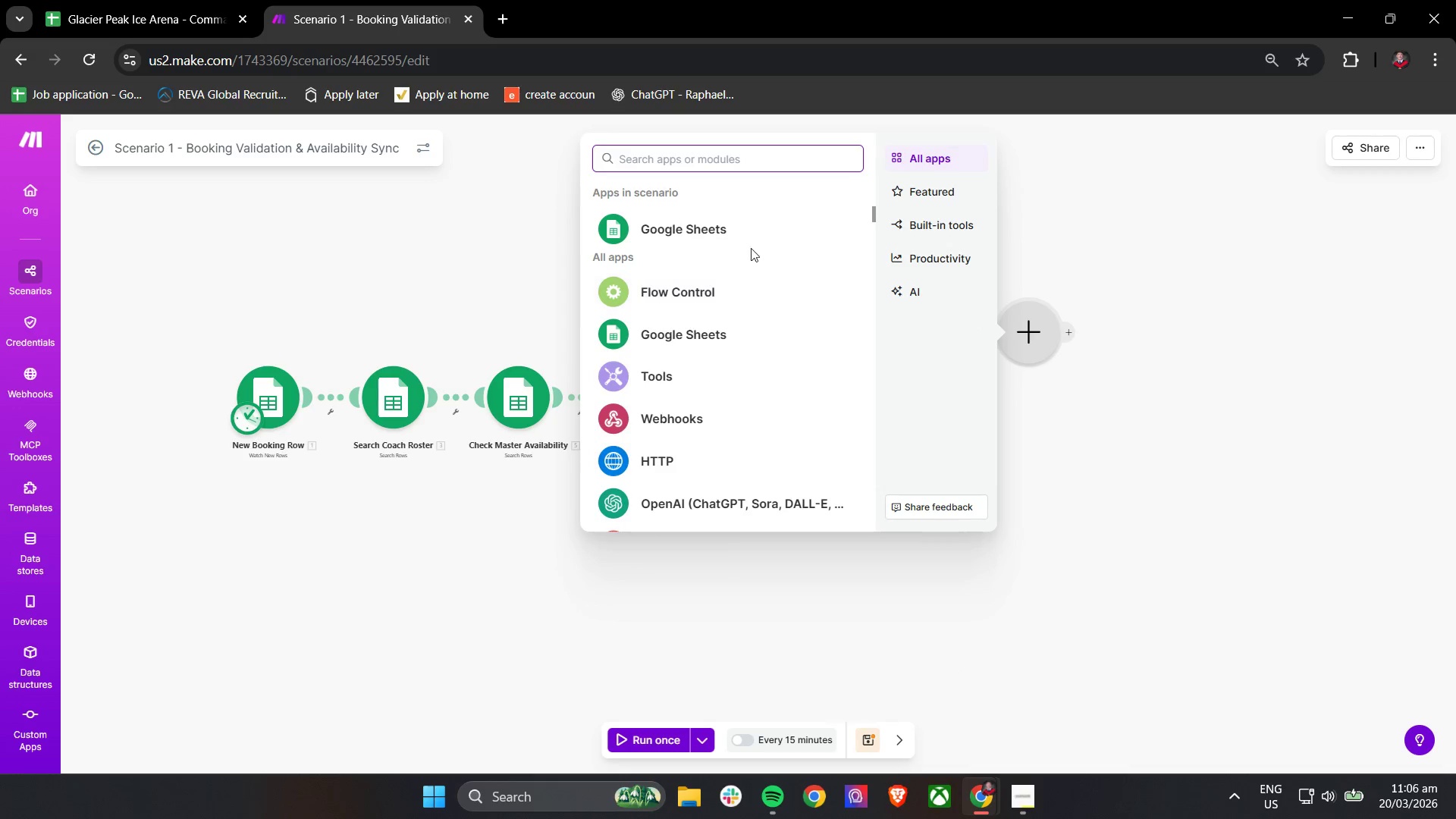 
left_click([748, 236])
 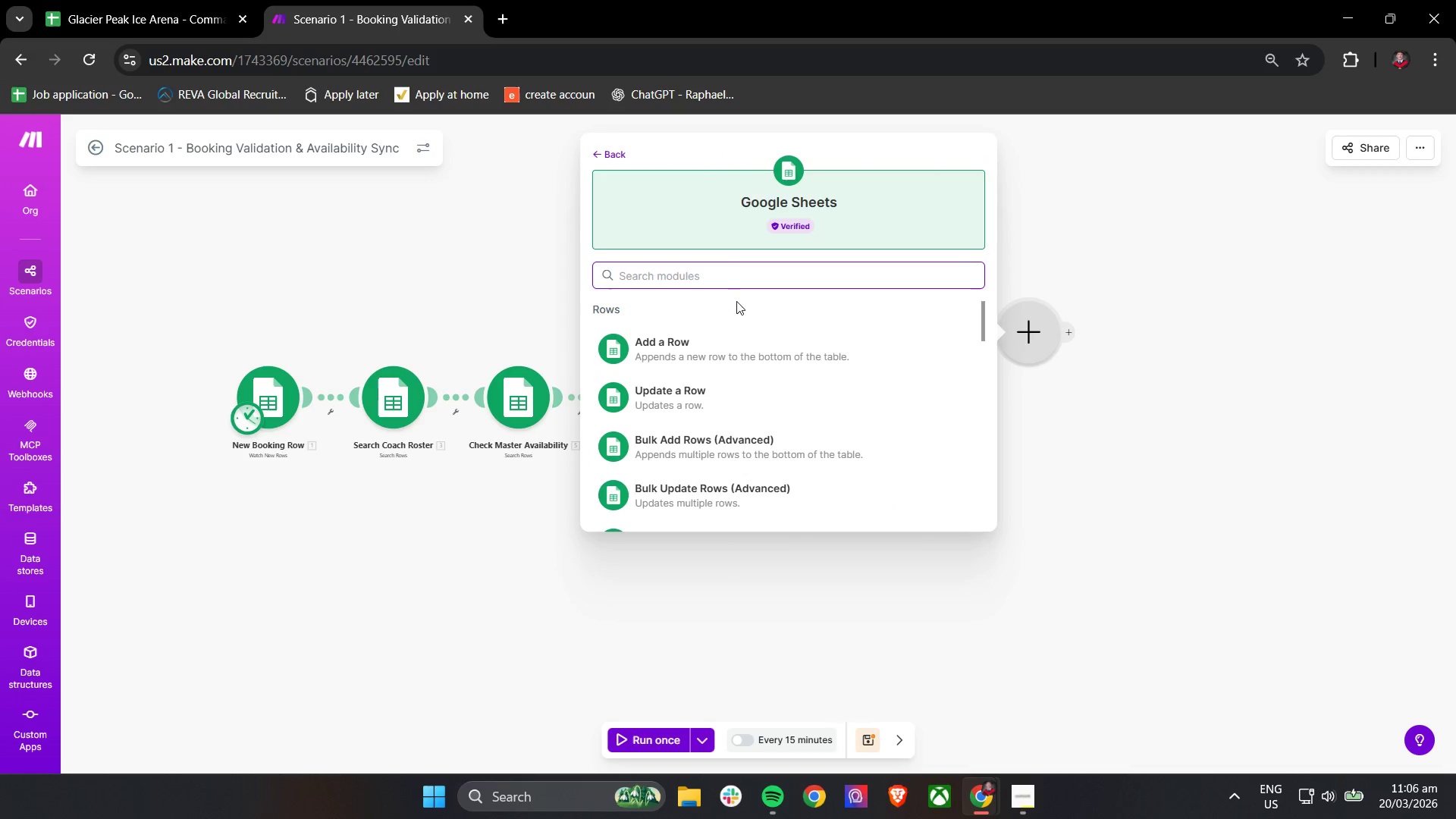 
left_click([716, 343])
 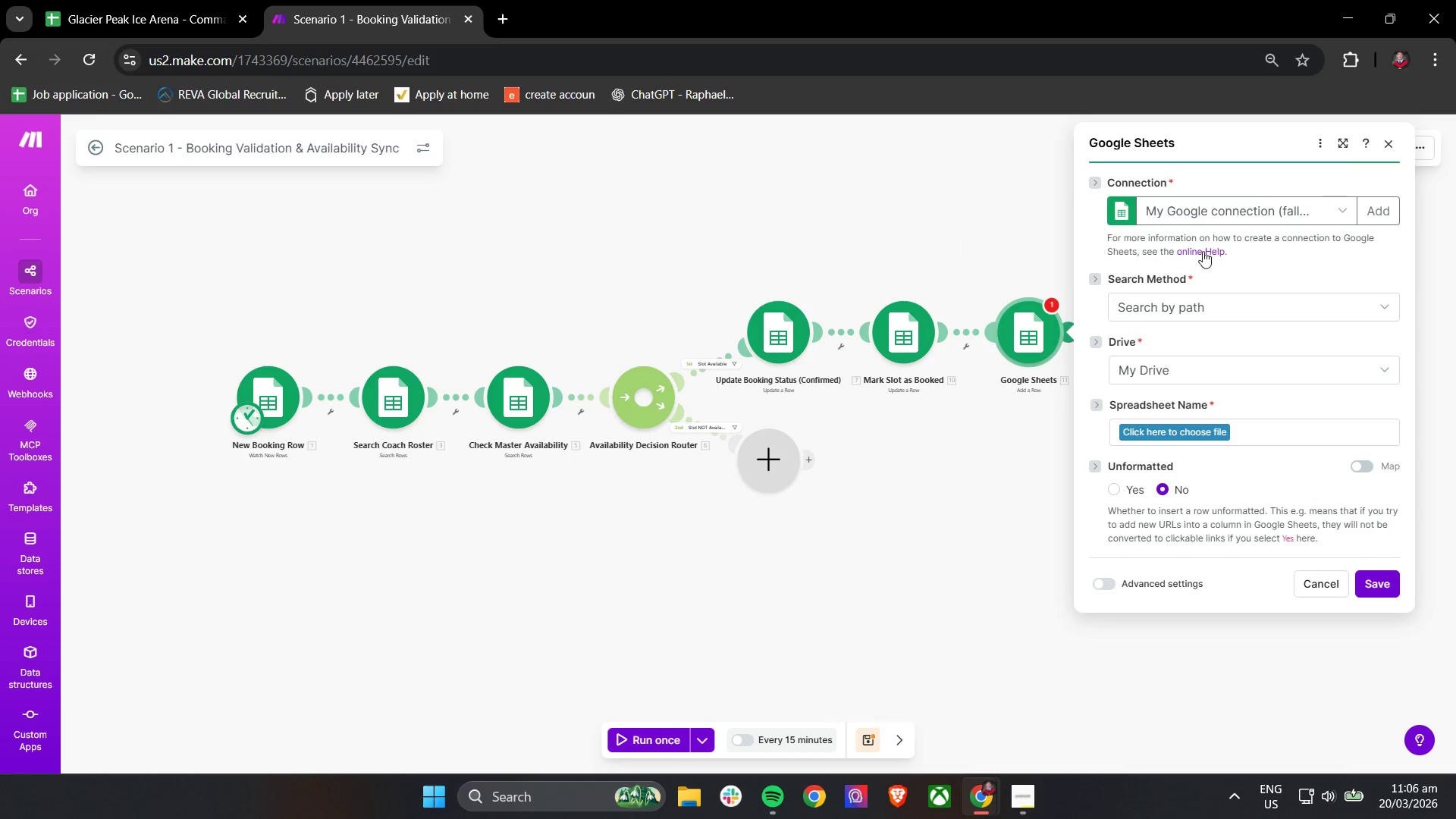 
left_click([1384, 140])
 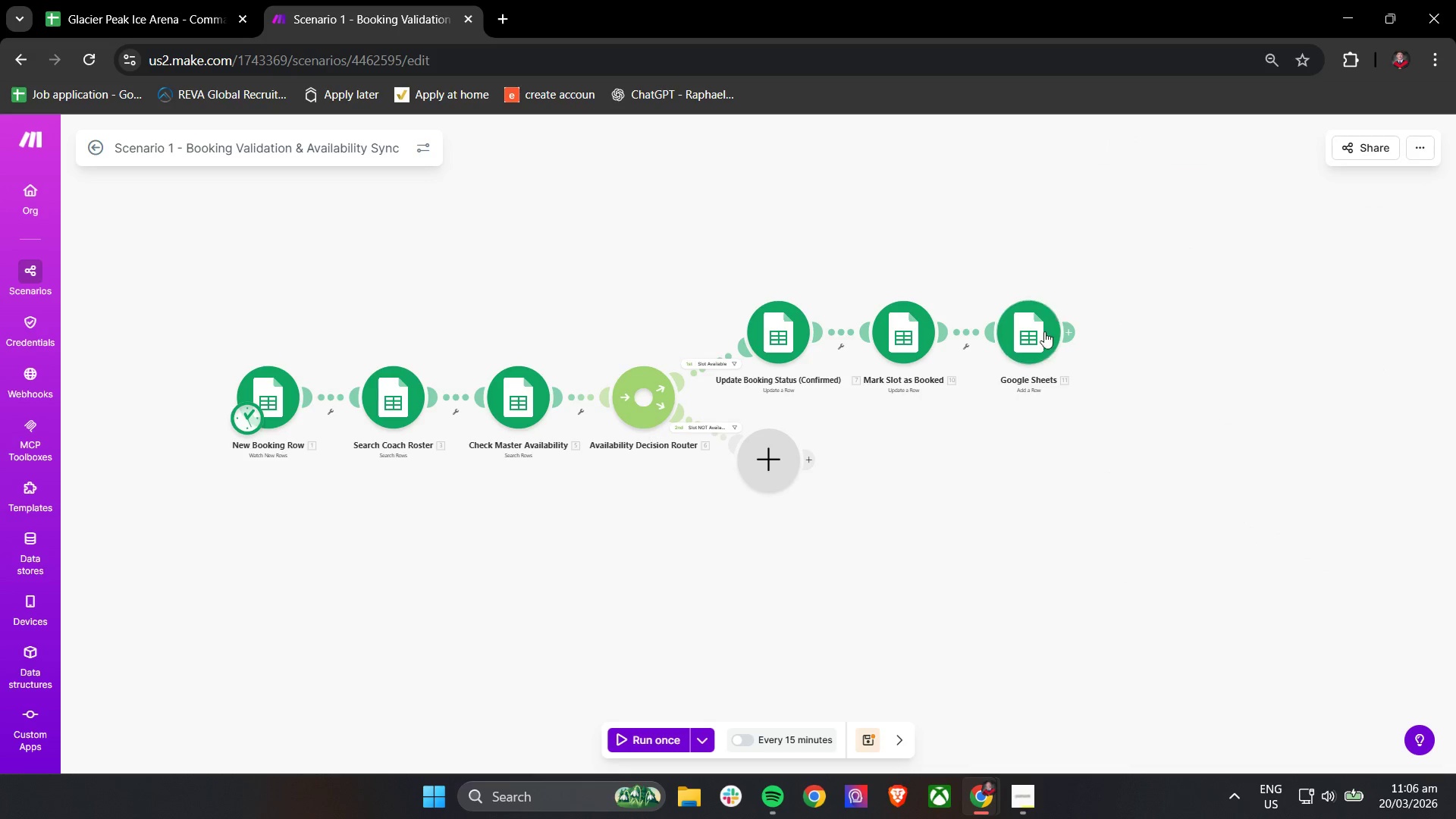 
right_click([1029, 337])
 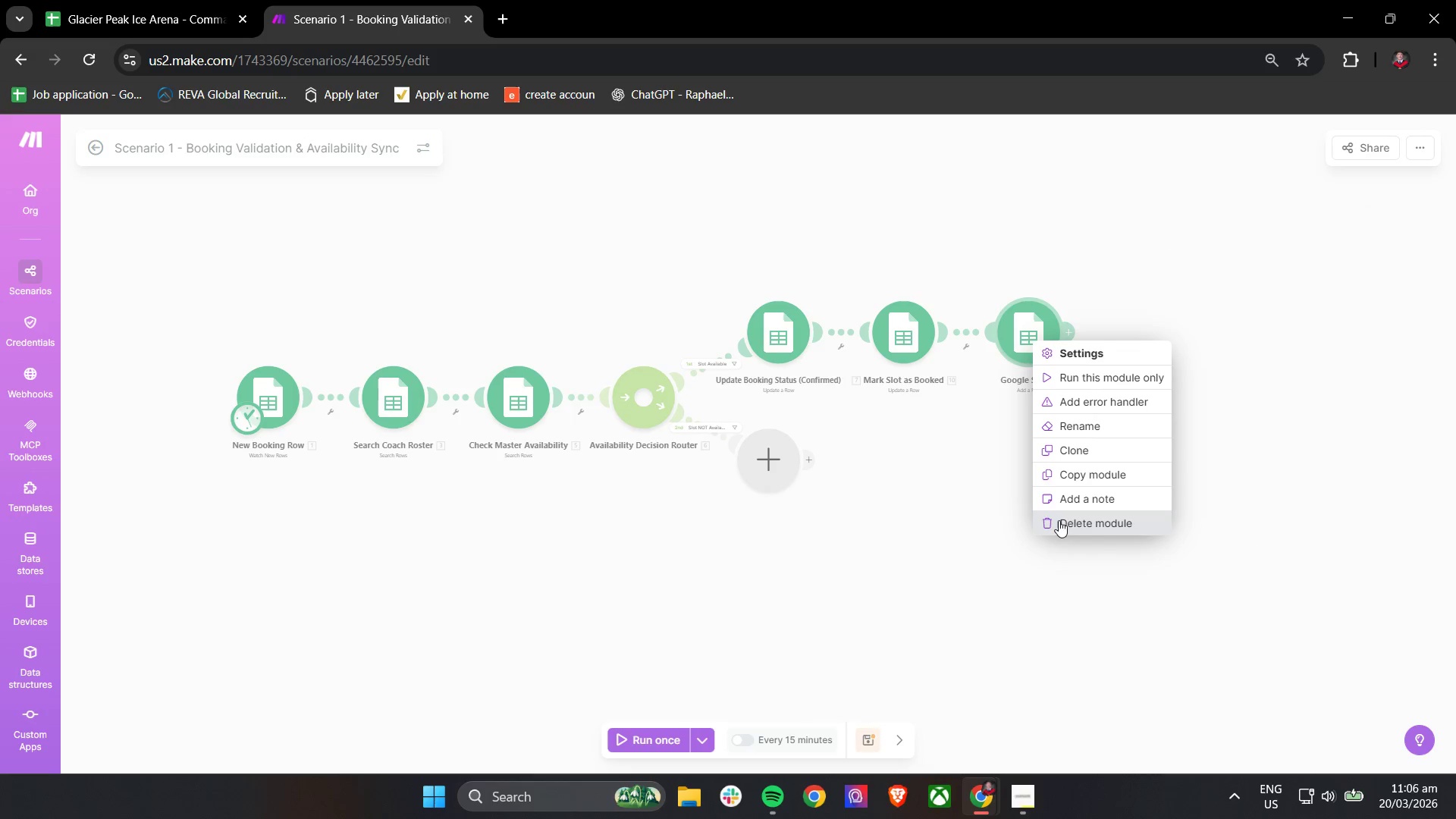 
left_click([1059, 522])
 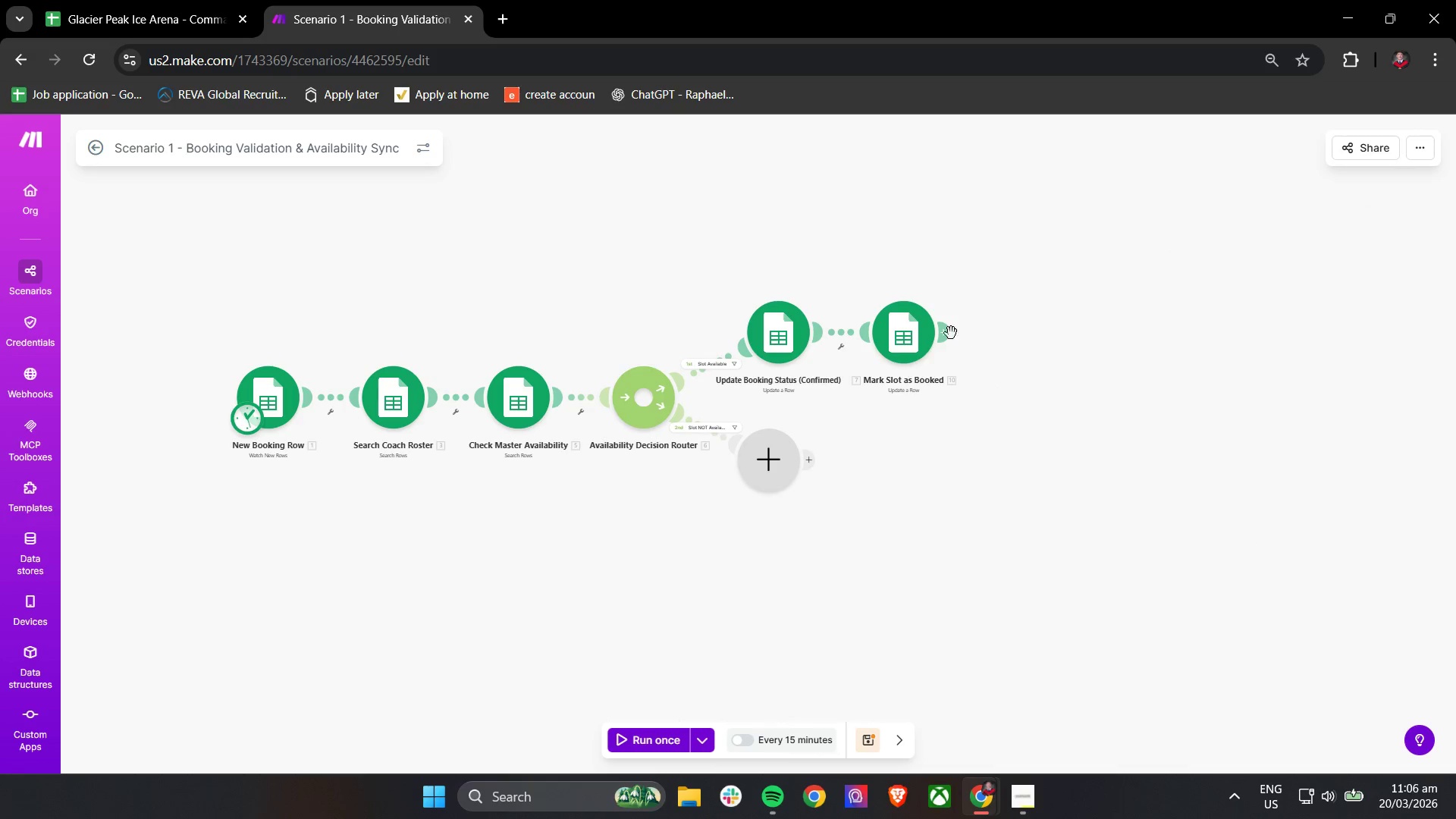 
left_click([945, 331])
 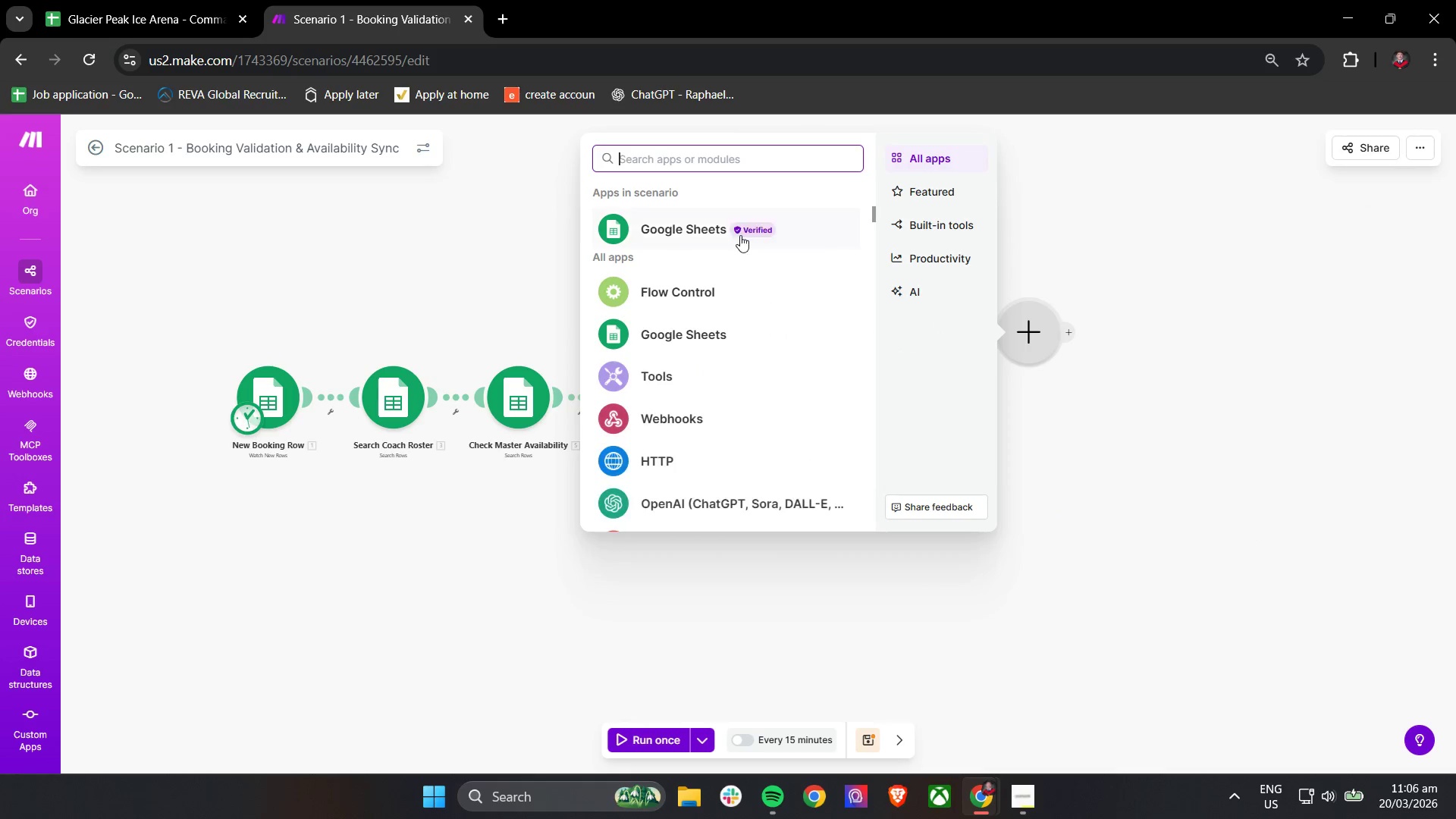 
left_click([736, 235])
 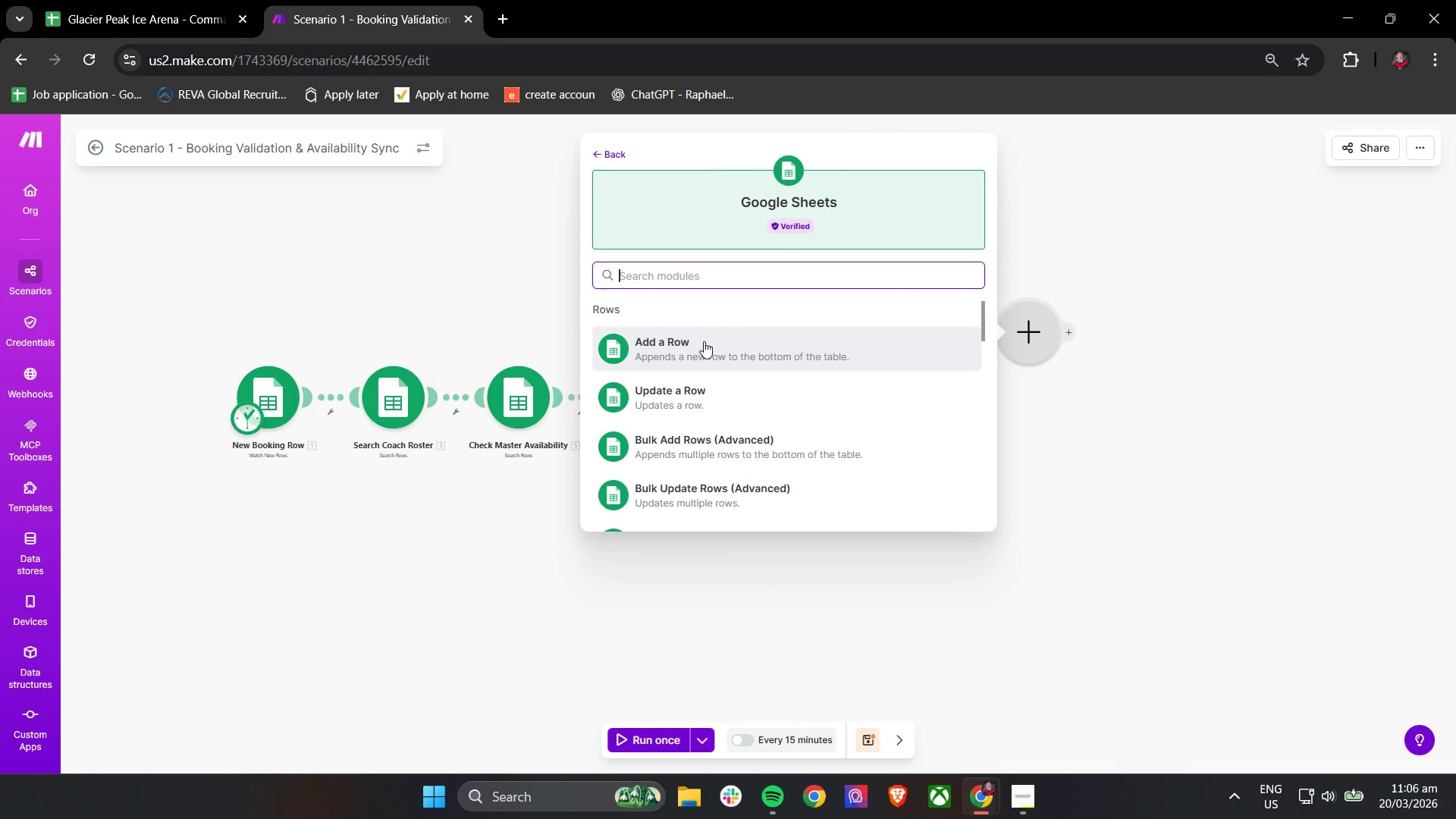 
left_click([704, 341])
 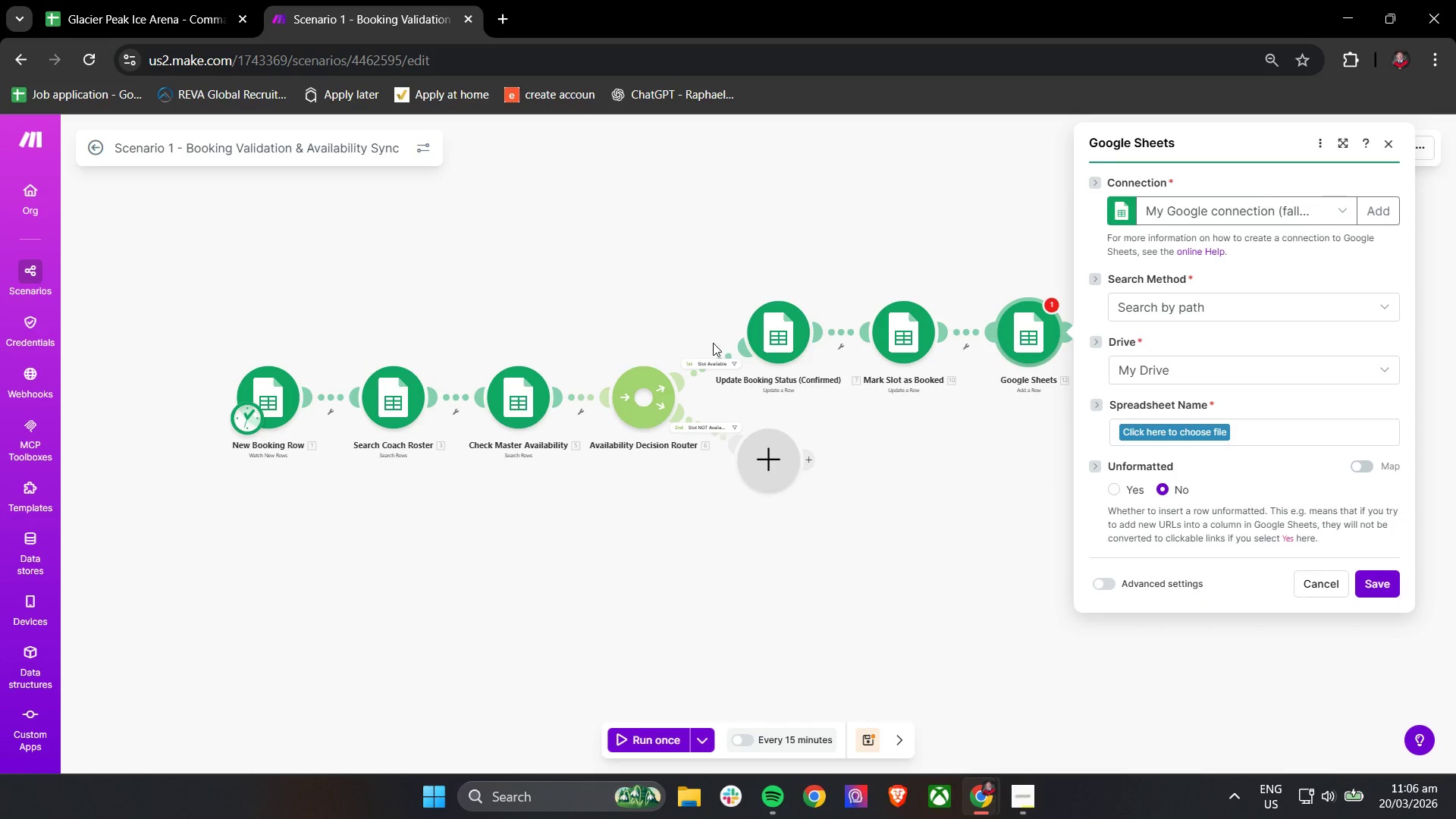 
left_click([930, 522])
 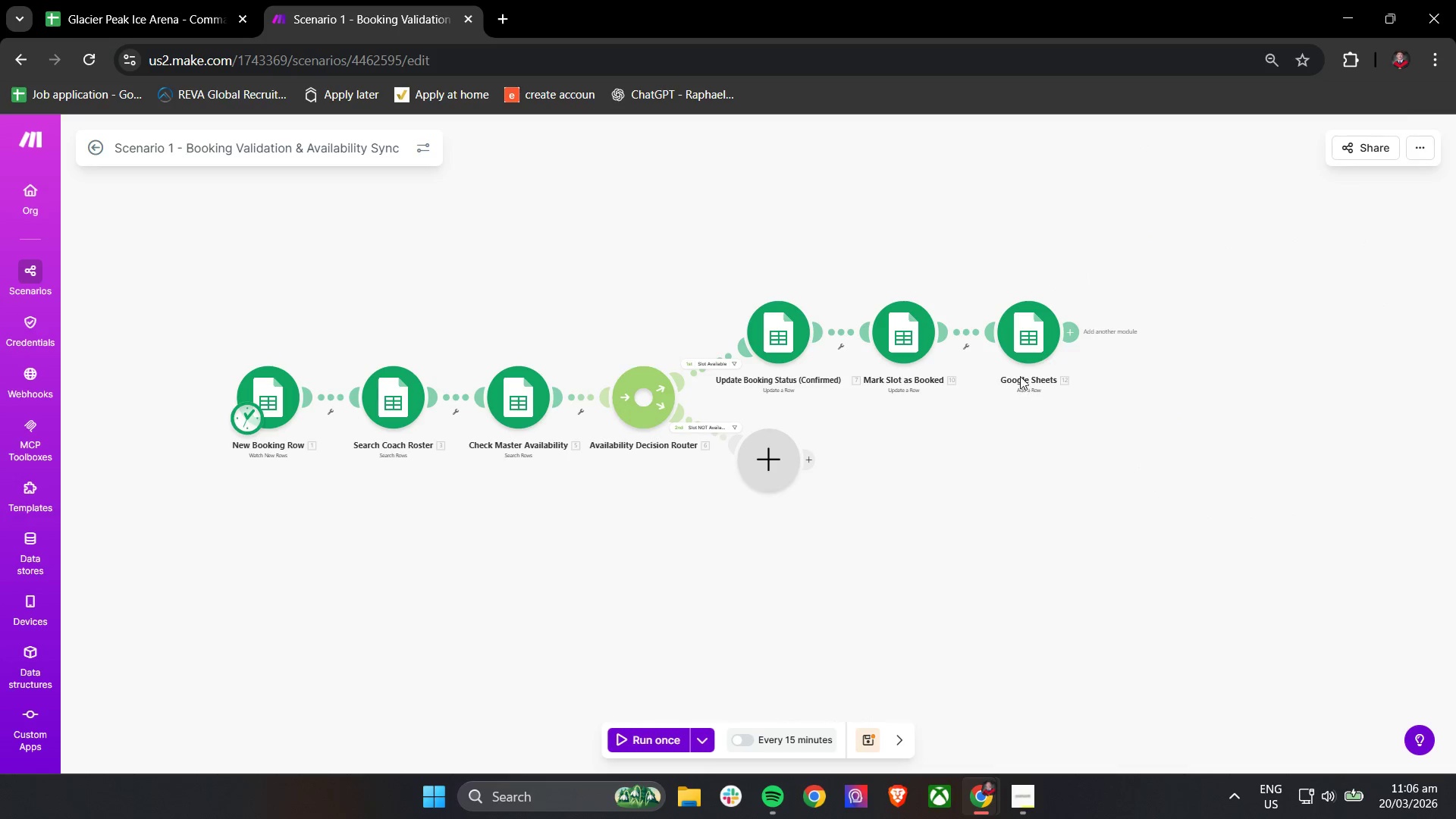 
right_click([1026, 339])
 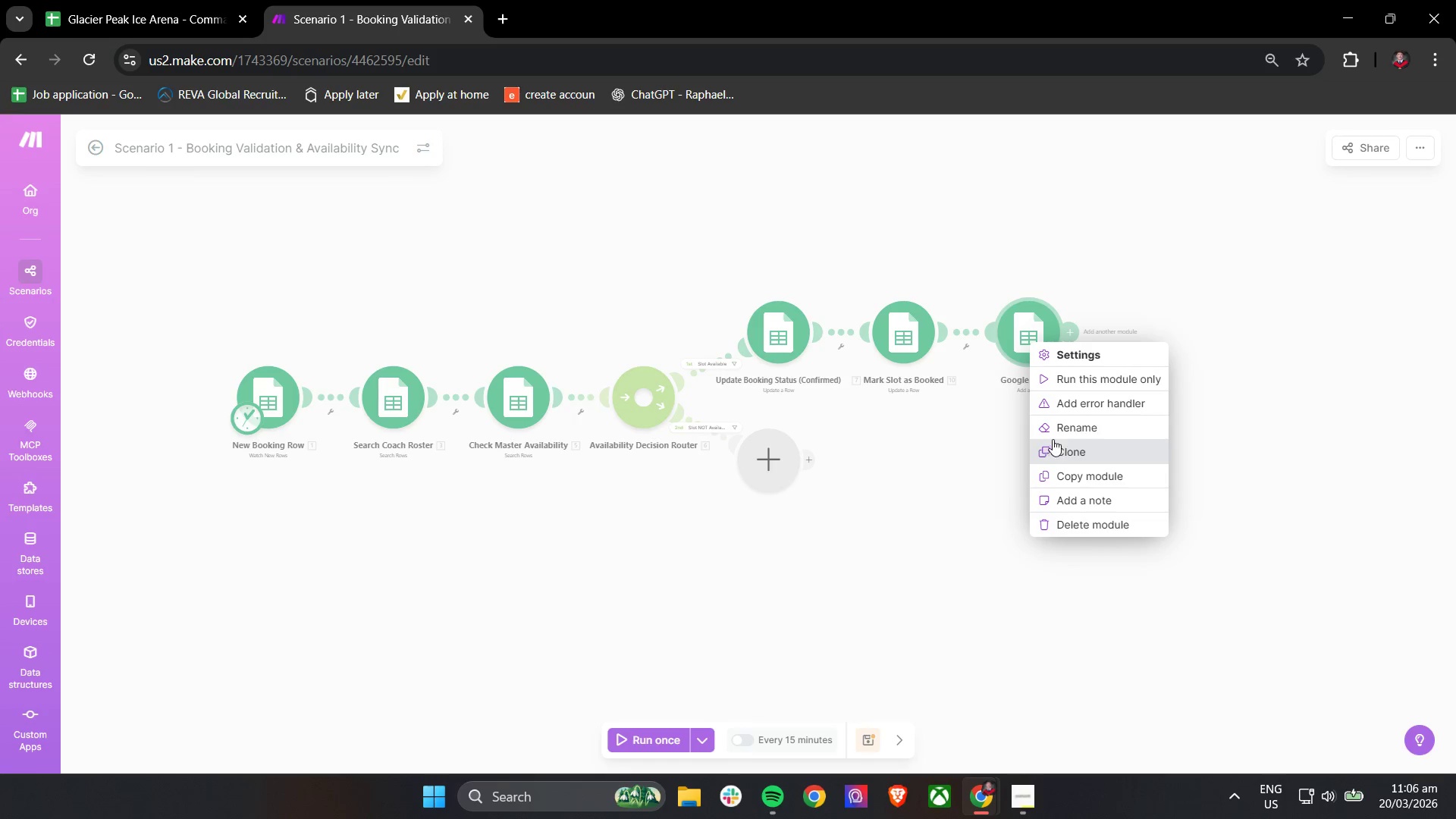 
left_click([1056, 427])
 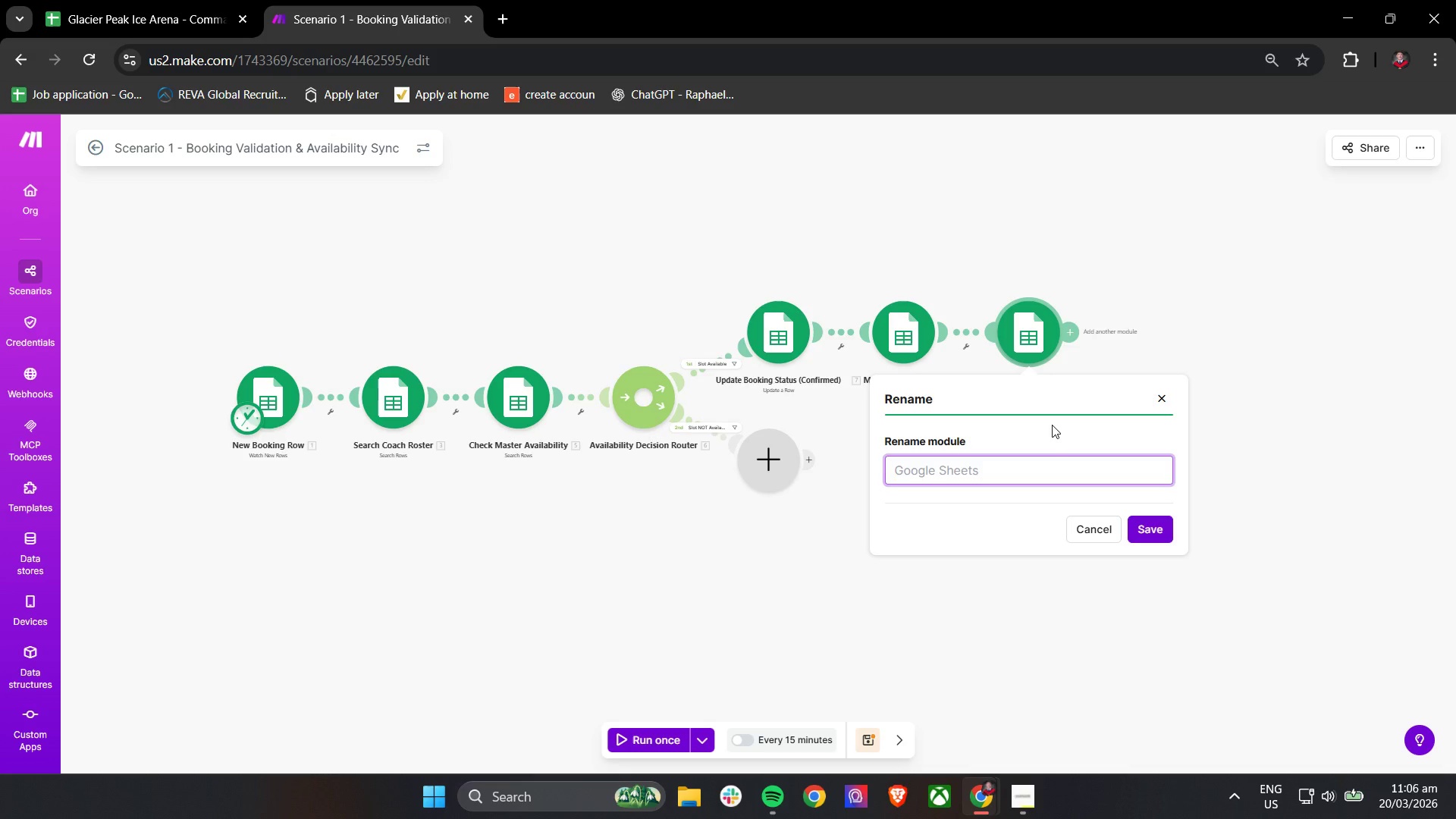 
type(Loog)
key(Backspace)
key(Backspace)
type(g Booking Success)
 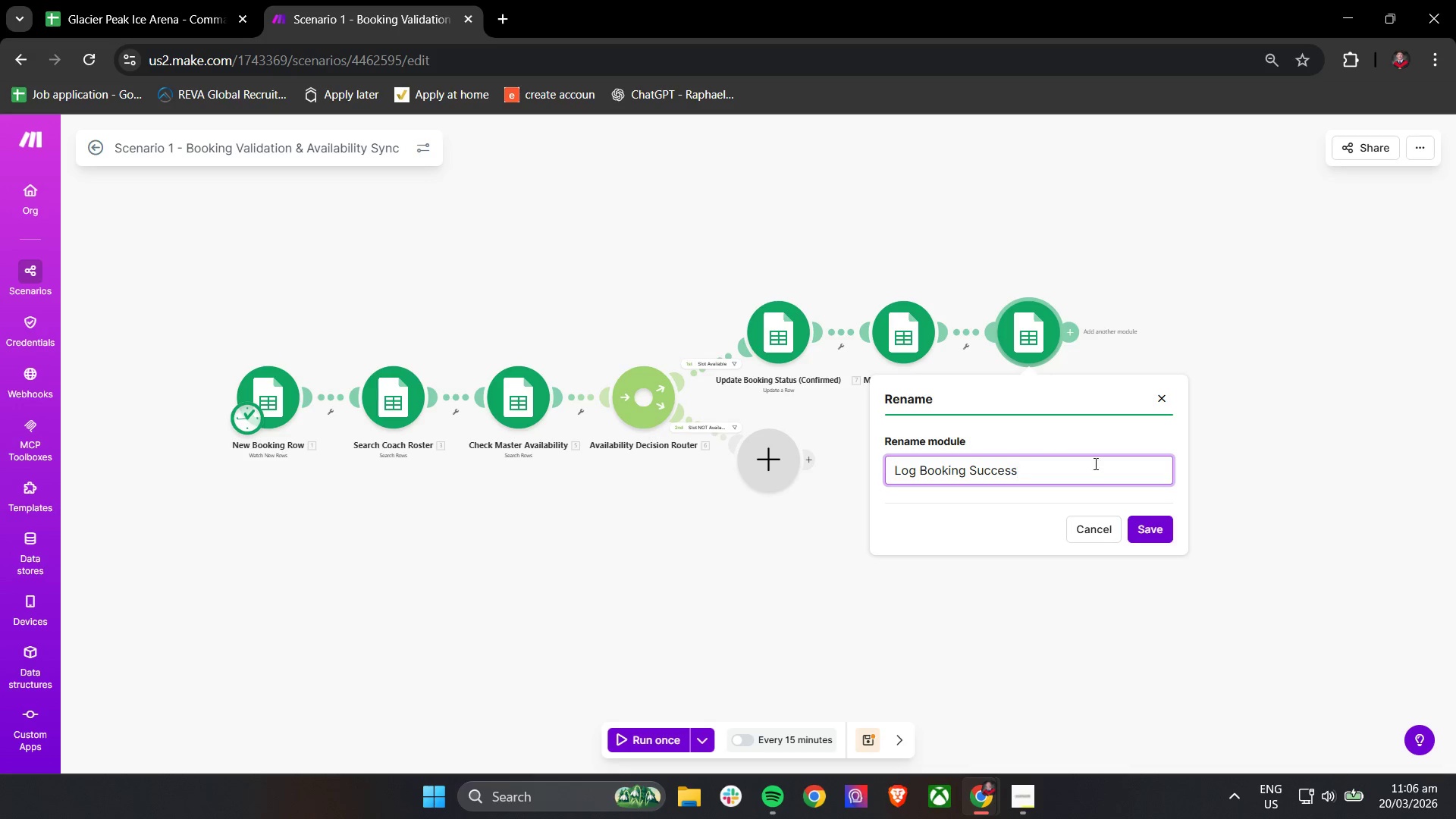 
left_click([1157, 529])
 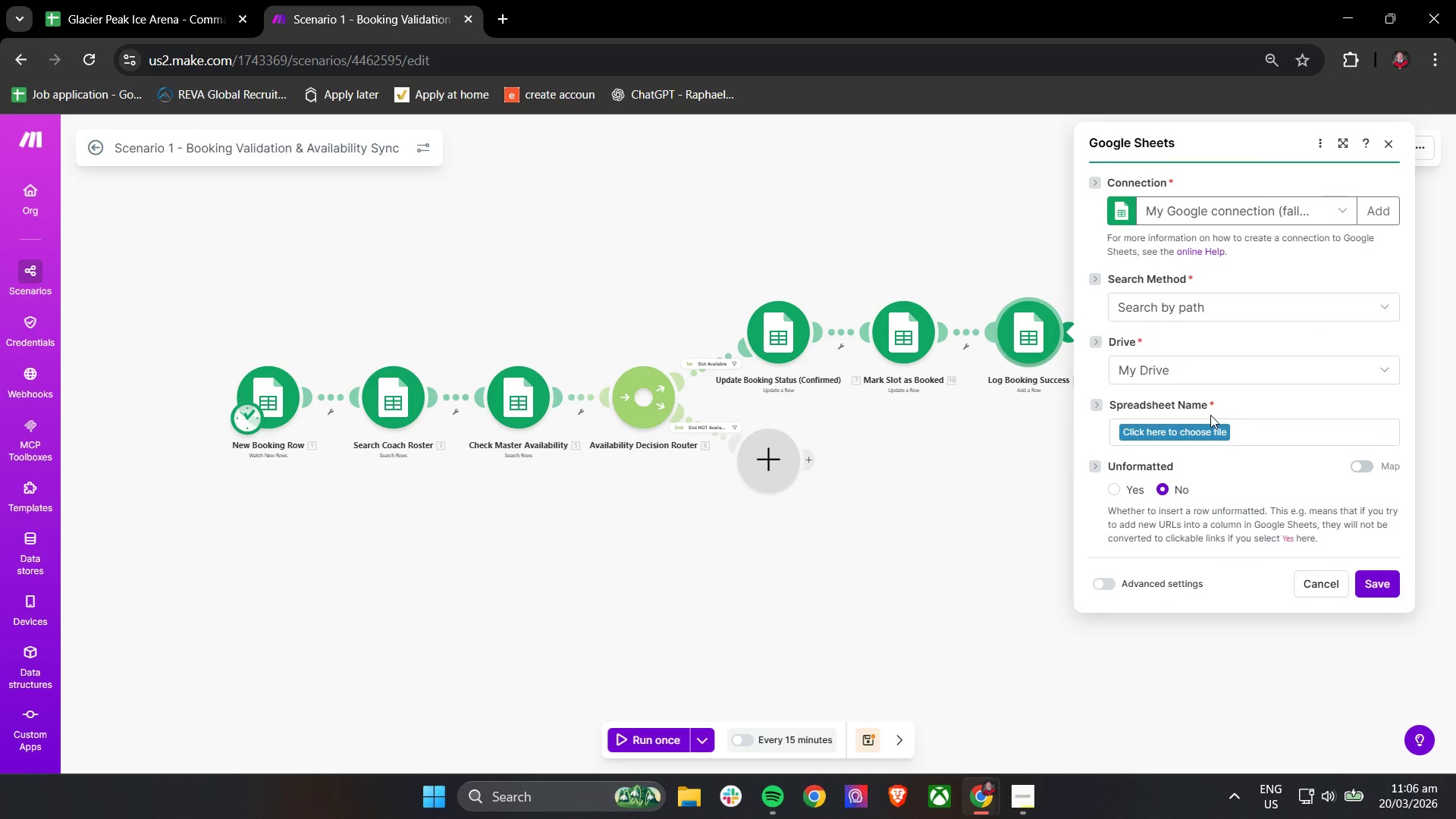 
wait(13.0)
 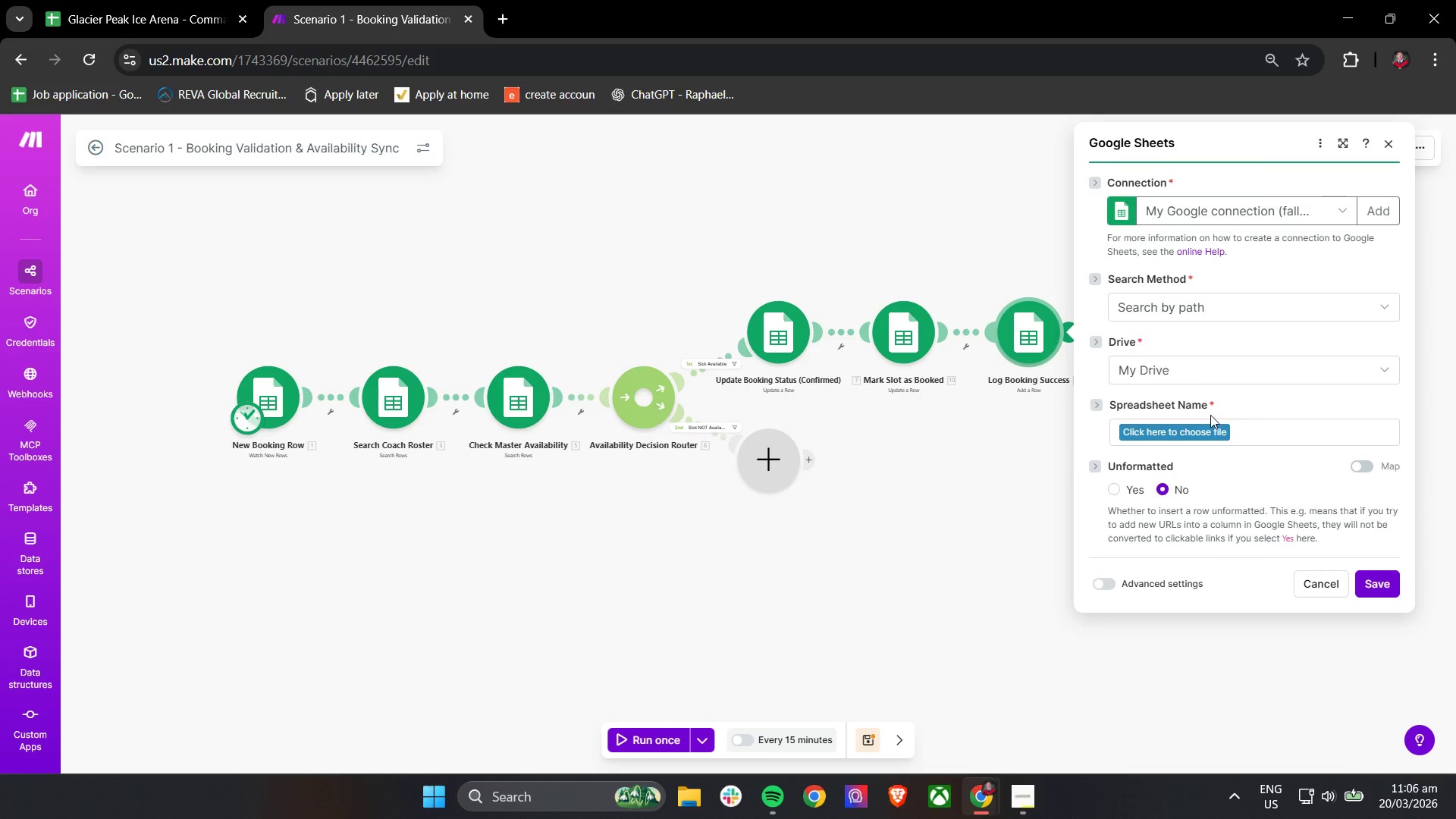 
left_click([1194, 434])
 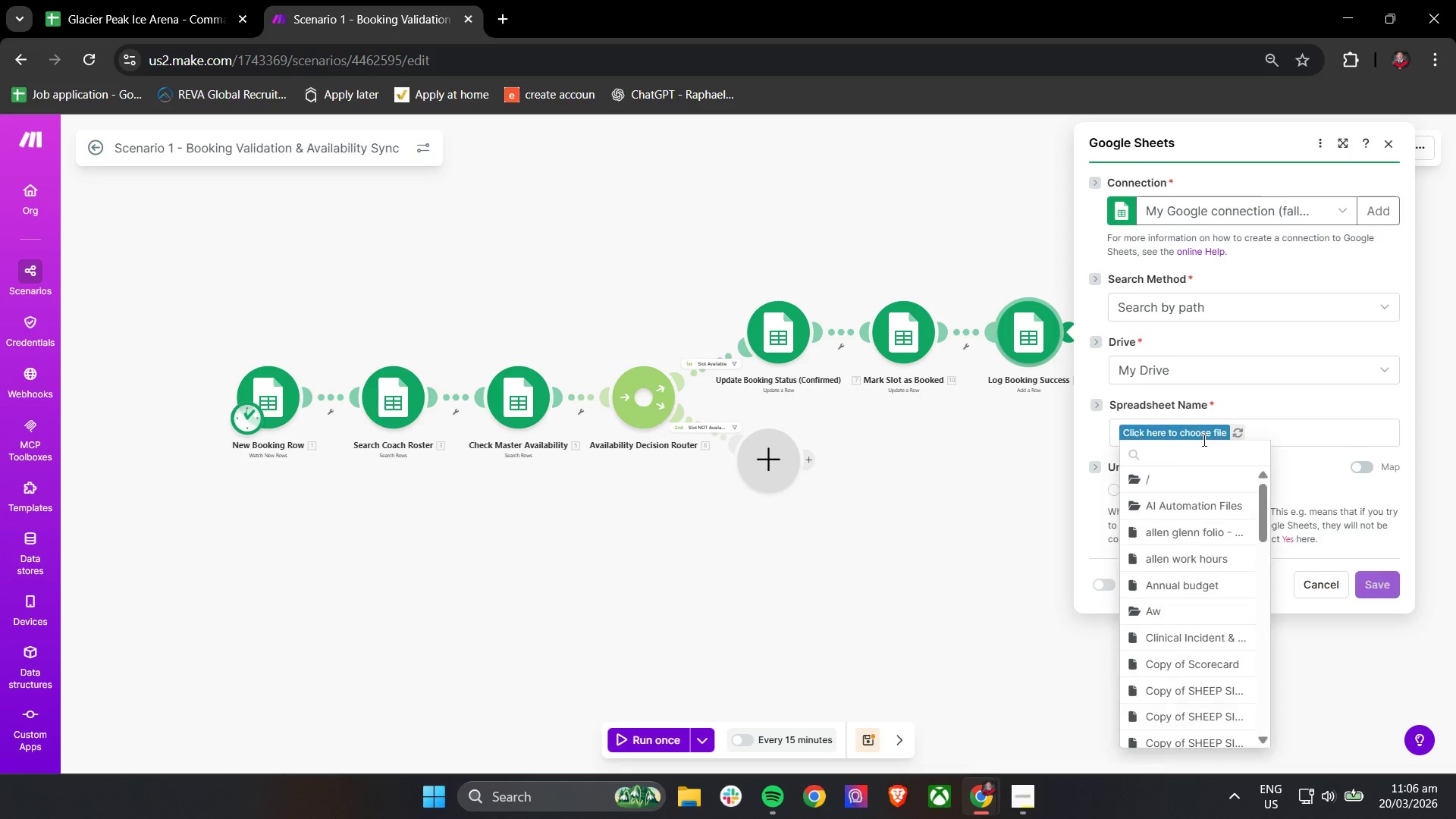 
type(gla)
 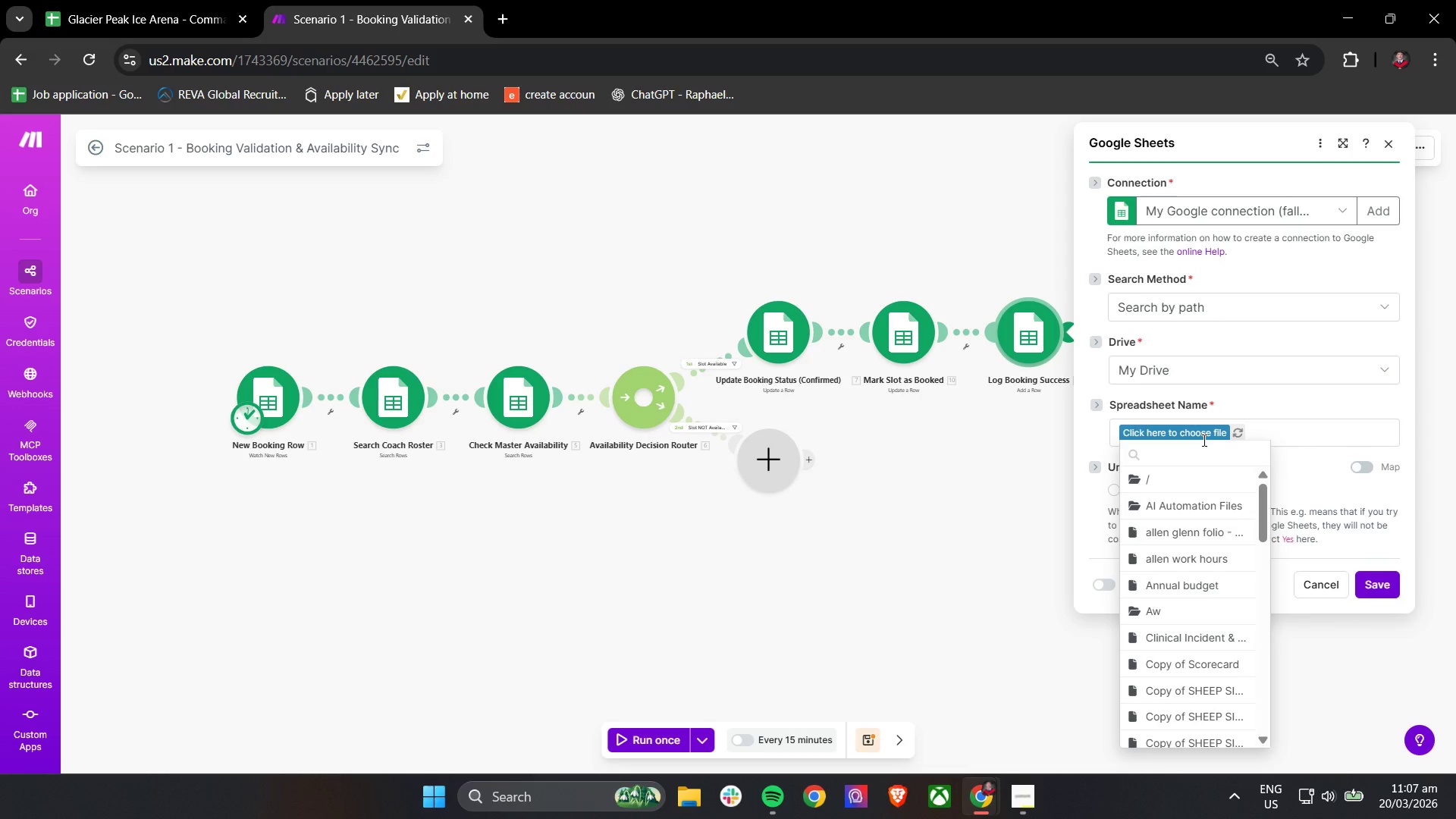 
left_click([1197, 460])
 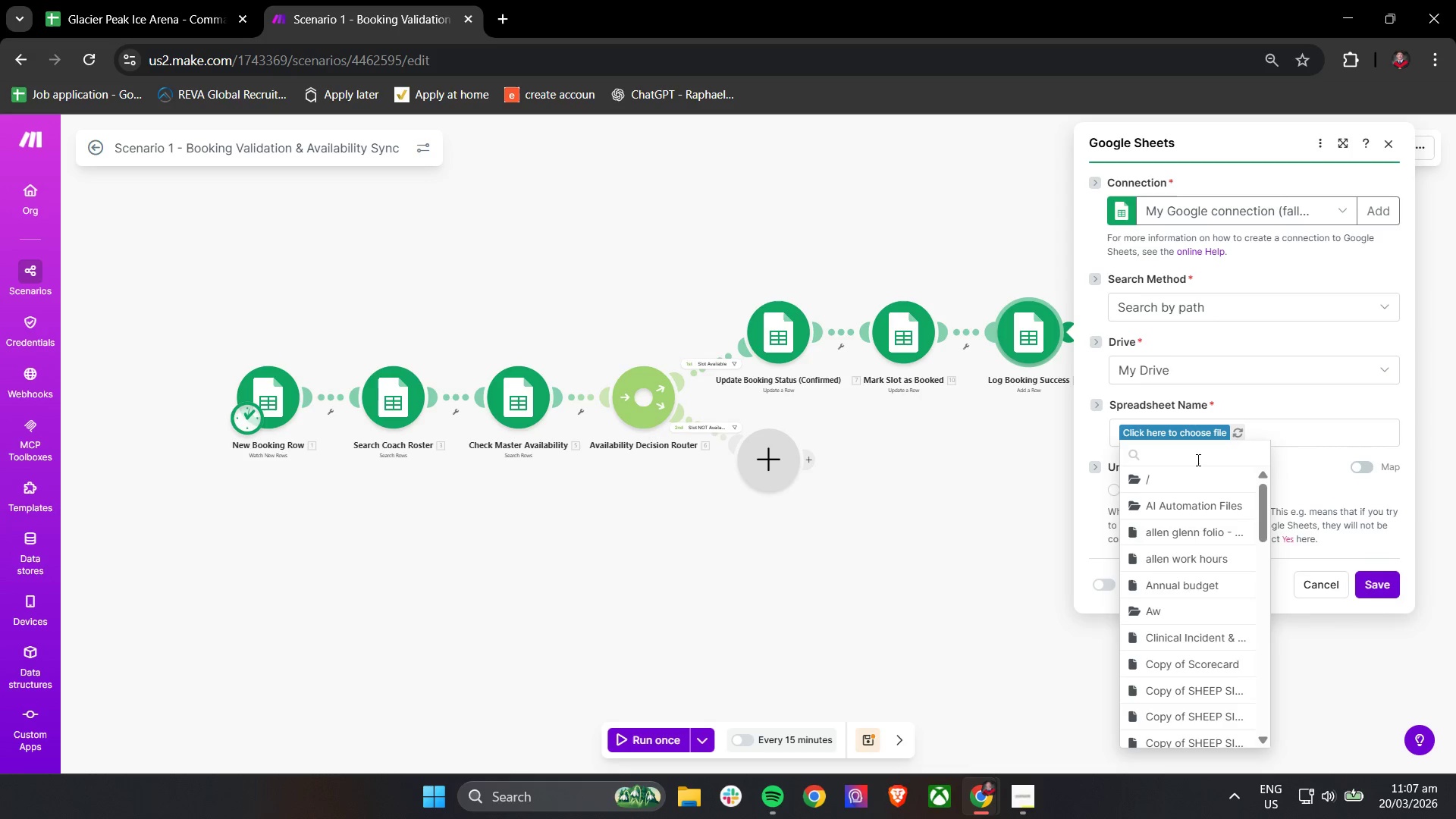 
type(gla)
 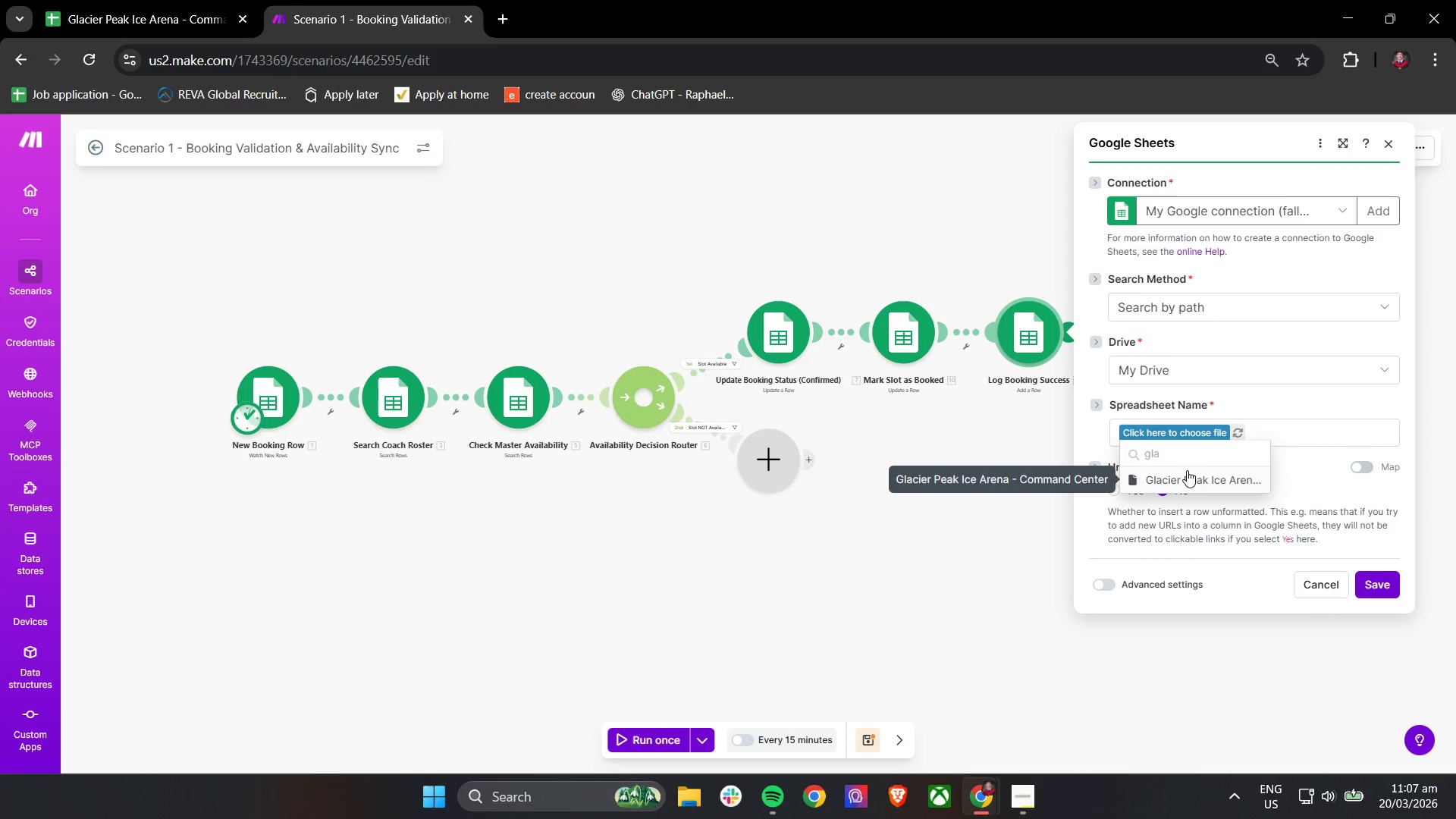 
left_click([1187, 473])
 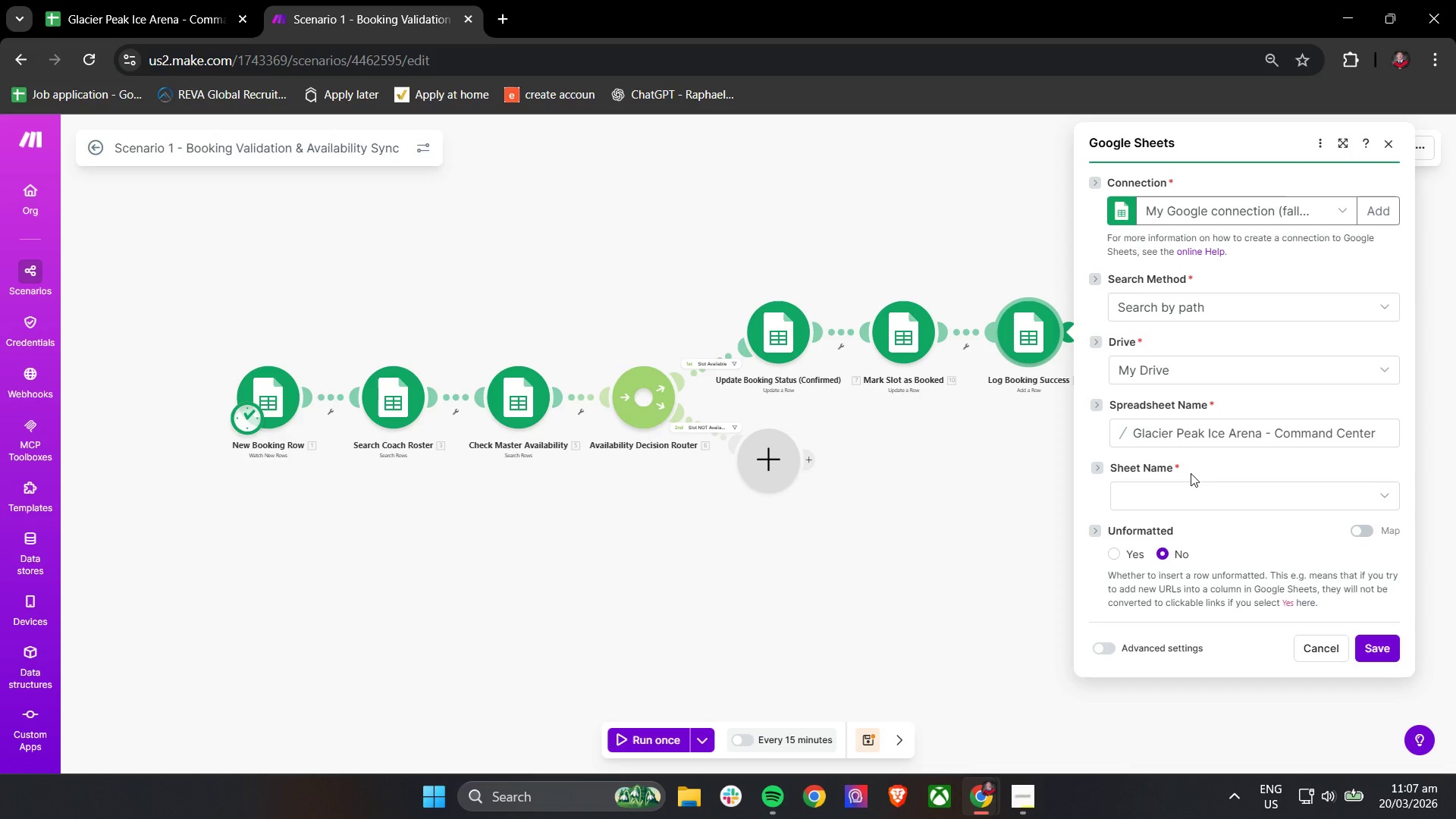 
left_click([1174, 492])
 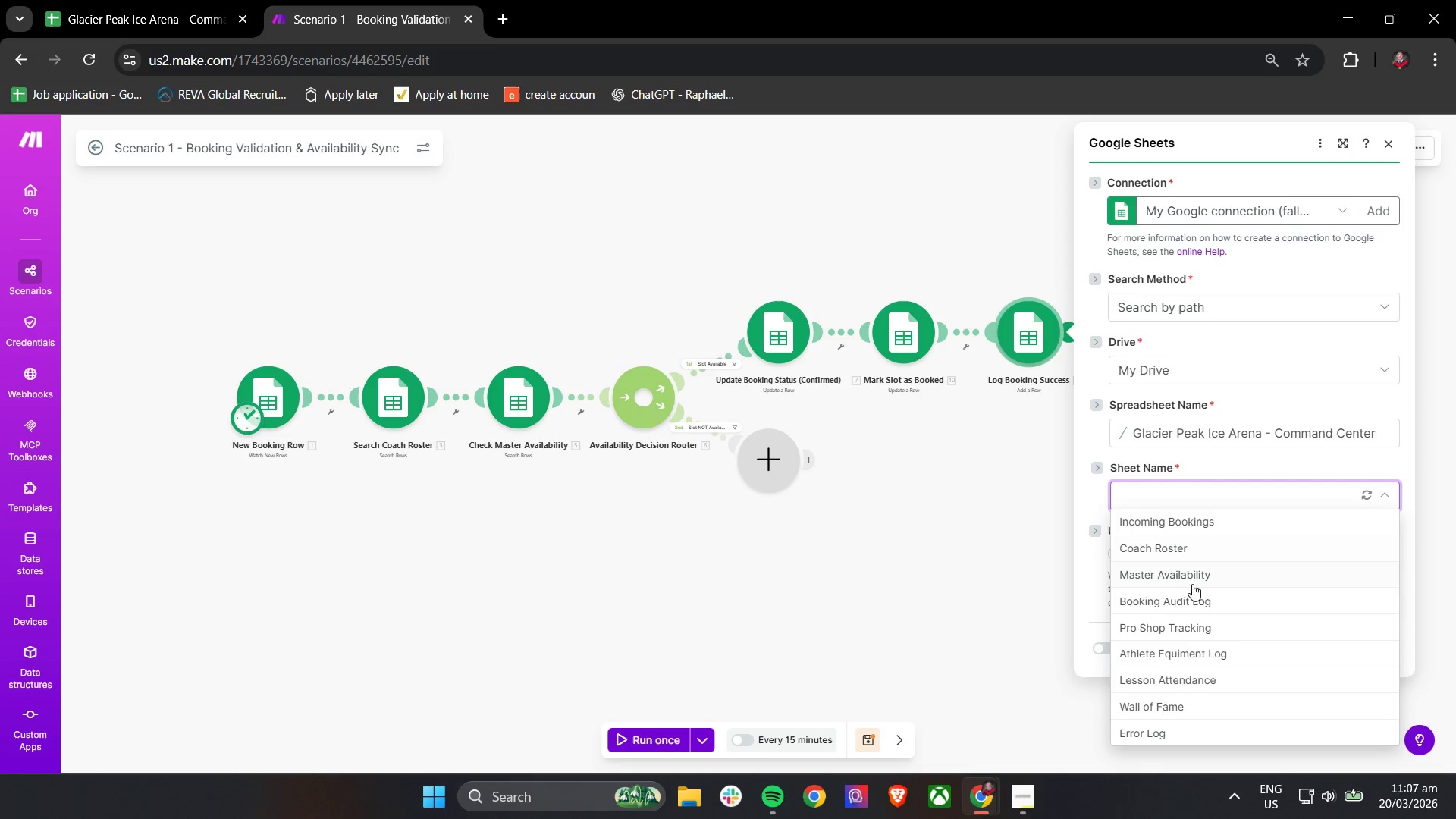 
left_click([1192, 604])
 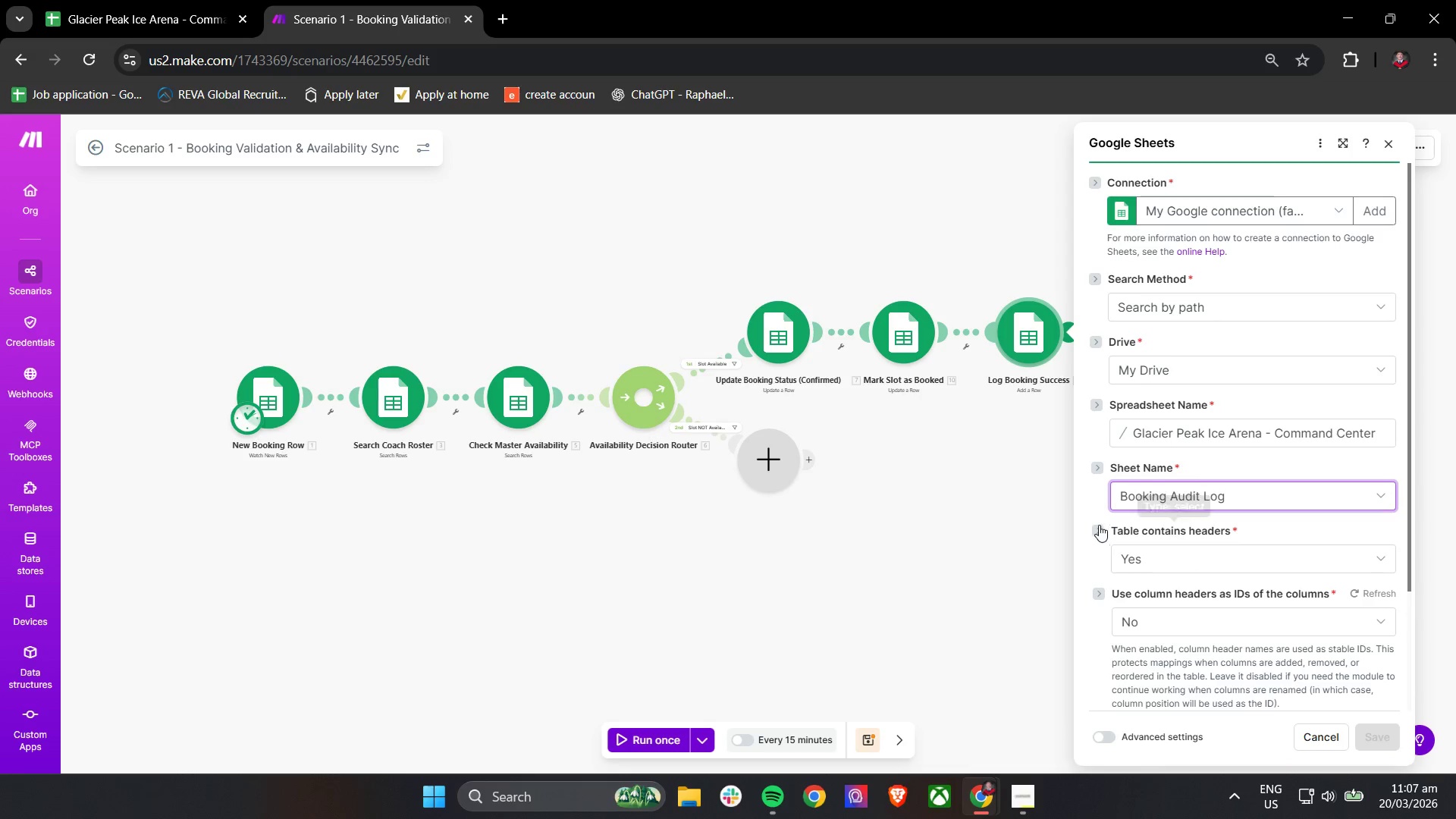 
left_click([1078, 488])
 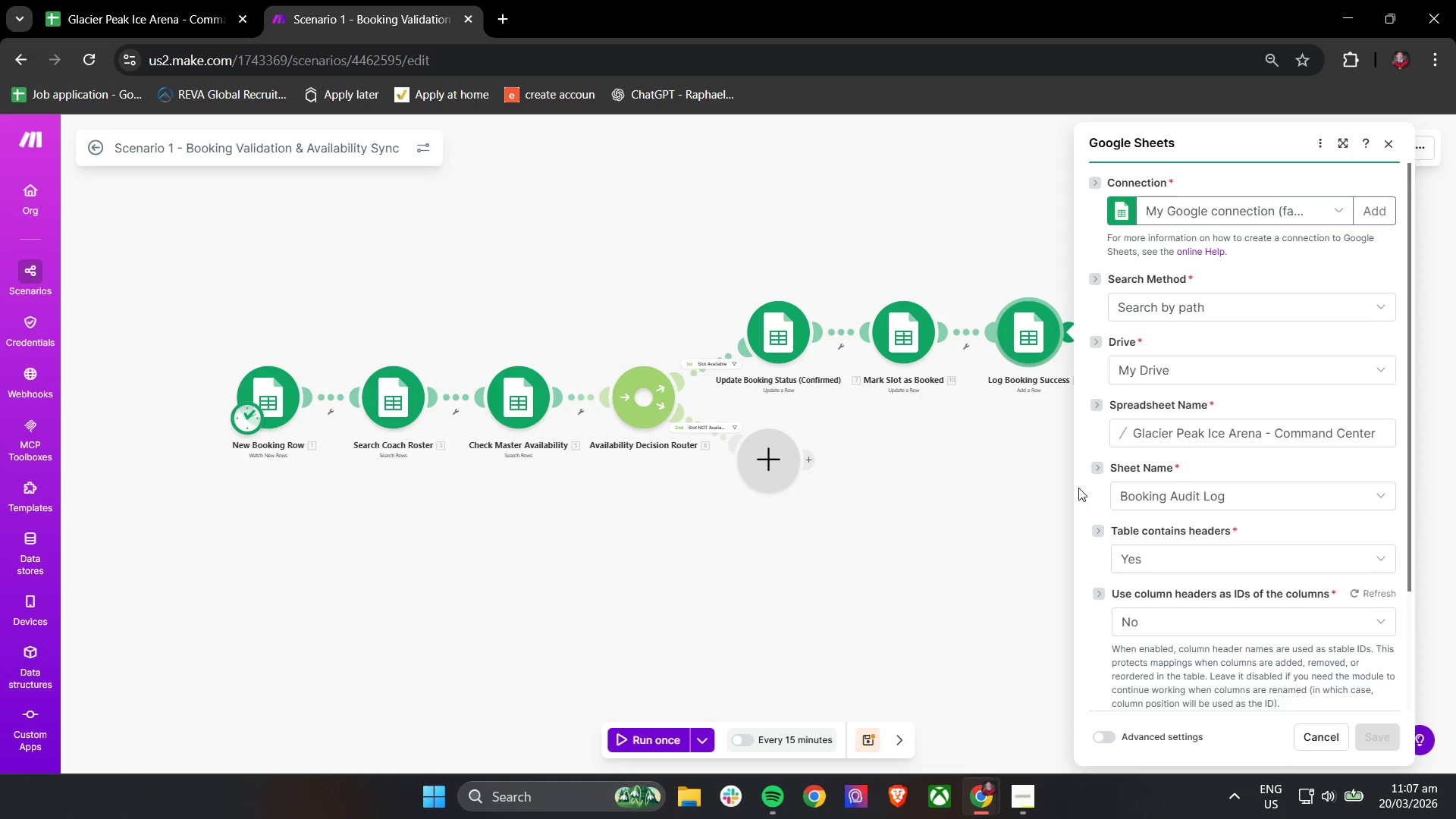 
scroll: coordinate [1078, 488], scroll_direction: down, amount: 2.0
 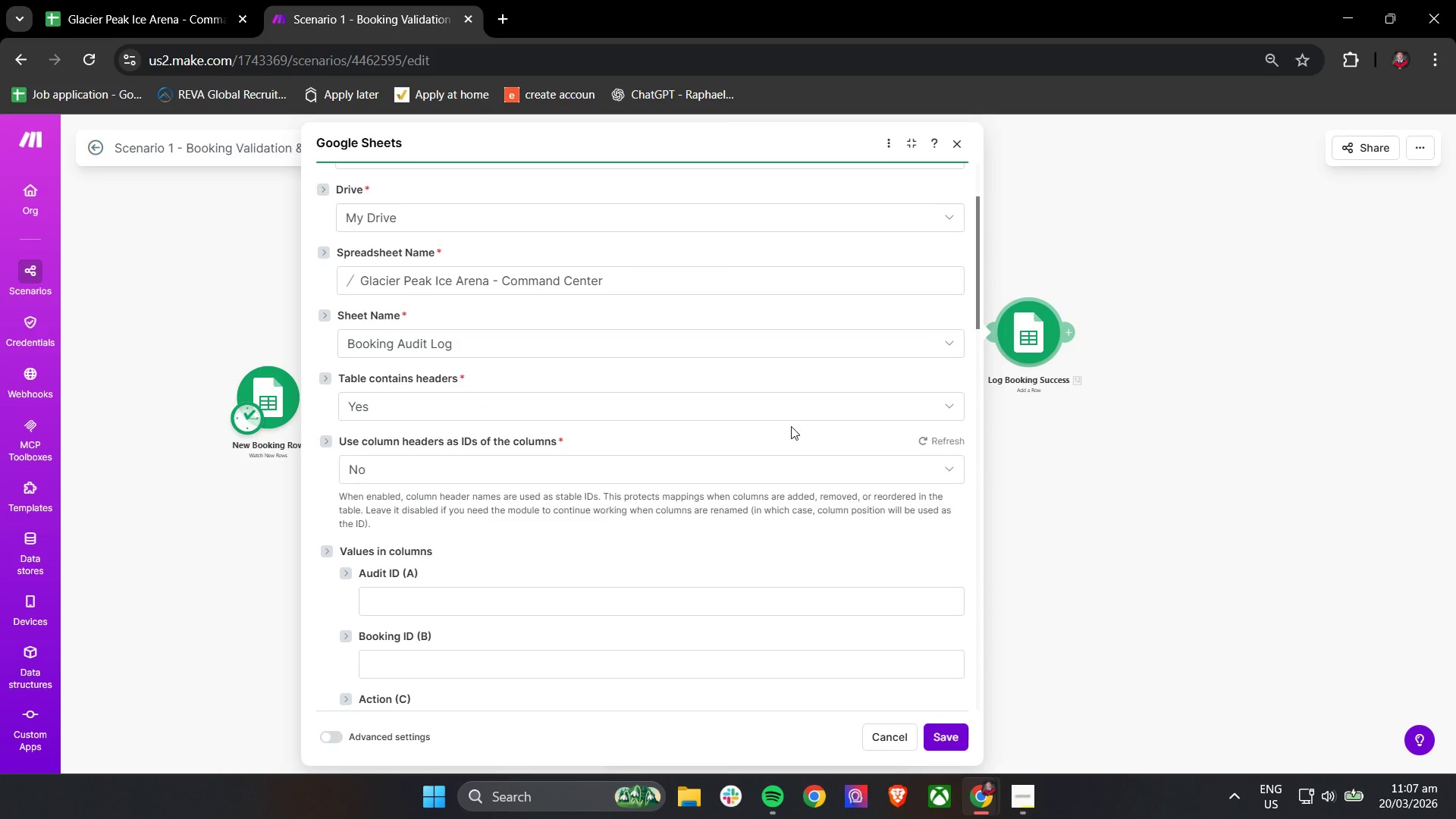 
wait(5.92)
 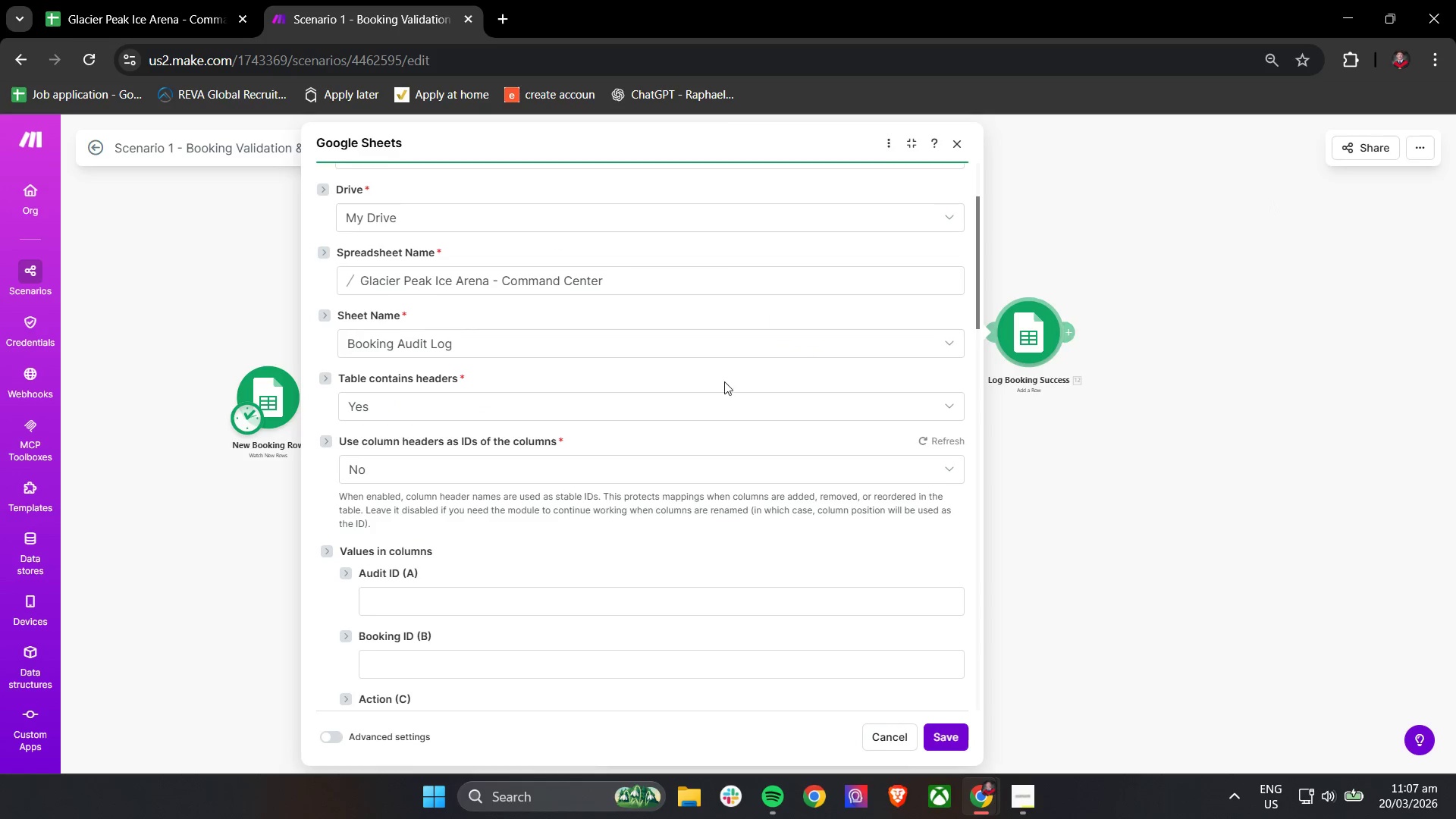 
scroll: coordinate [458, 413], scroll_direction: down, amount: 1.0
 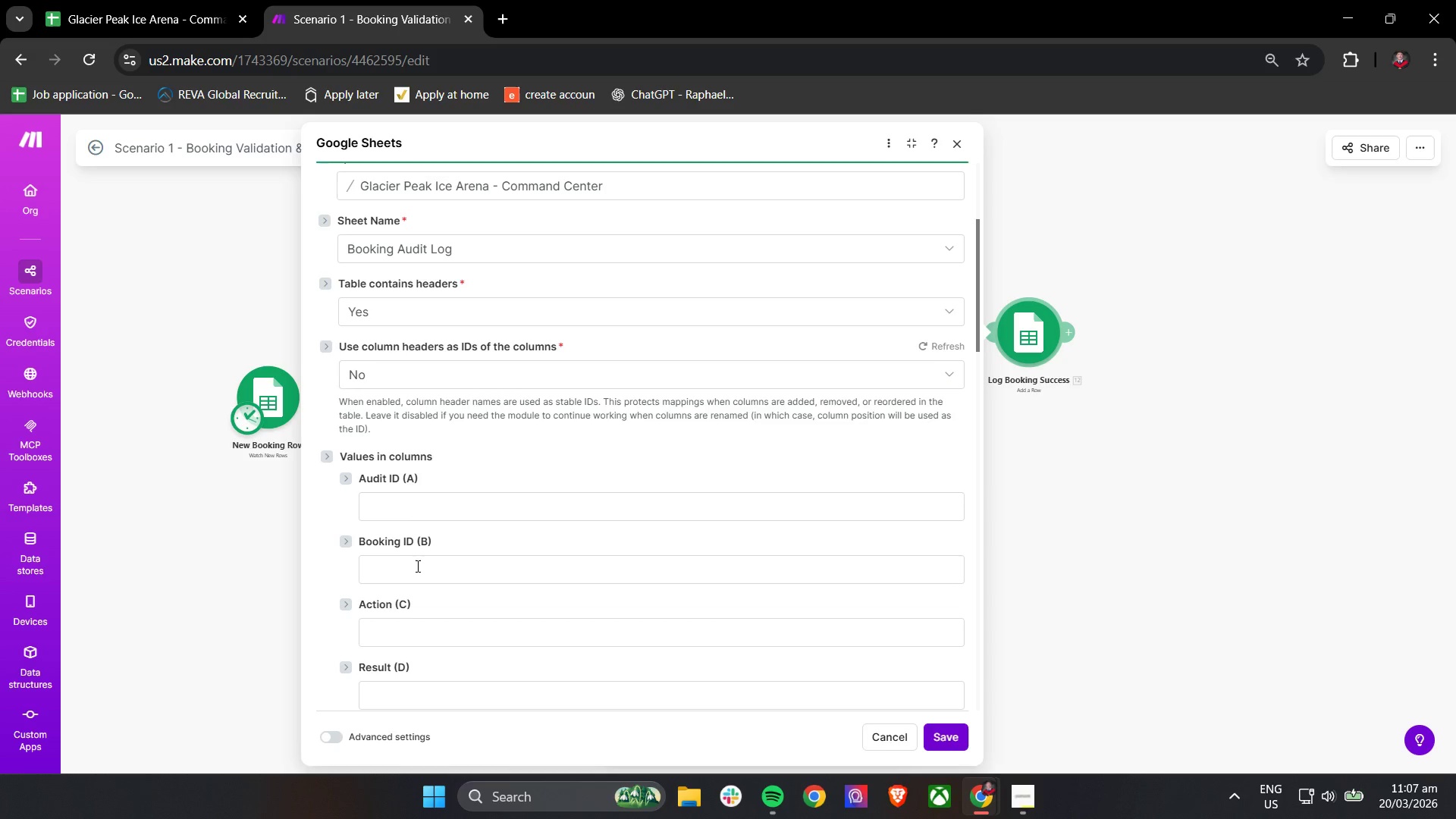 
left_click([416, 566])
 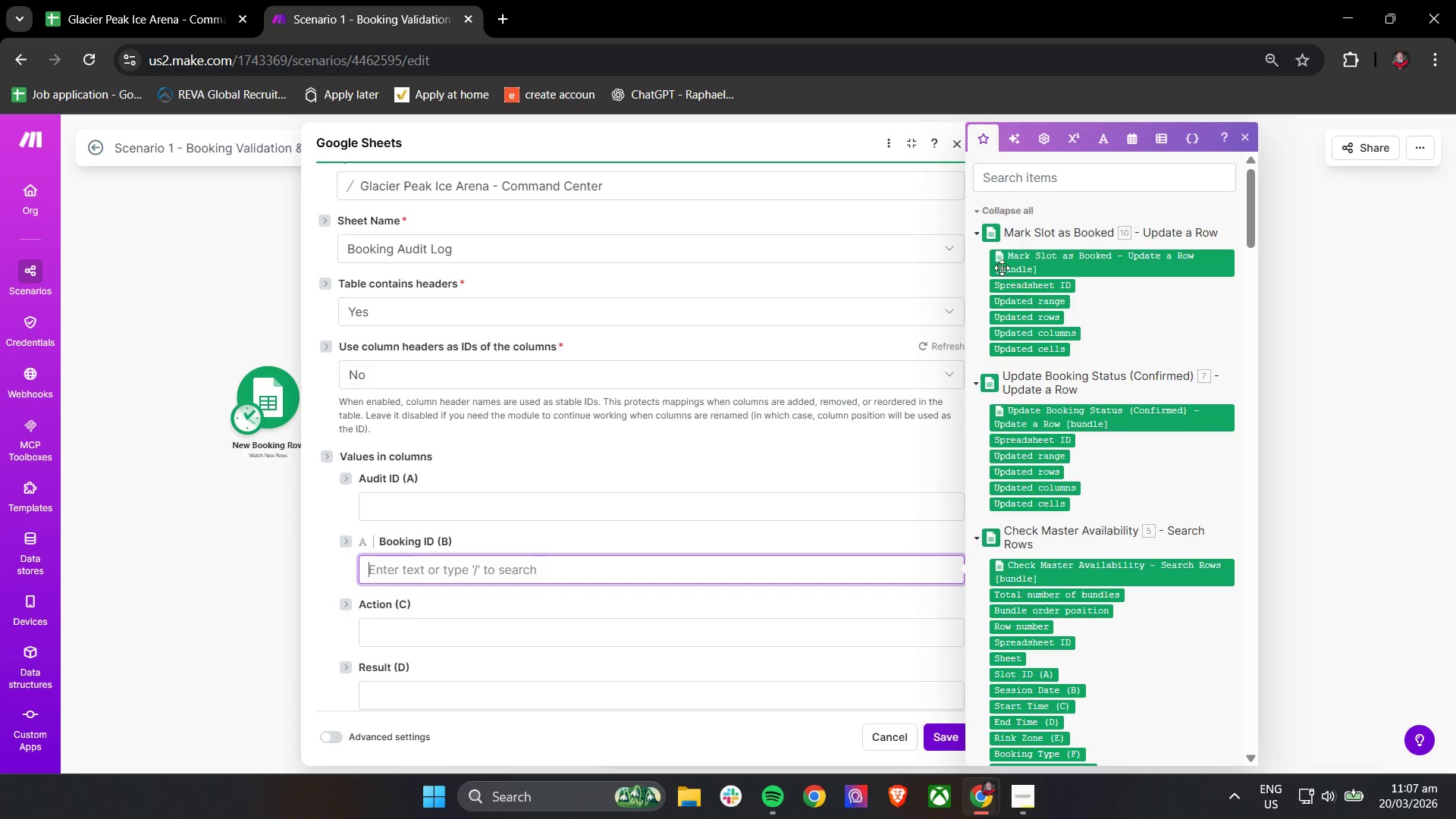 
left_click([981, 231])
 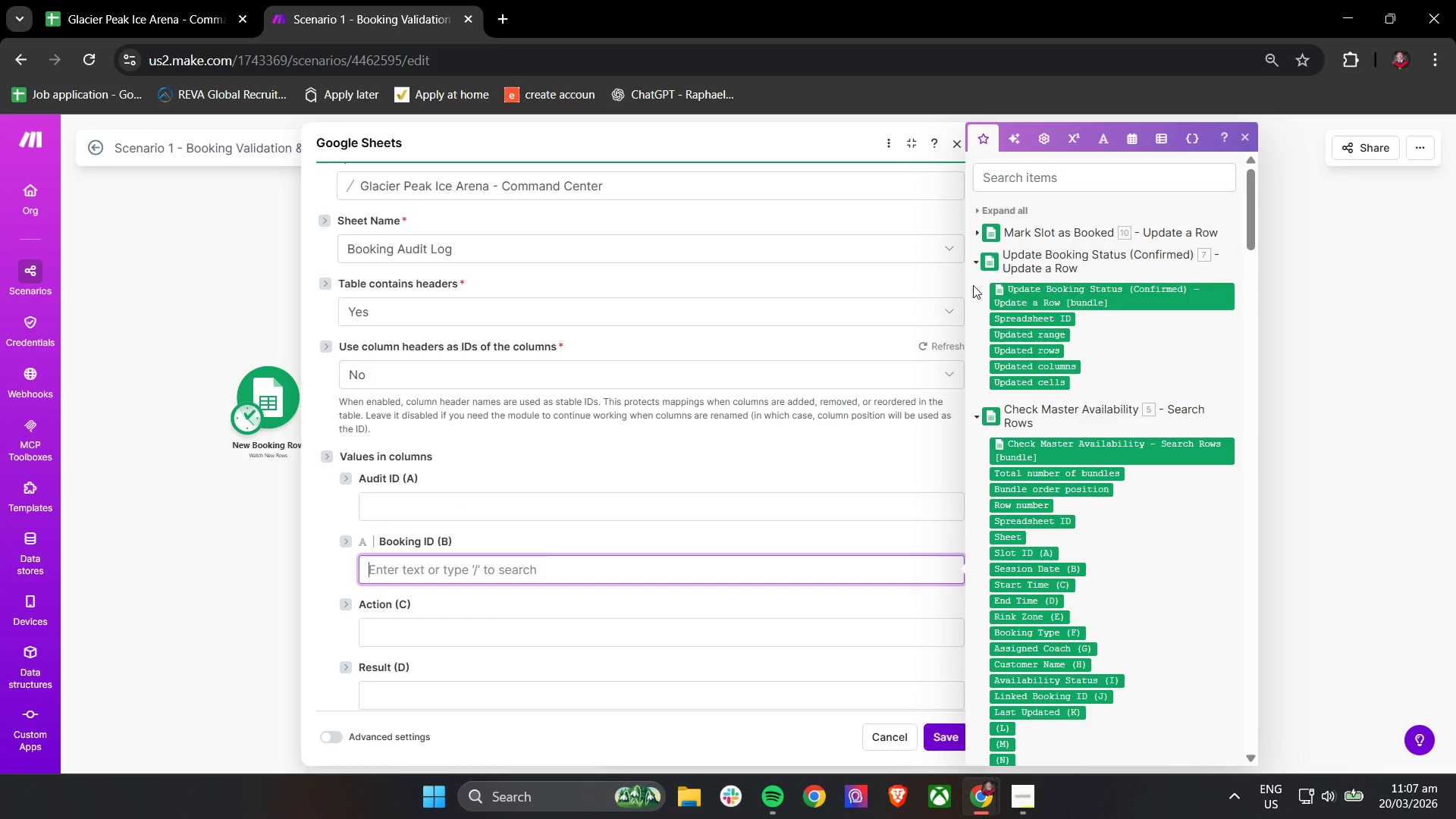 
left_click([976, 263])
 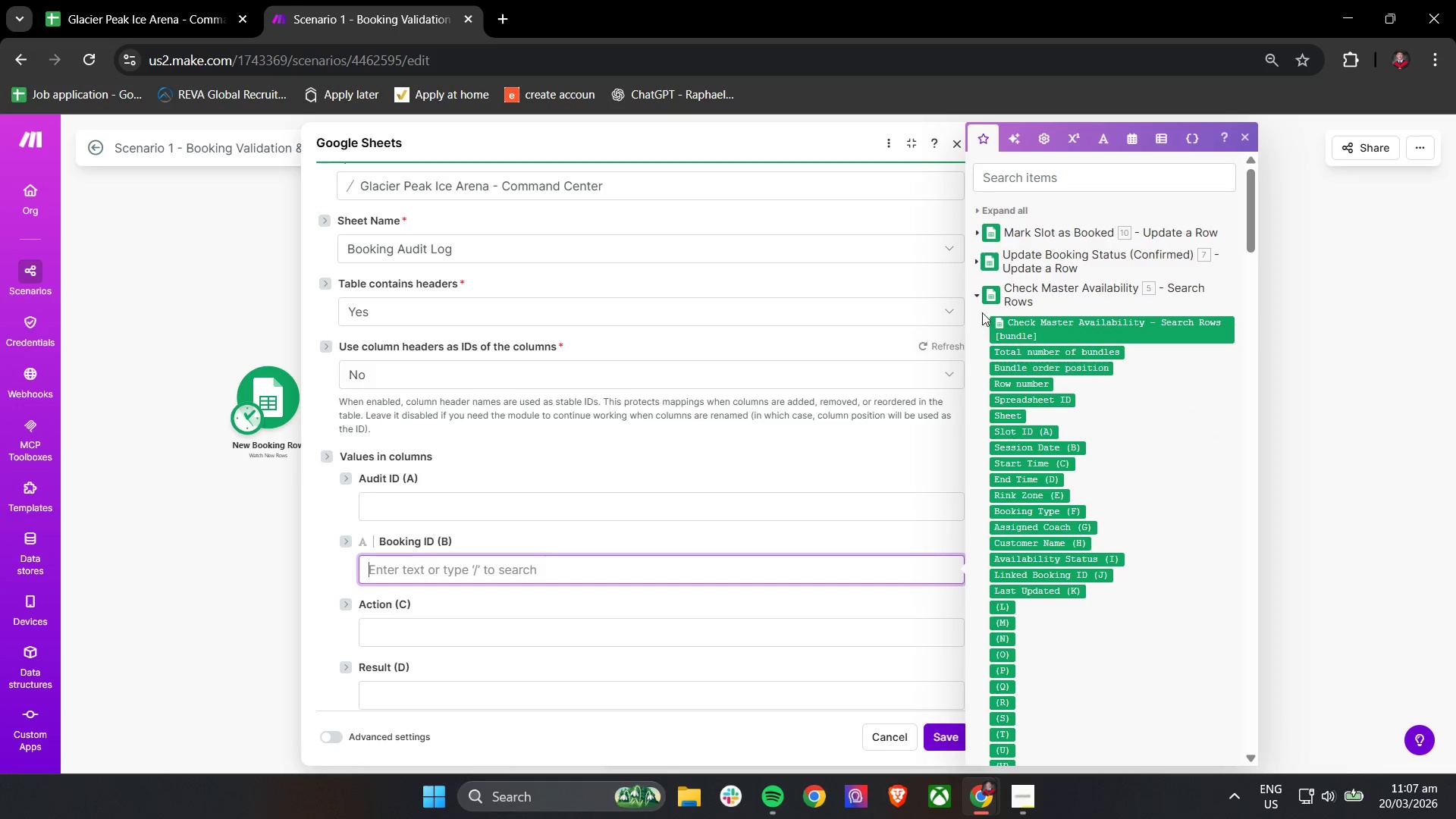 
left_click([977, 297])
 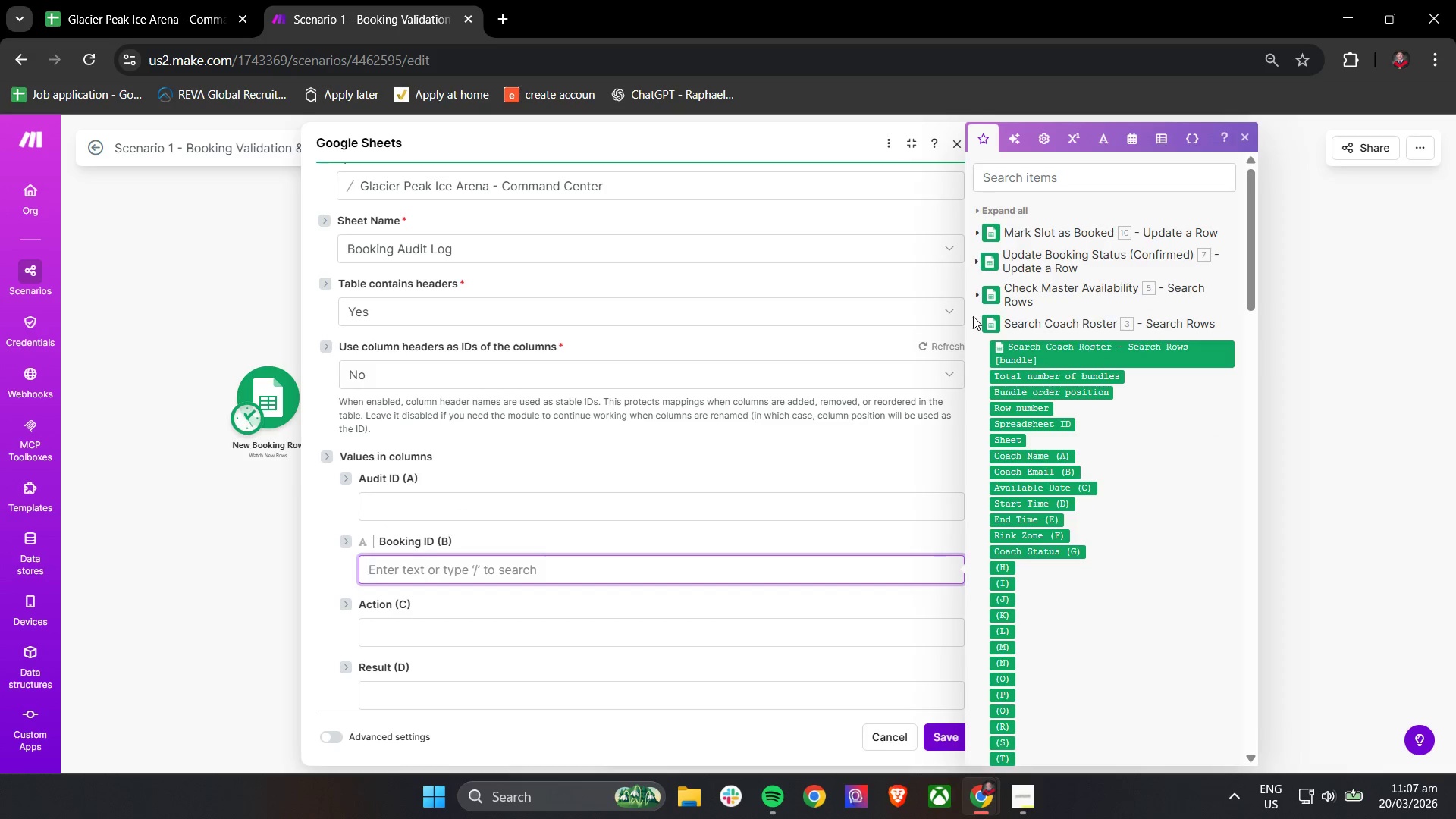 
double_click([977, 322])
 